 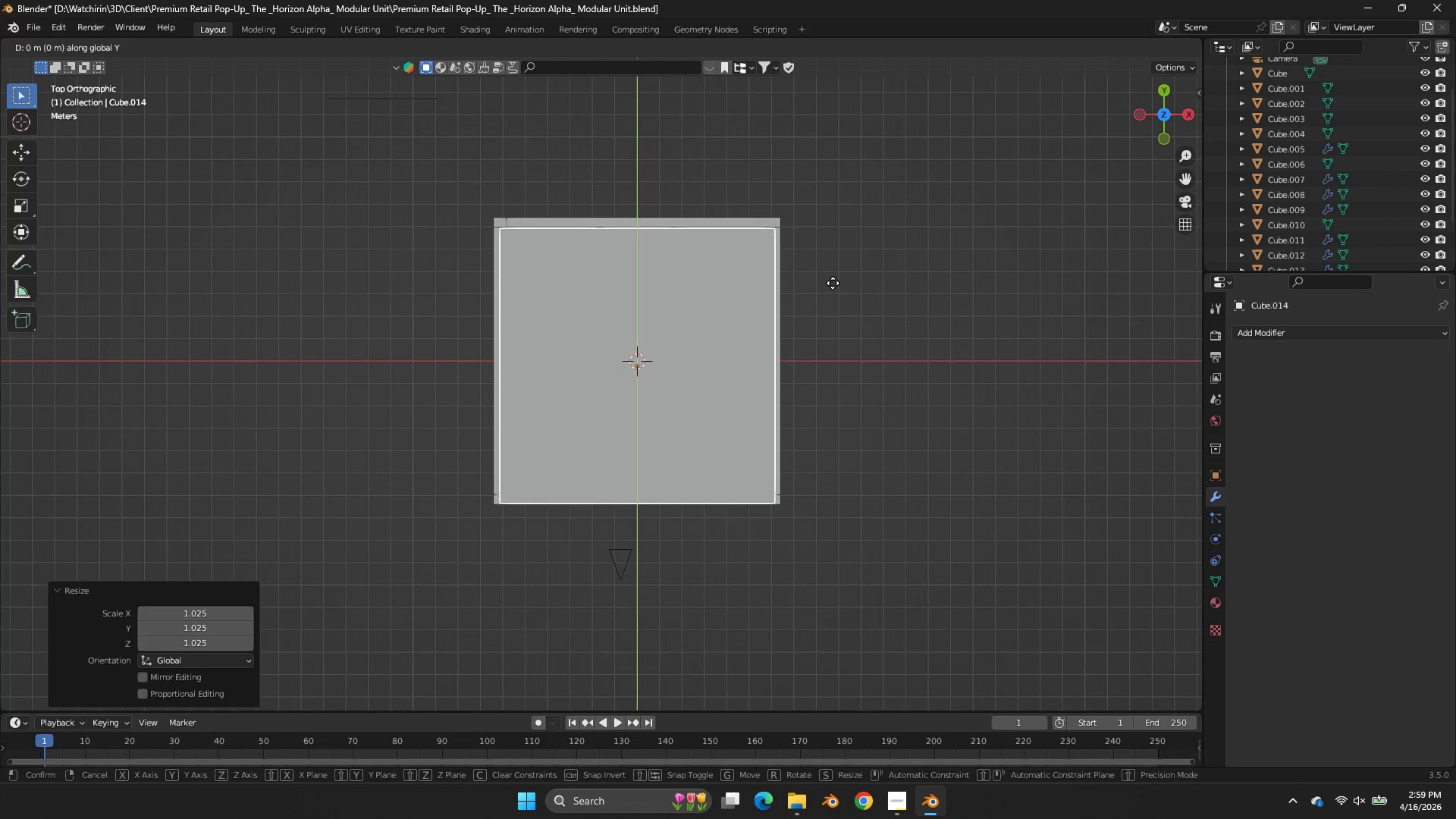 
hold_key(key=ShiftLeft, duration=0.92)
left_click([827, 228])
 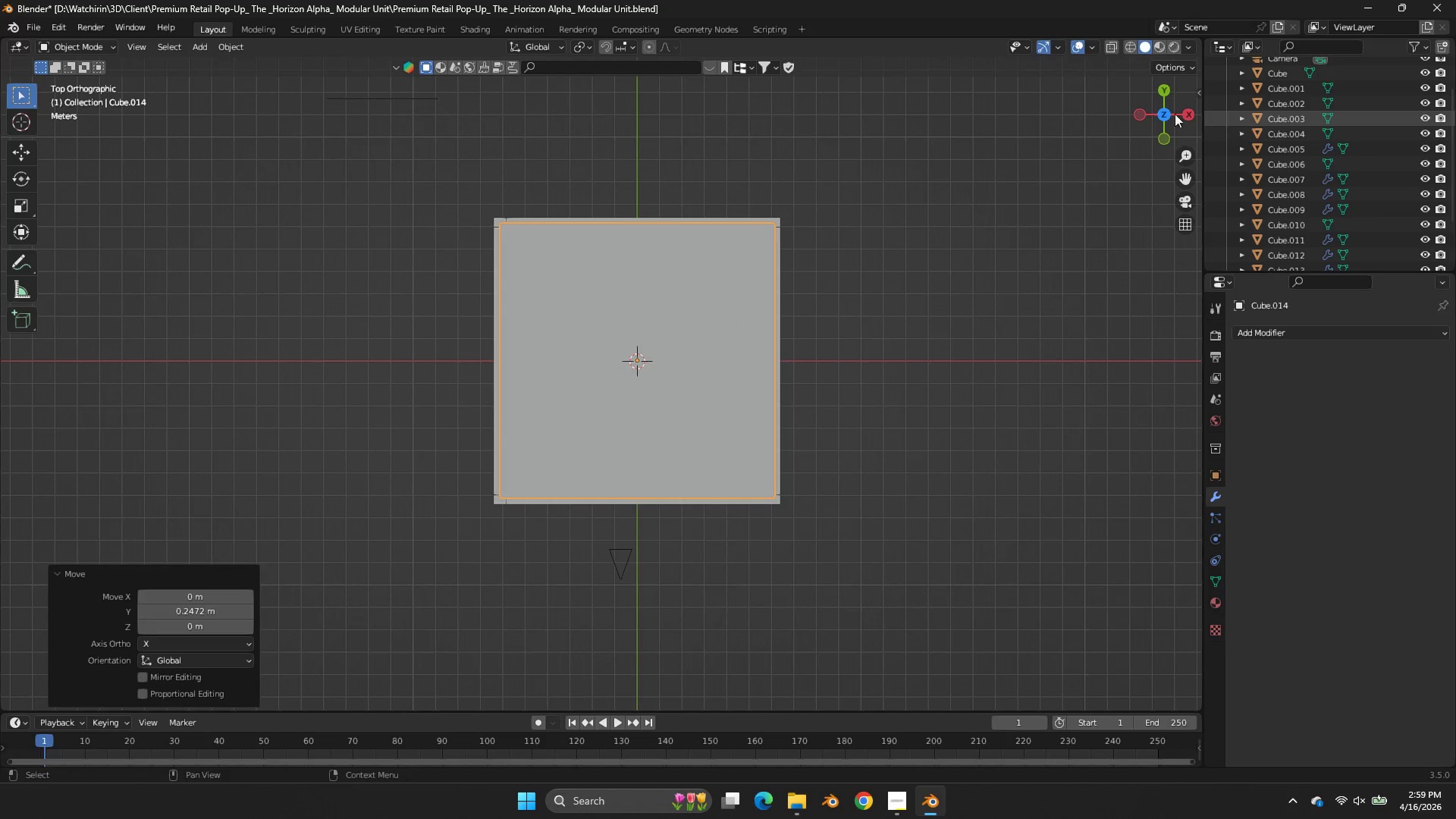 
left_click_drag(start_coordinate=[1175, 114], to_coordinate=[1156, 646])
 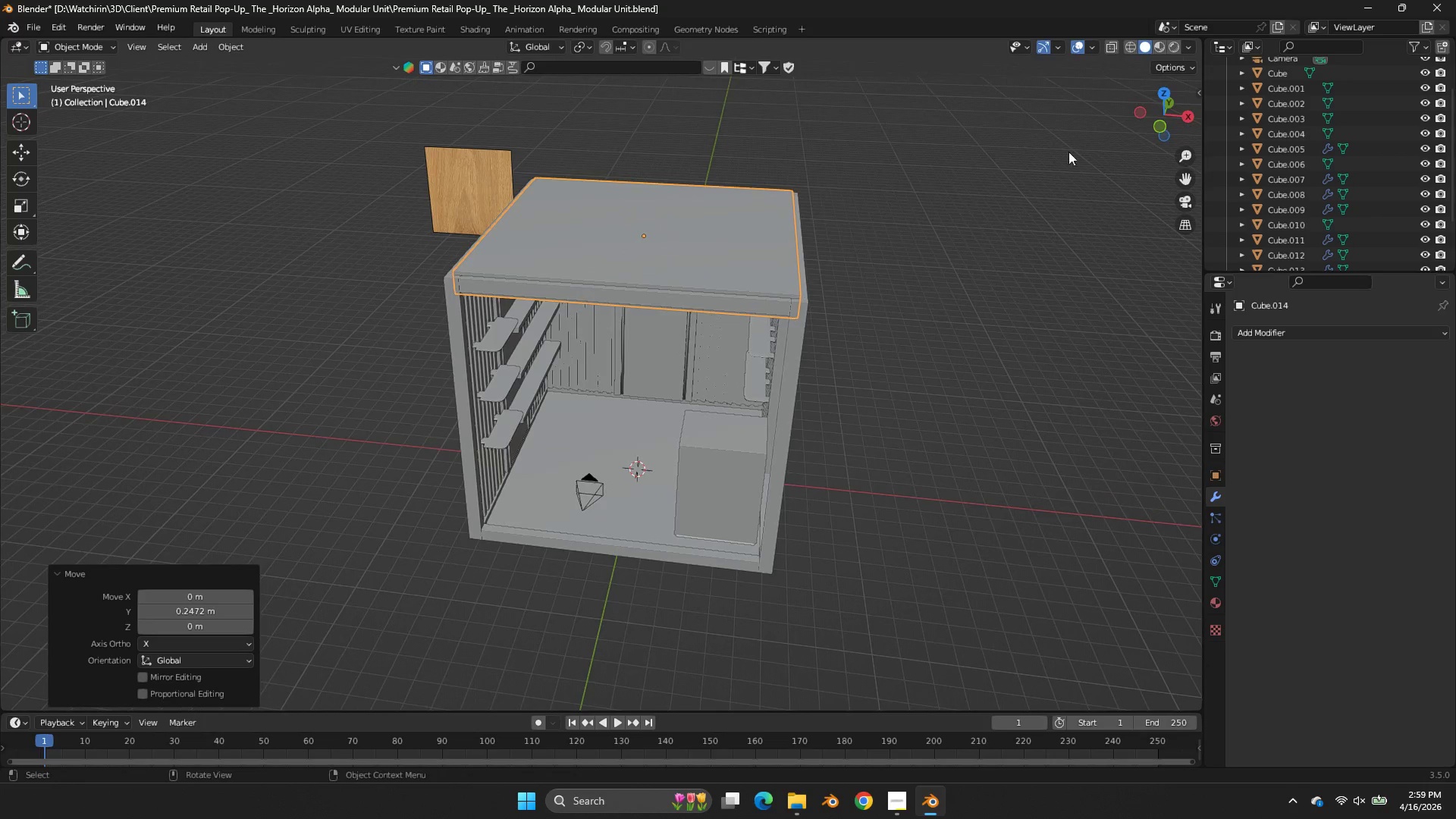 
type(sz)
 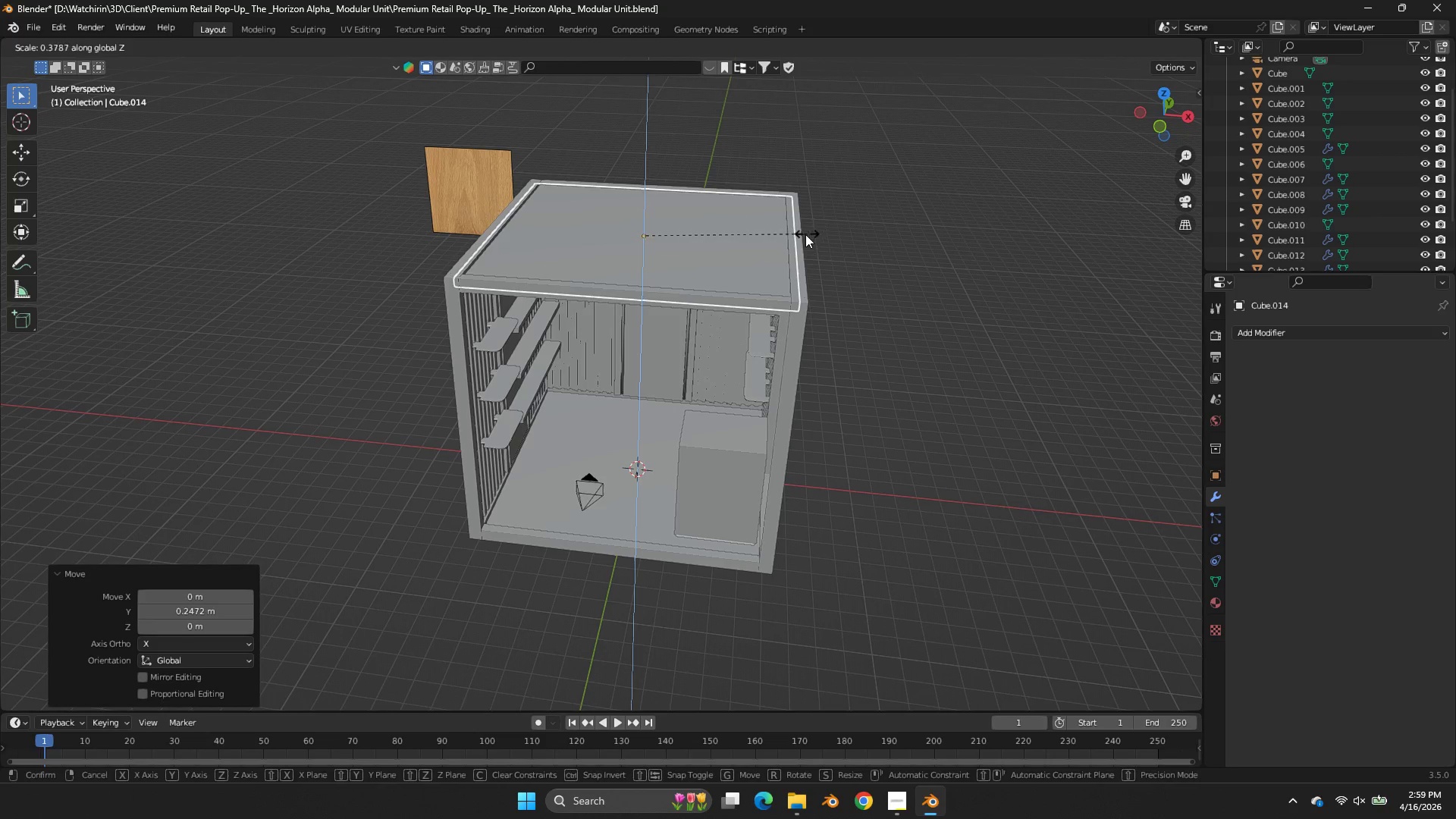 
left_click([796, 237])
 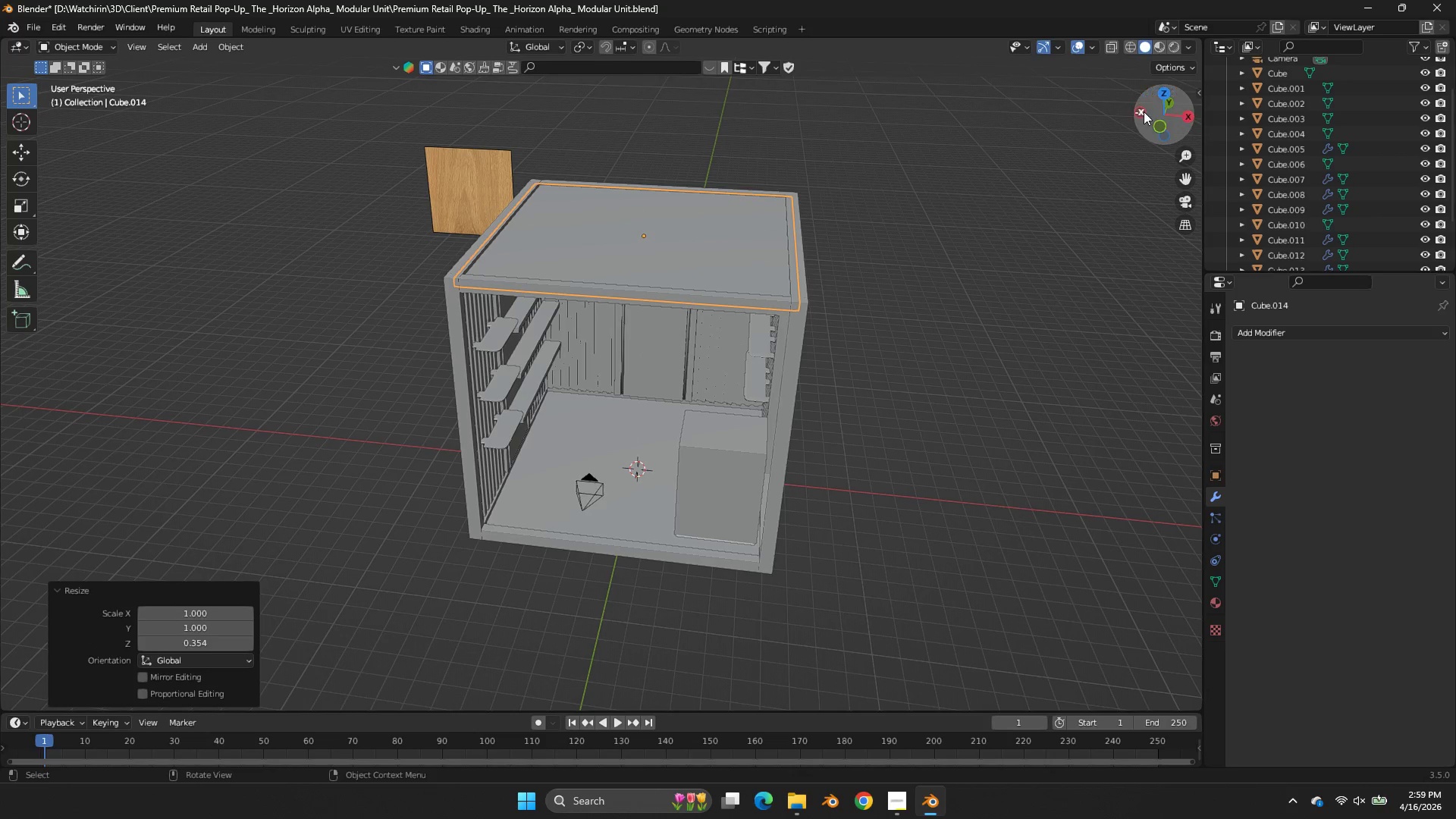 
key(Control+ControlLeft)
 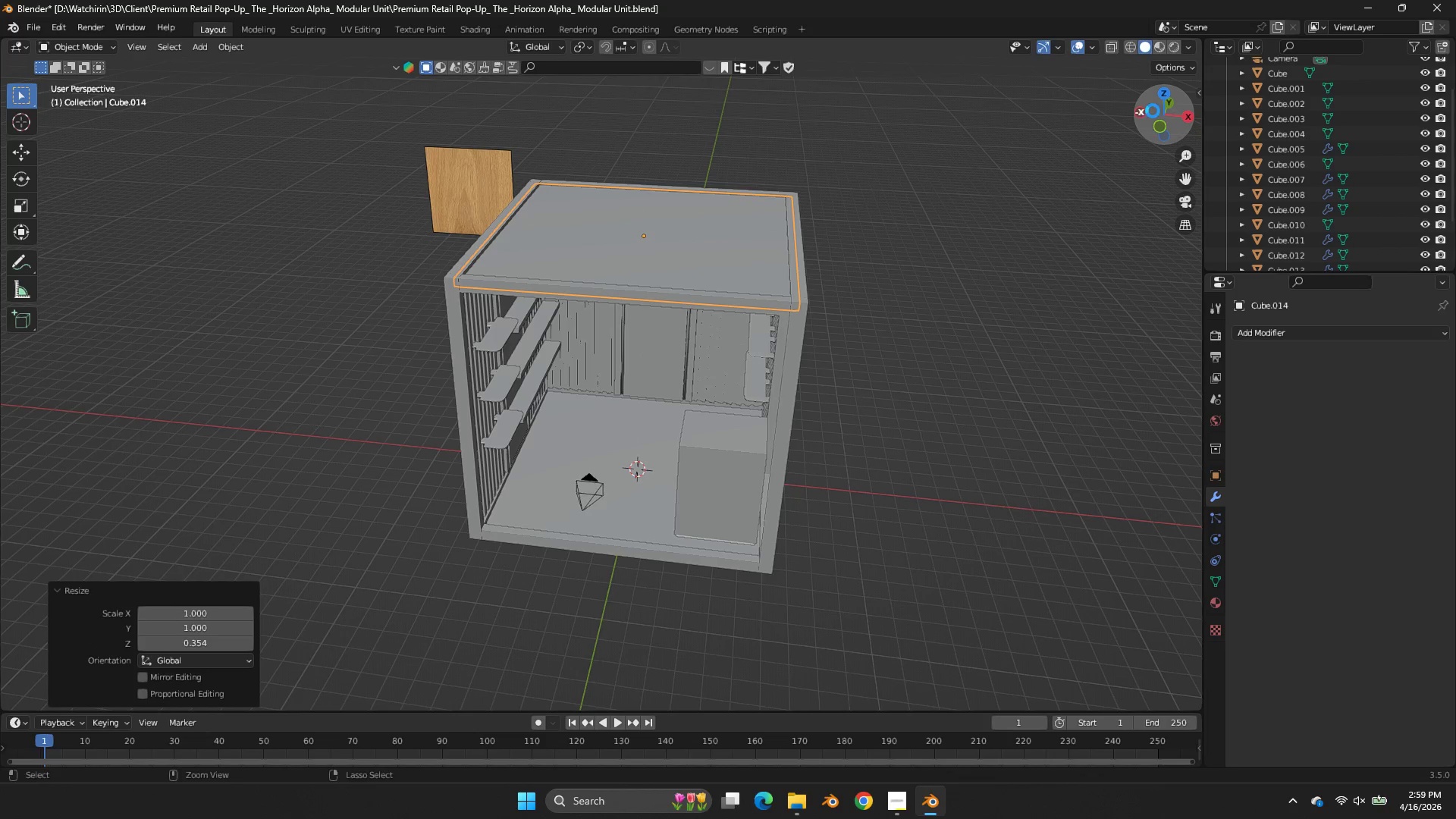 
key(Control+S)
 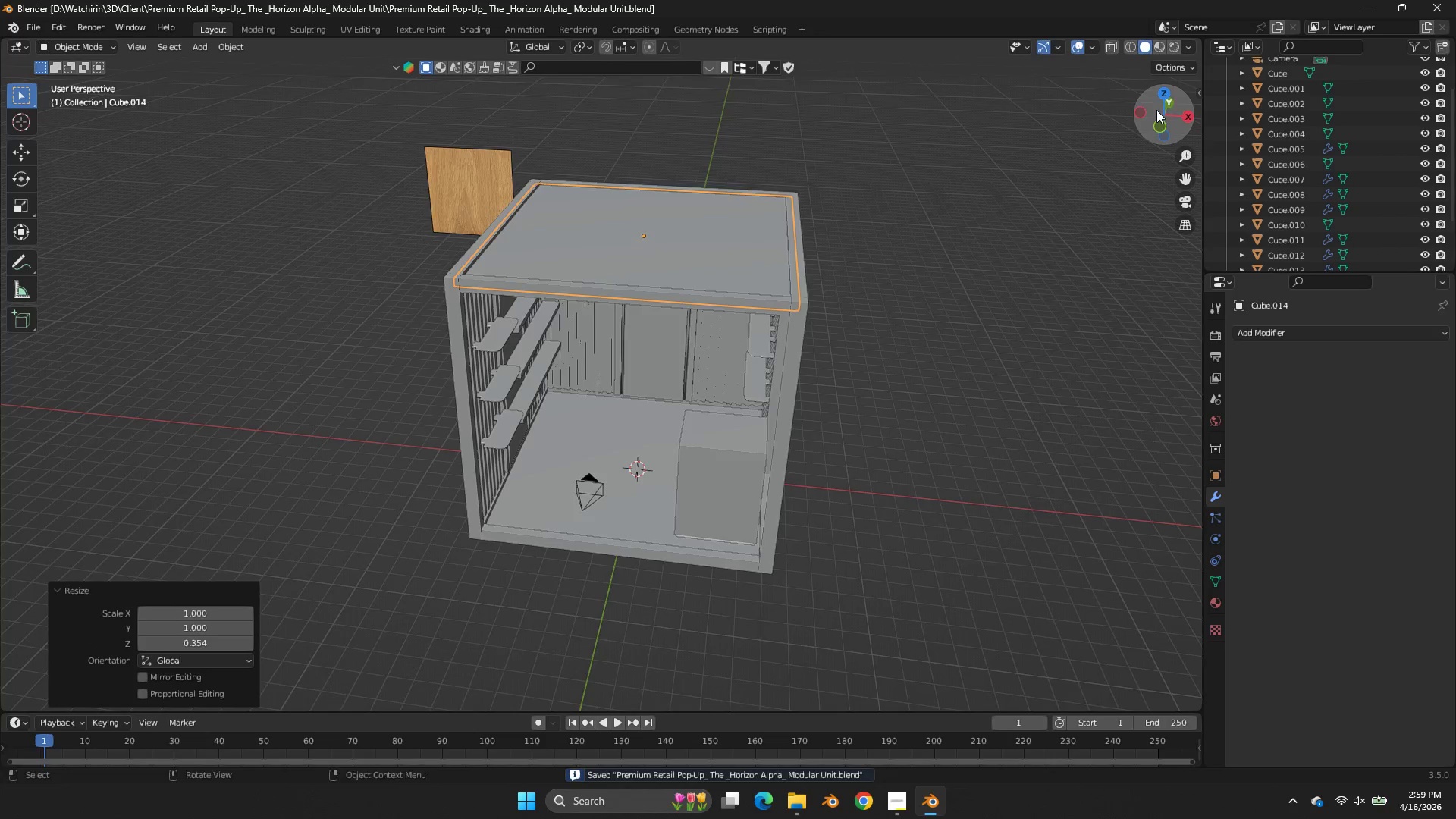 
left_click_drag(start_coordinate=[1156, 110], to_coordinate=[40, 702])
 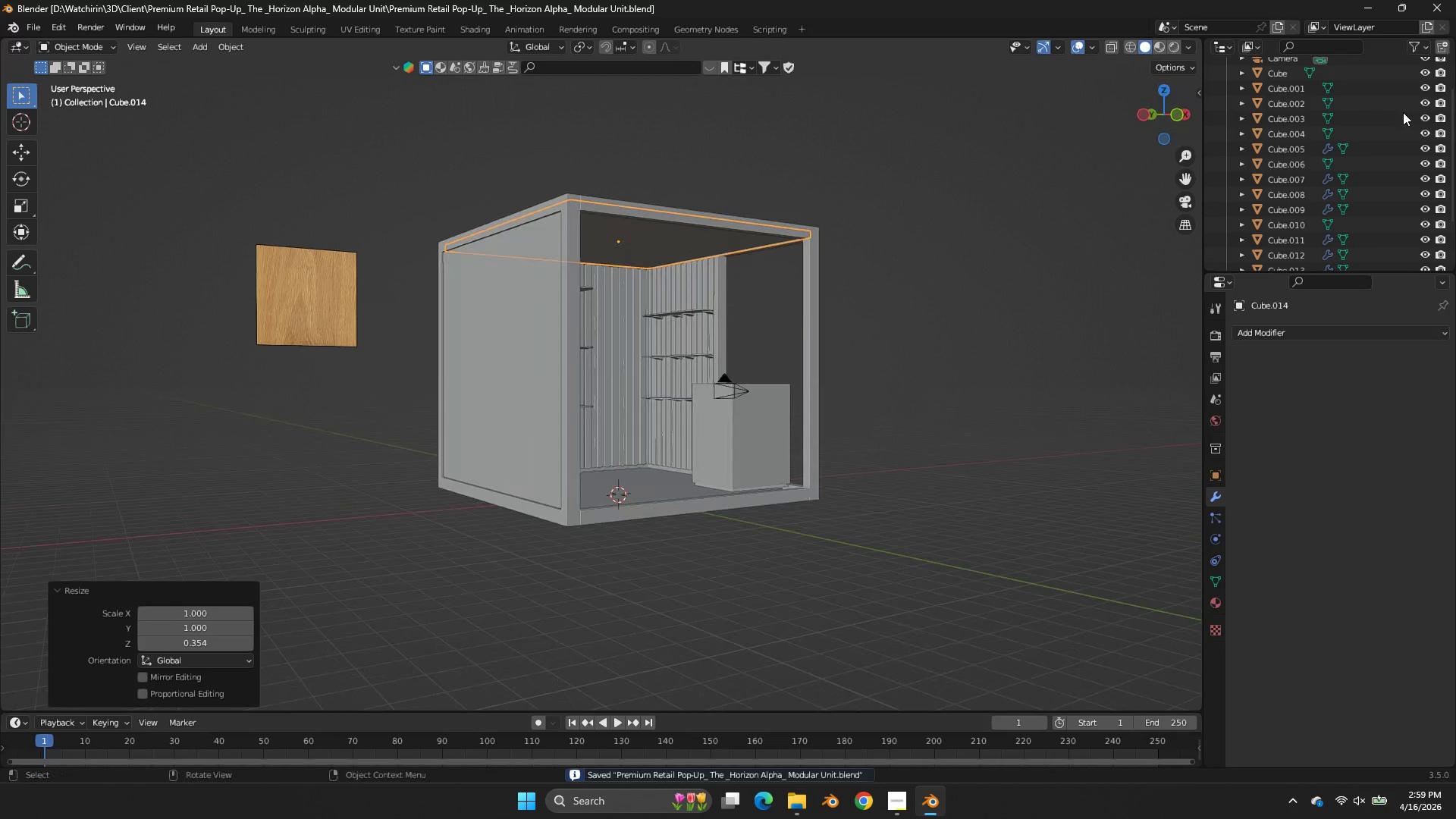 
middle_click([1158, 108])
 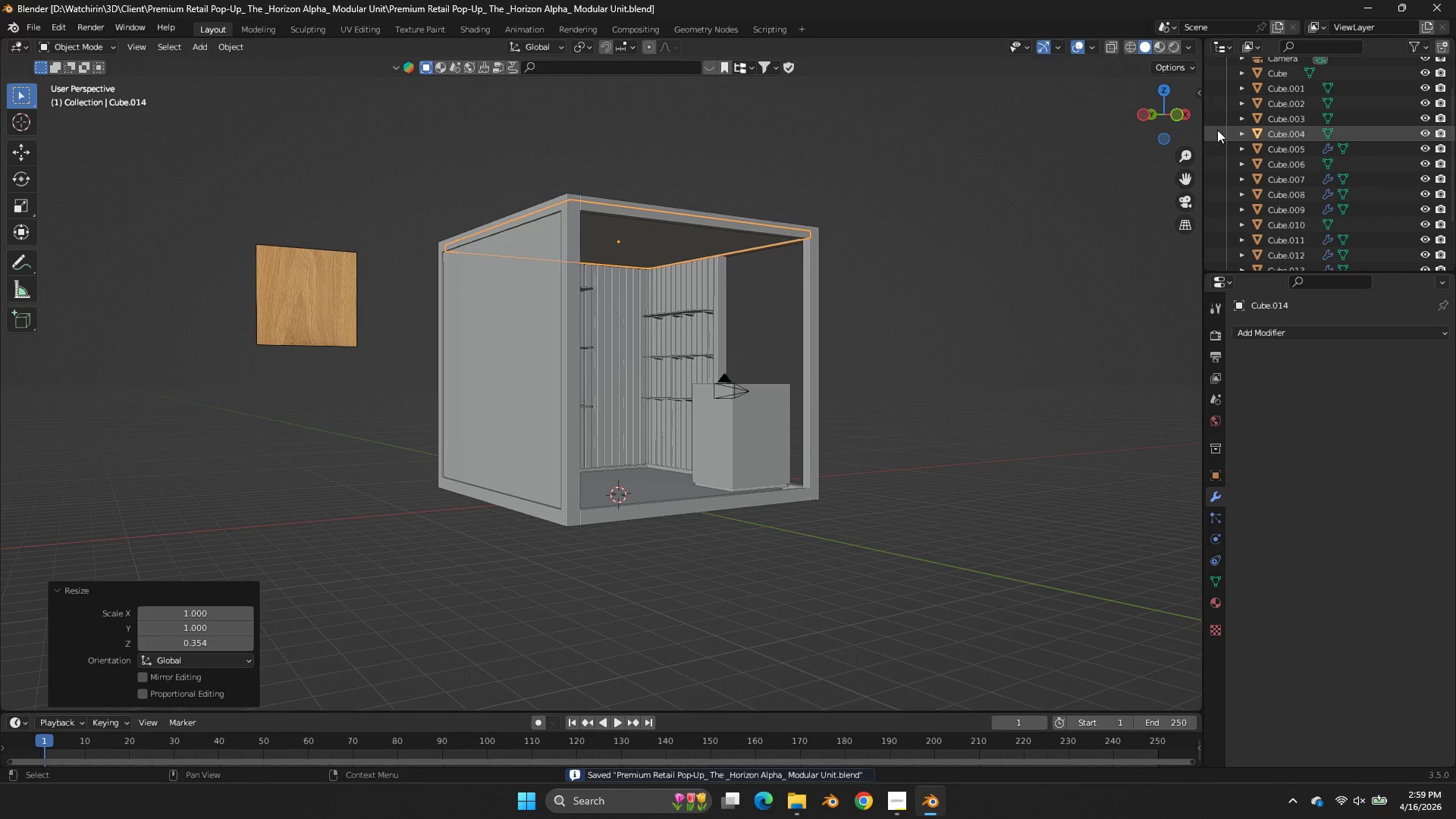 
left_click_drag(start_coordinate=[1146, 112], to_coordinate=[1090, 105])
 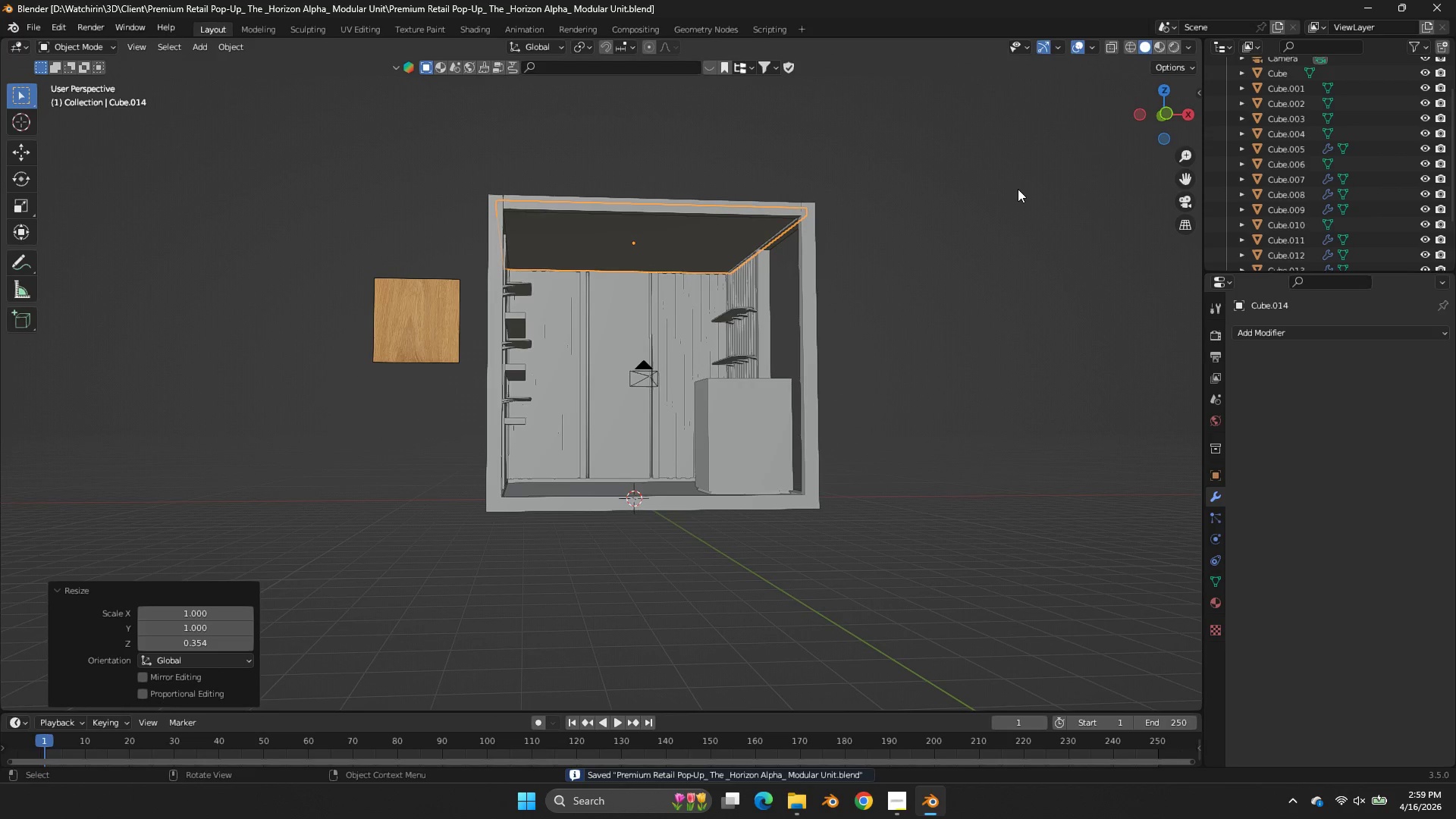 
type(sz)
 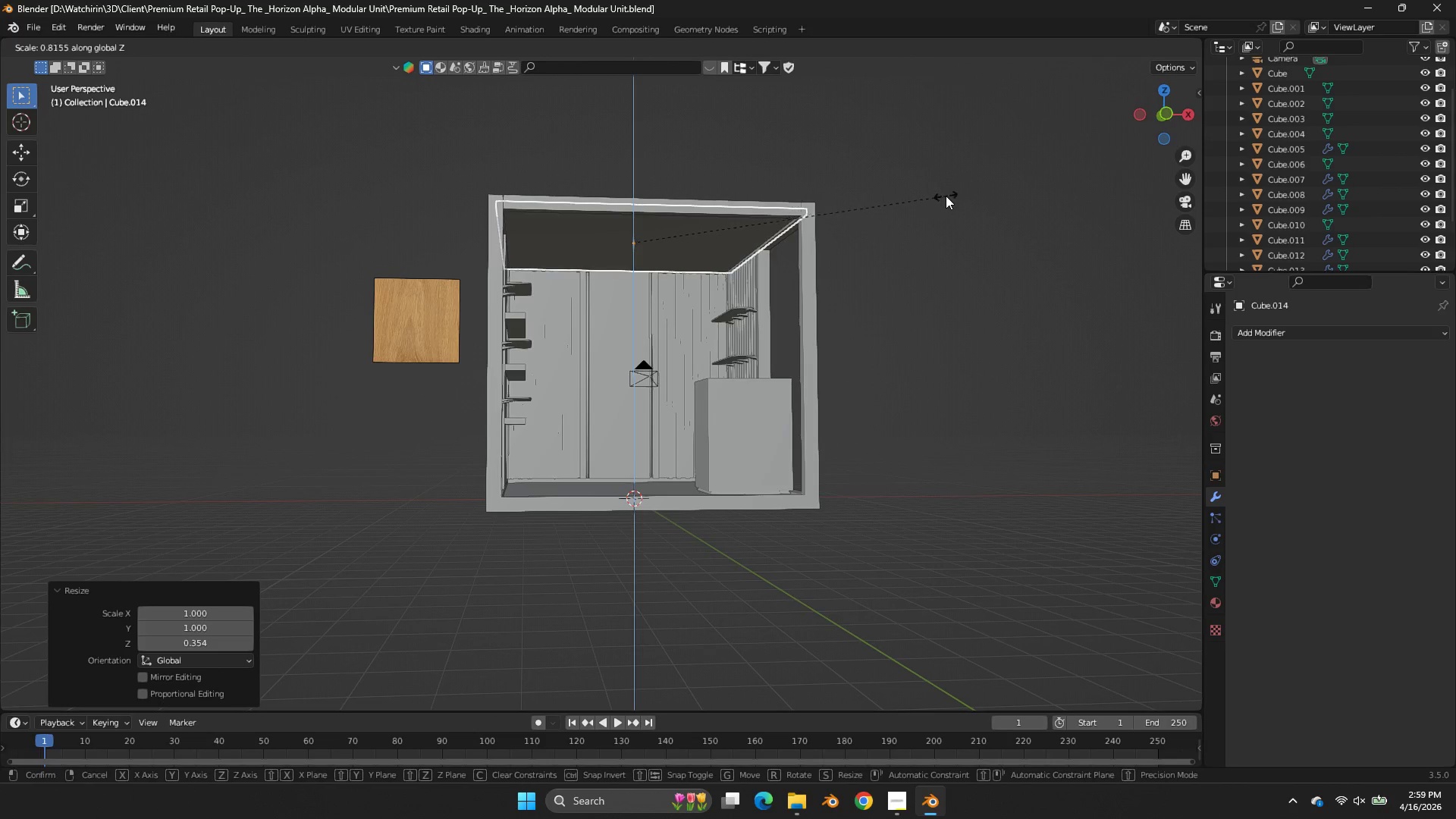 
left_click([946, 196])
 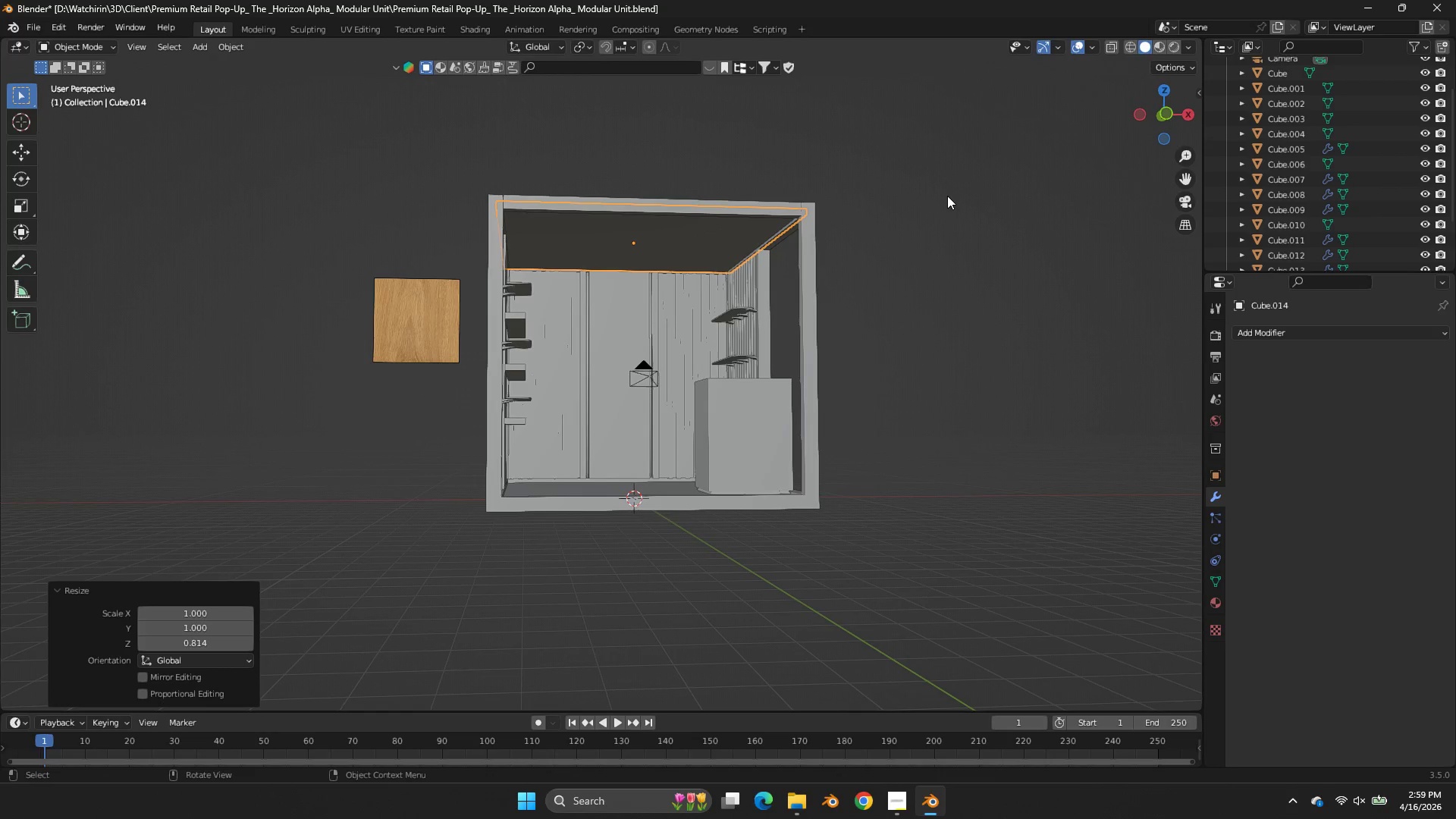 
scroll: coordinate [886, 96], scroll_direction: up, amount: 1.0
 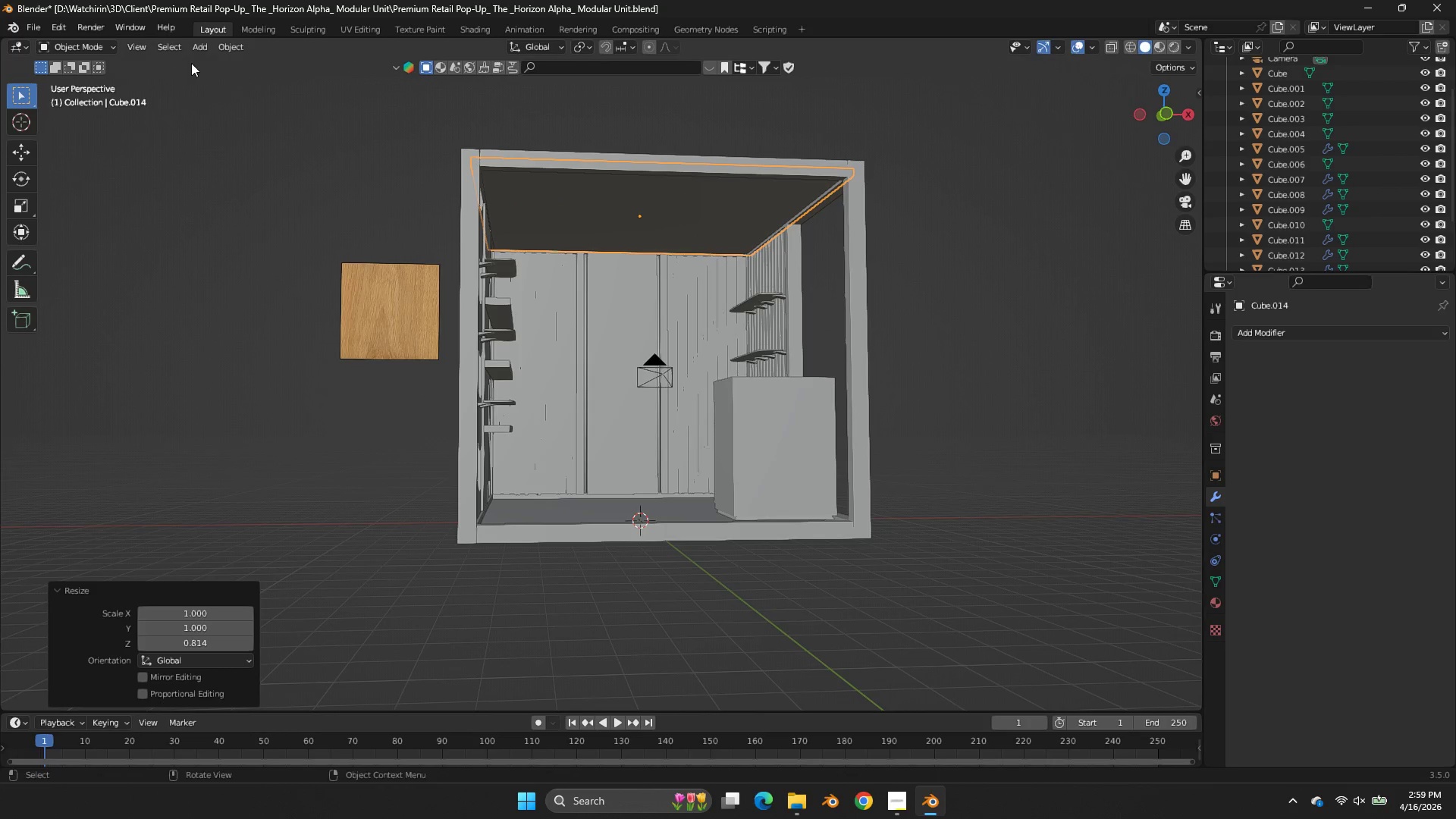 
key(Tab)
 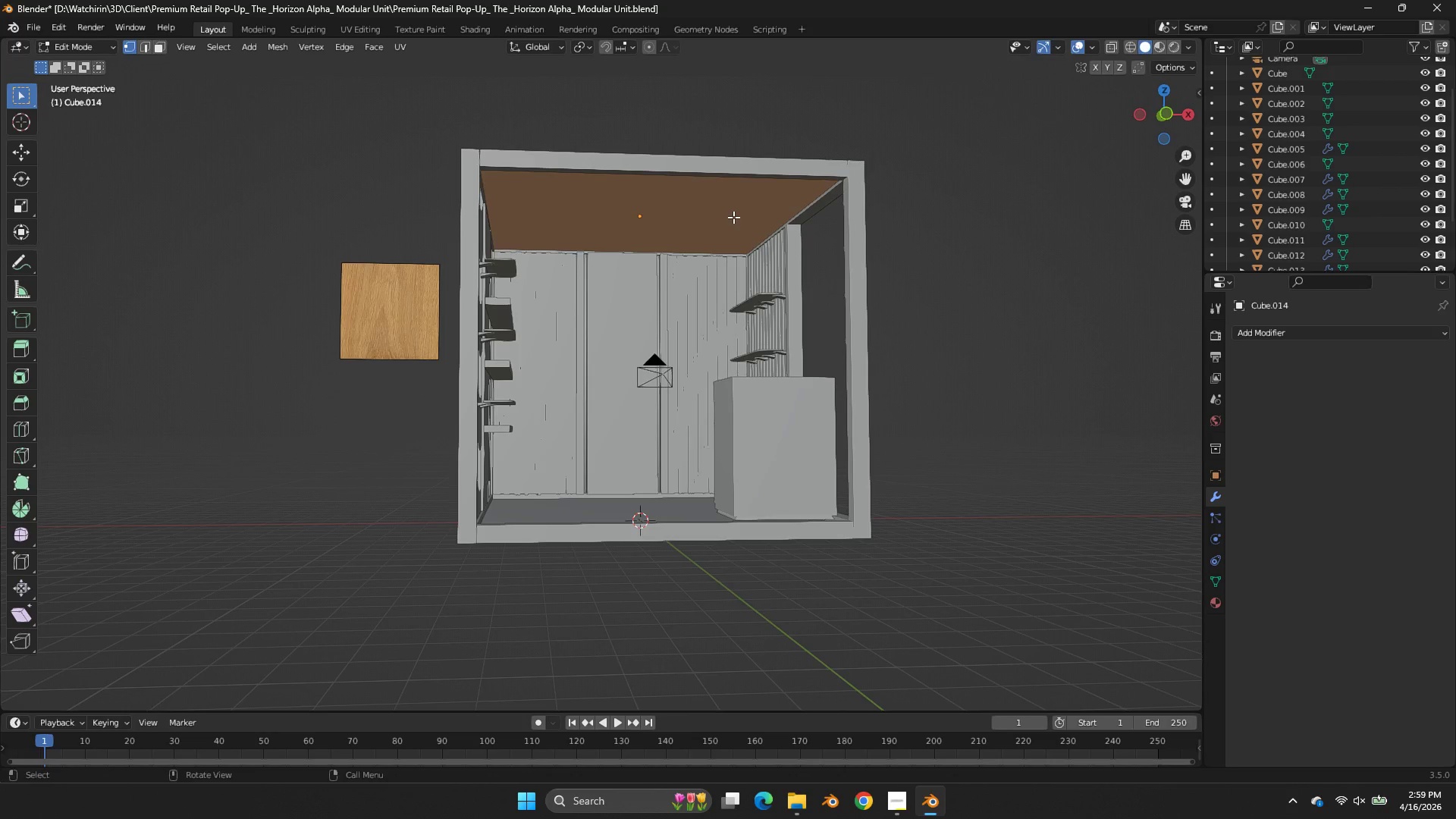 
double_click([733, 217])
 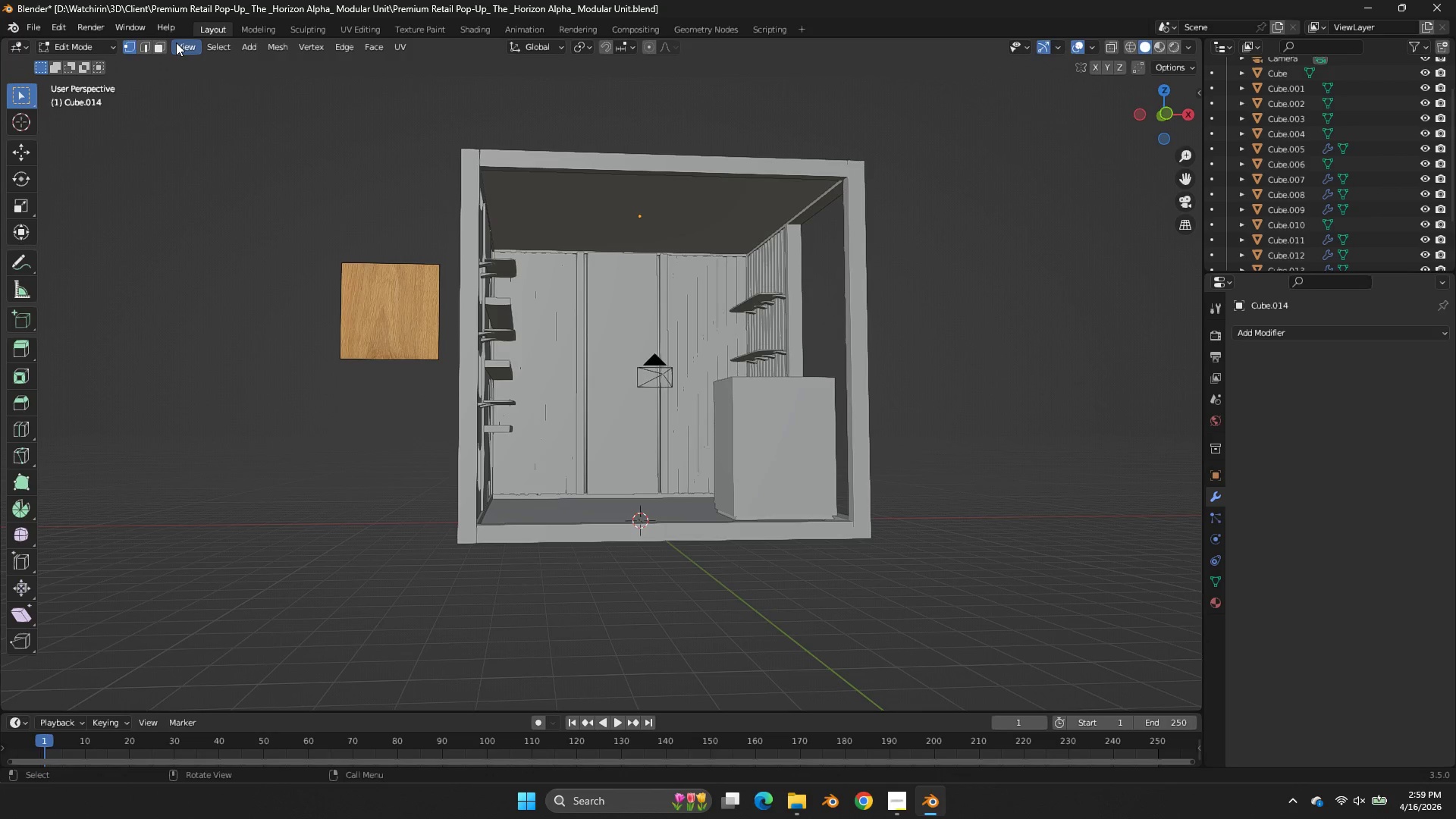 
left_click([165, 48])
 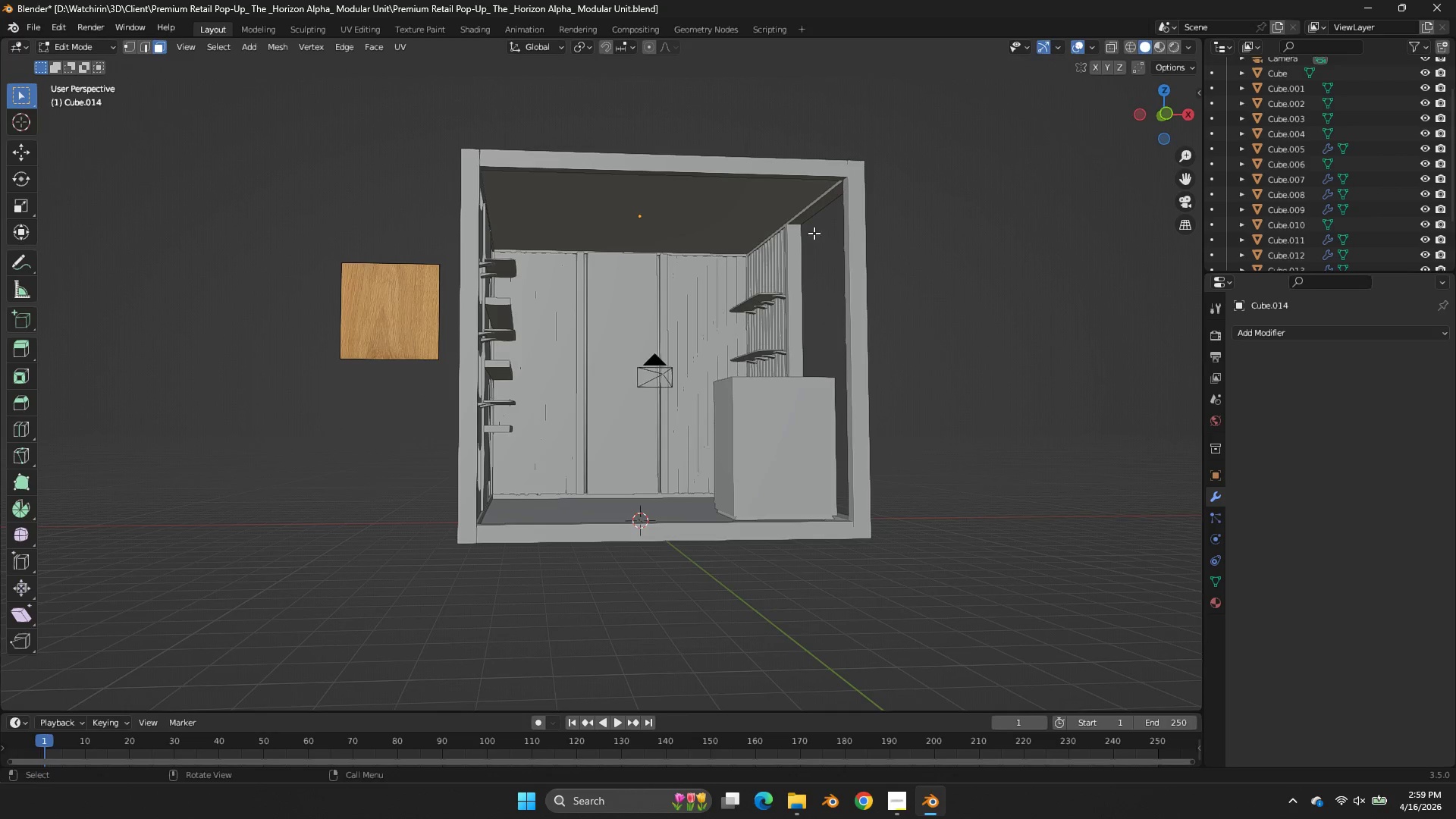 
left_click([782, 215])
 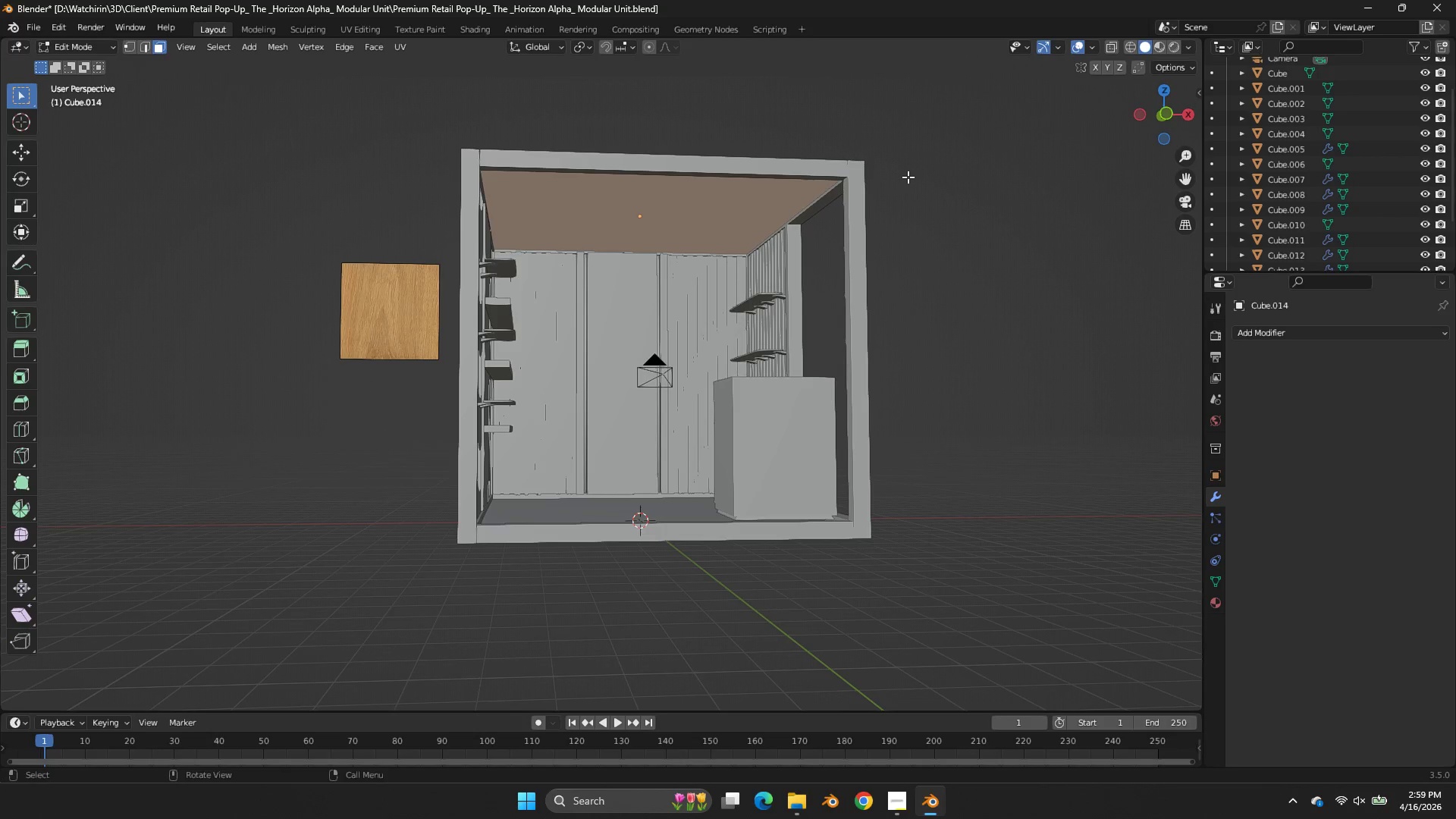 
key(E)
 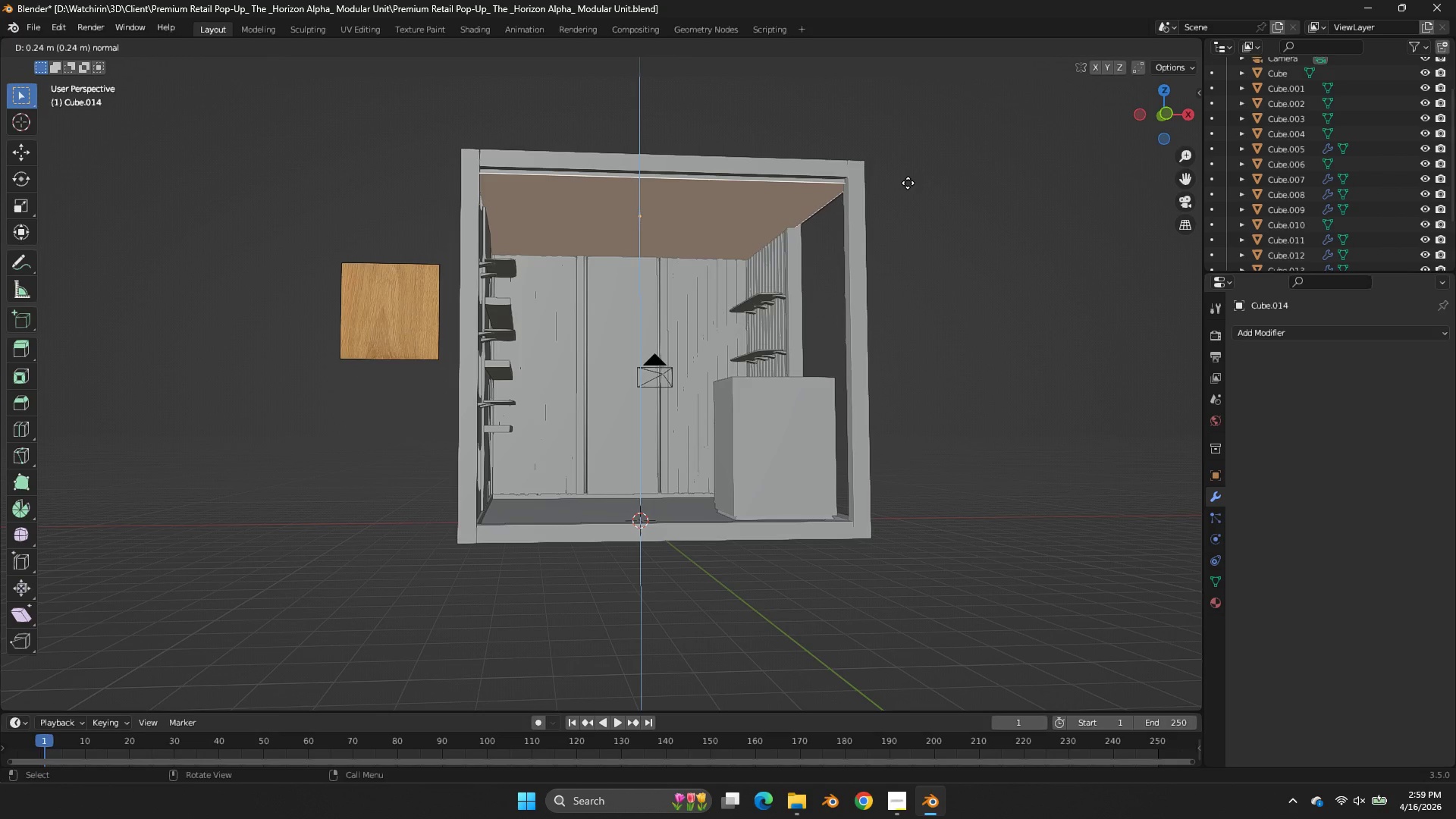 
right_click([908, 183])
 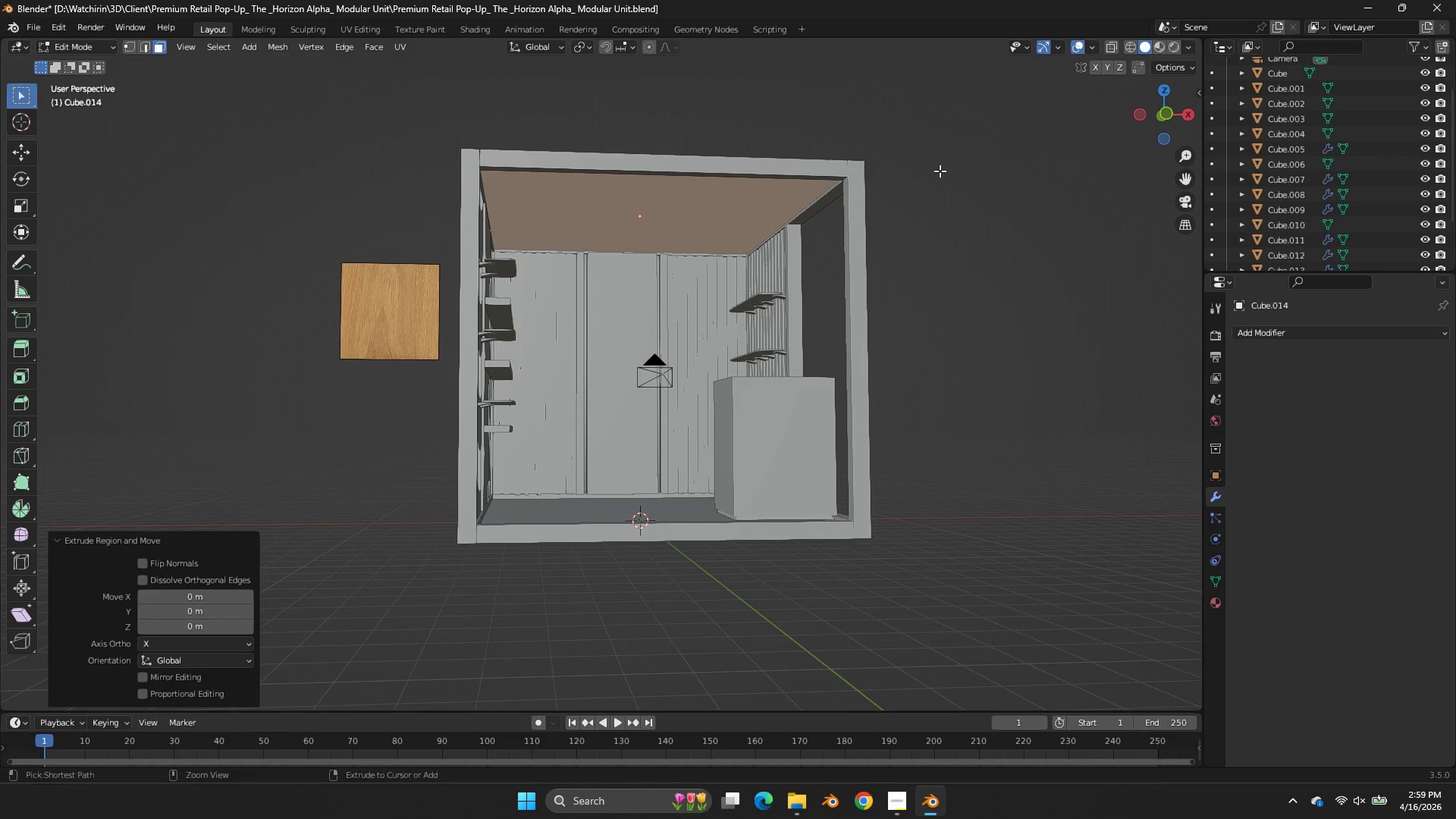 
key(Control+Z)
 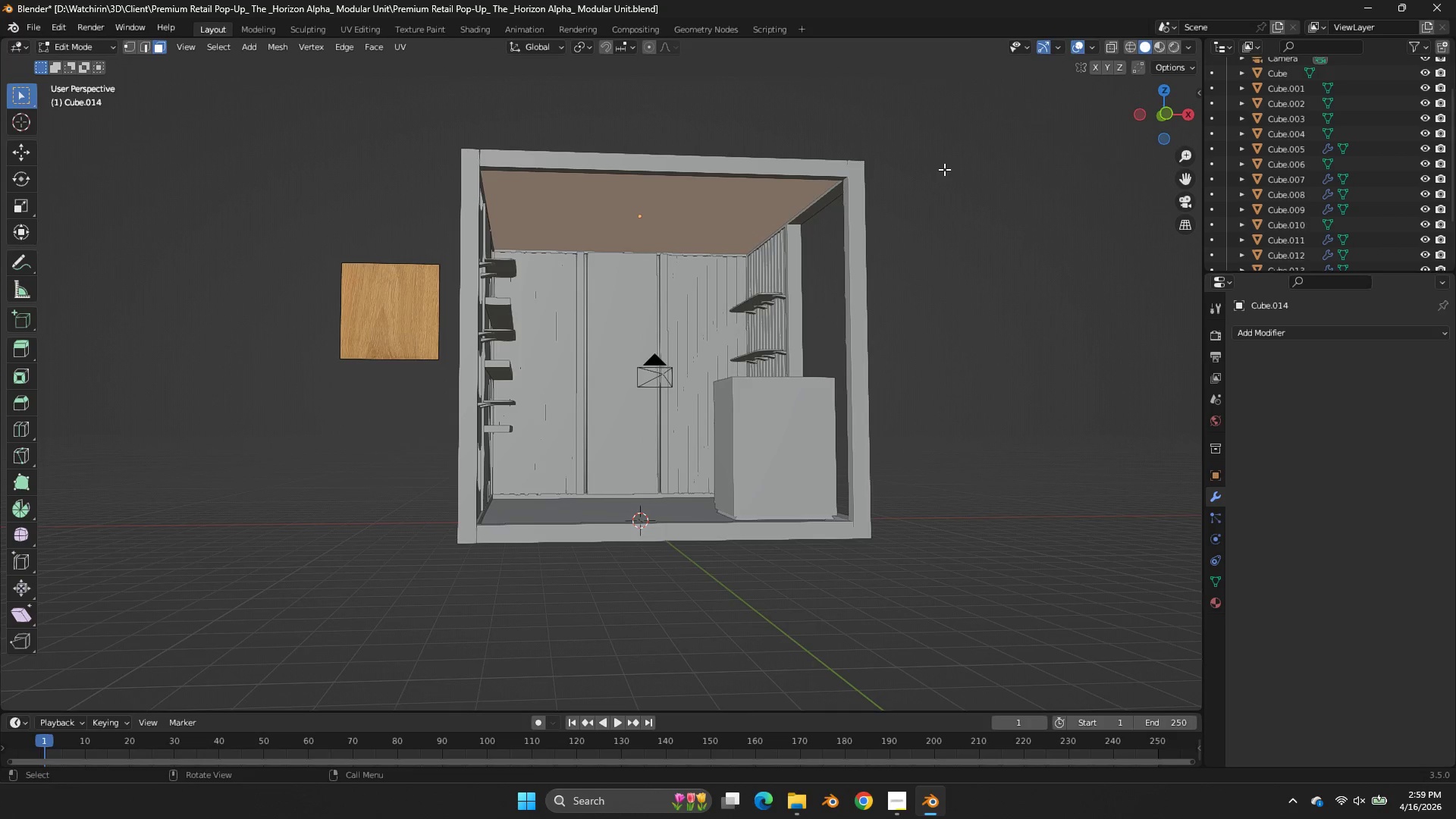 
key(S)
 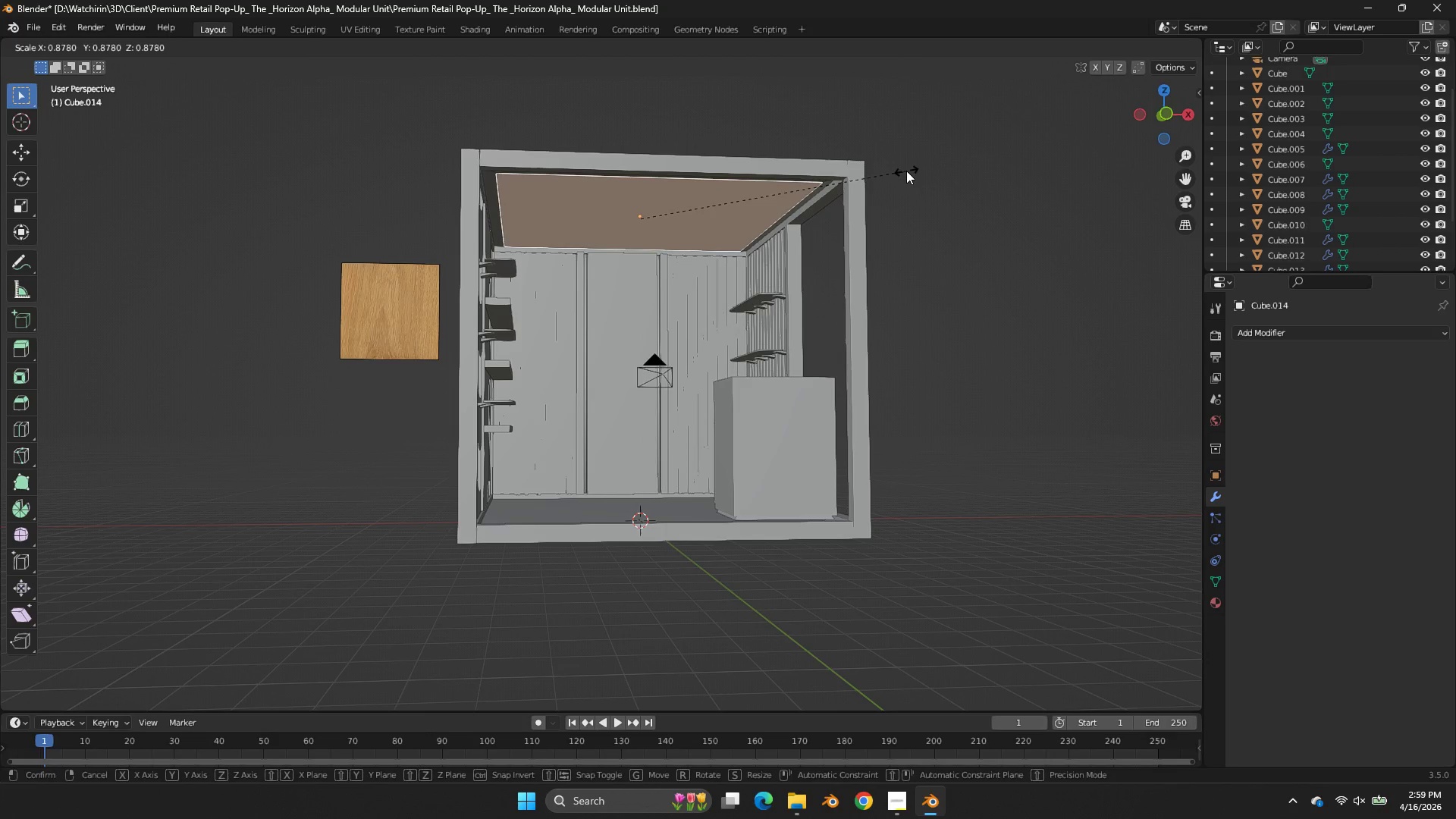 
hold_key(key=ShiftLeft, duration=0.61)
left_click([921, 170])
 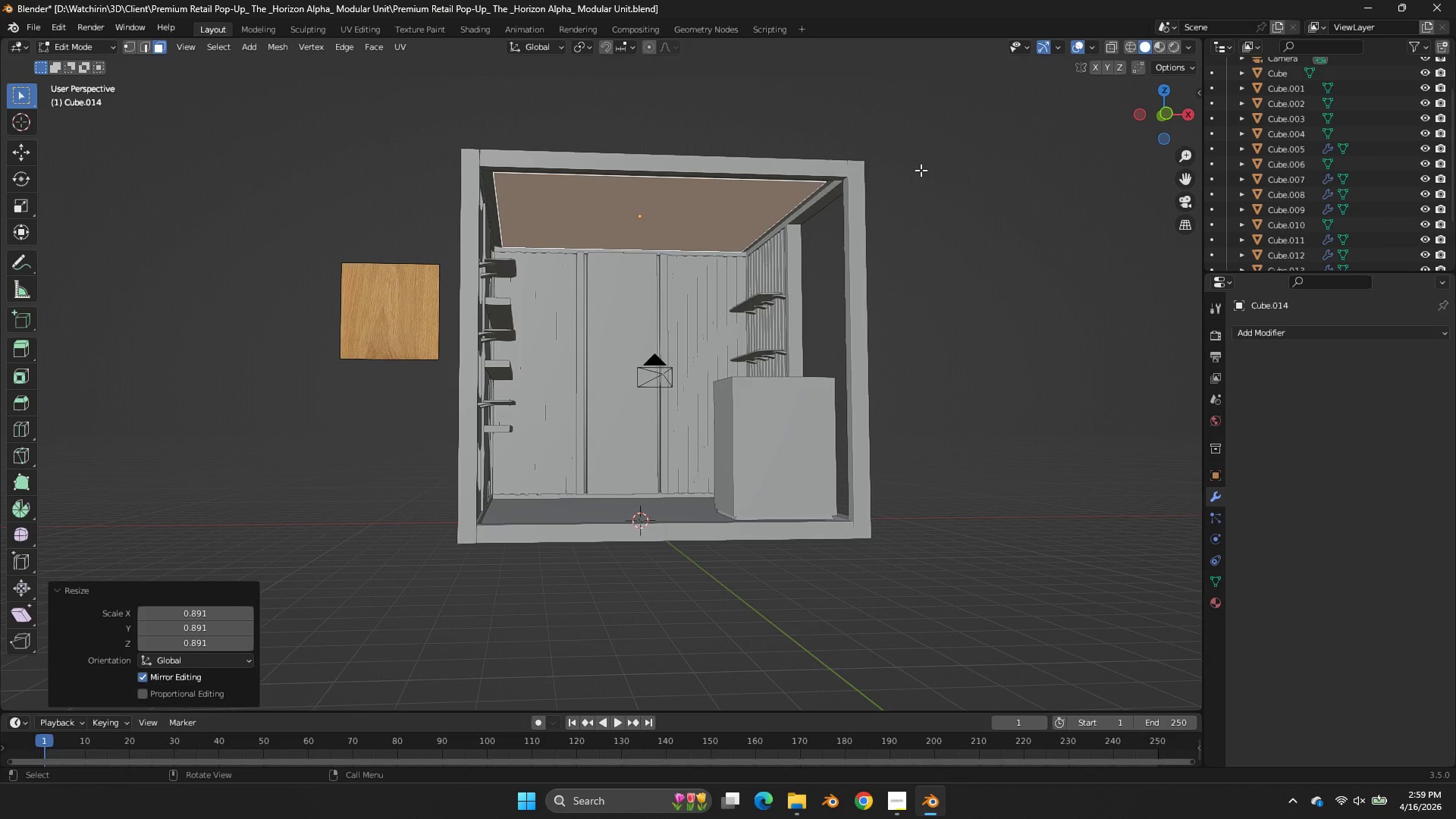 
double_click([921, 170])
 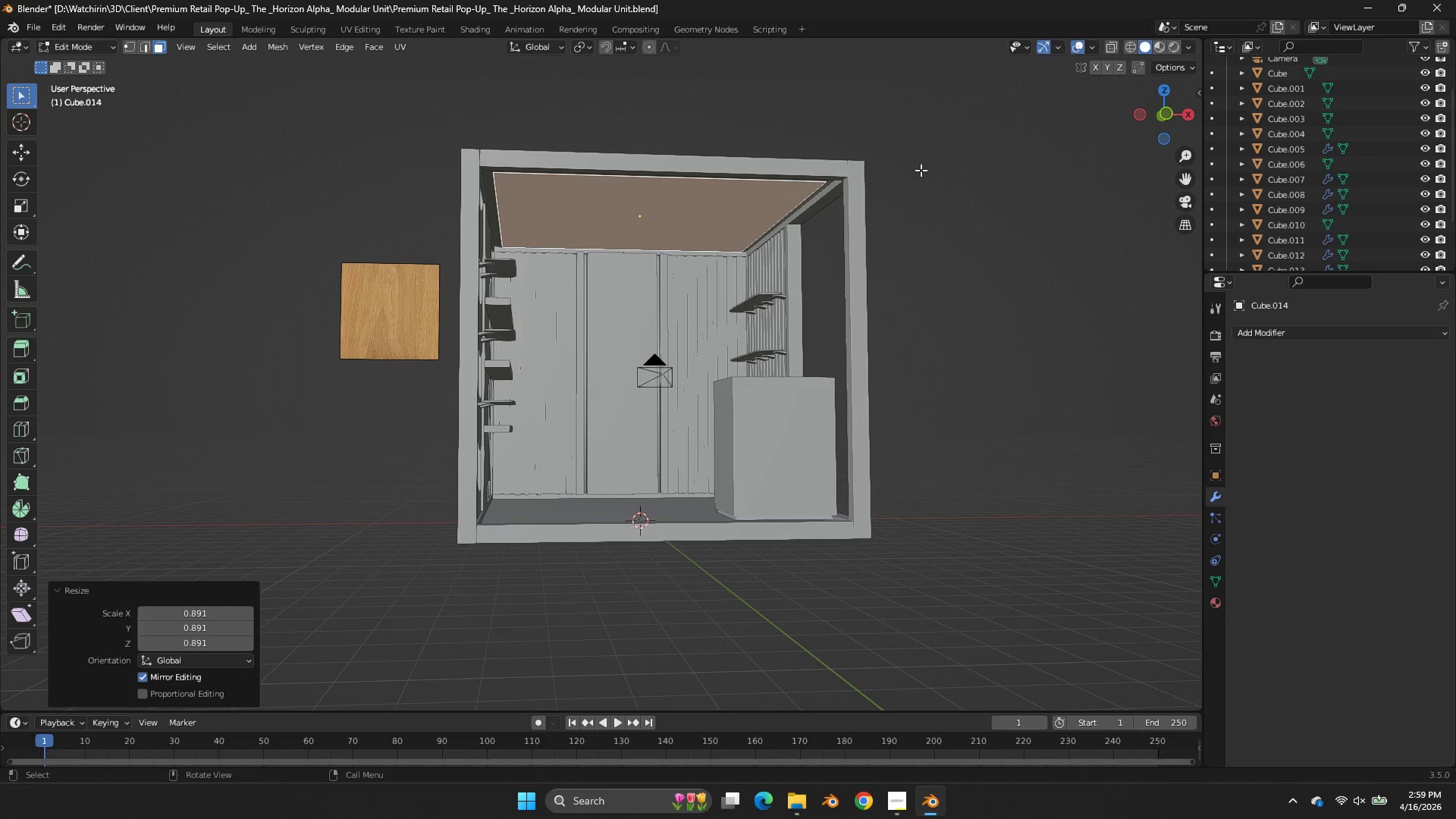 
type(ezz)
 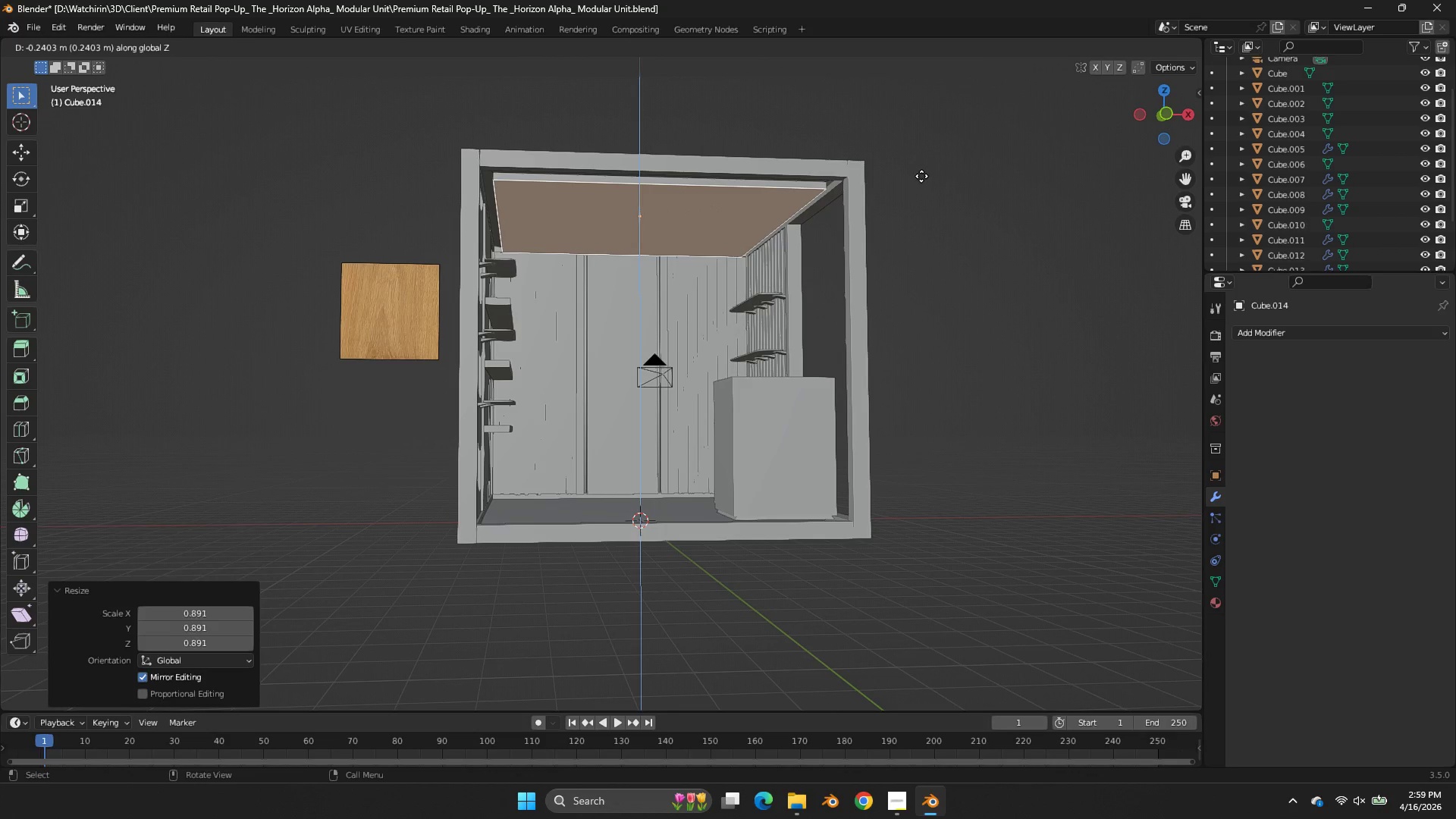 
double_click([921, 176])
 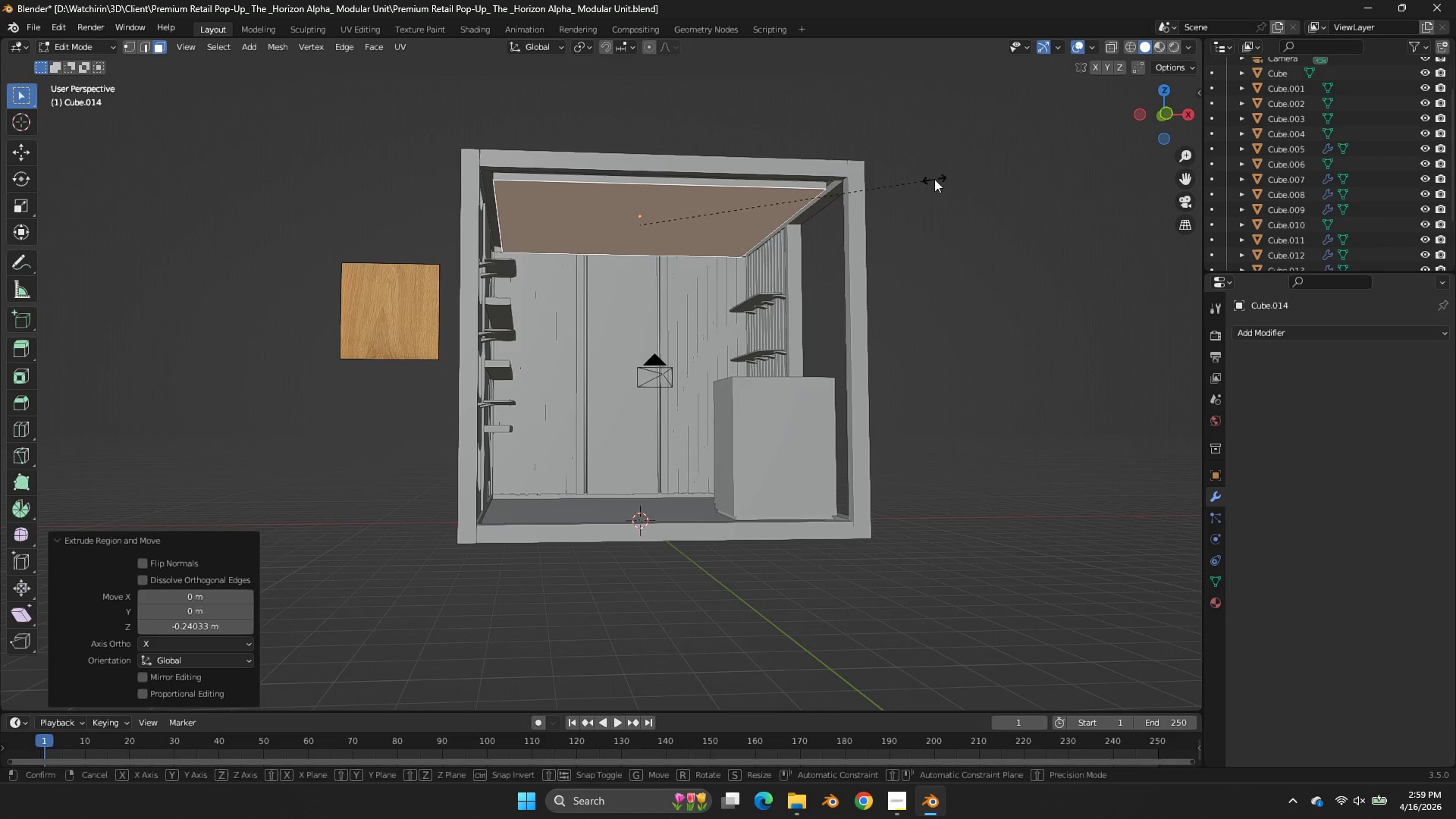 
key(S)
 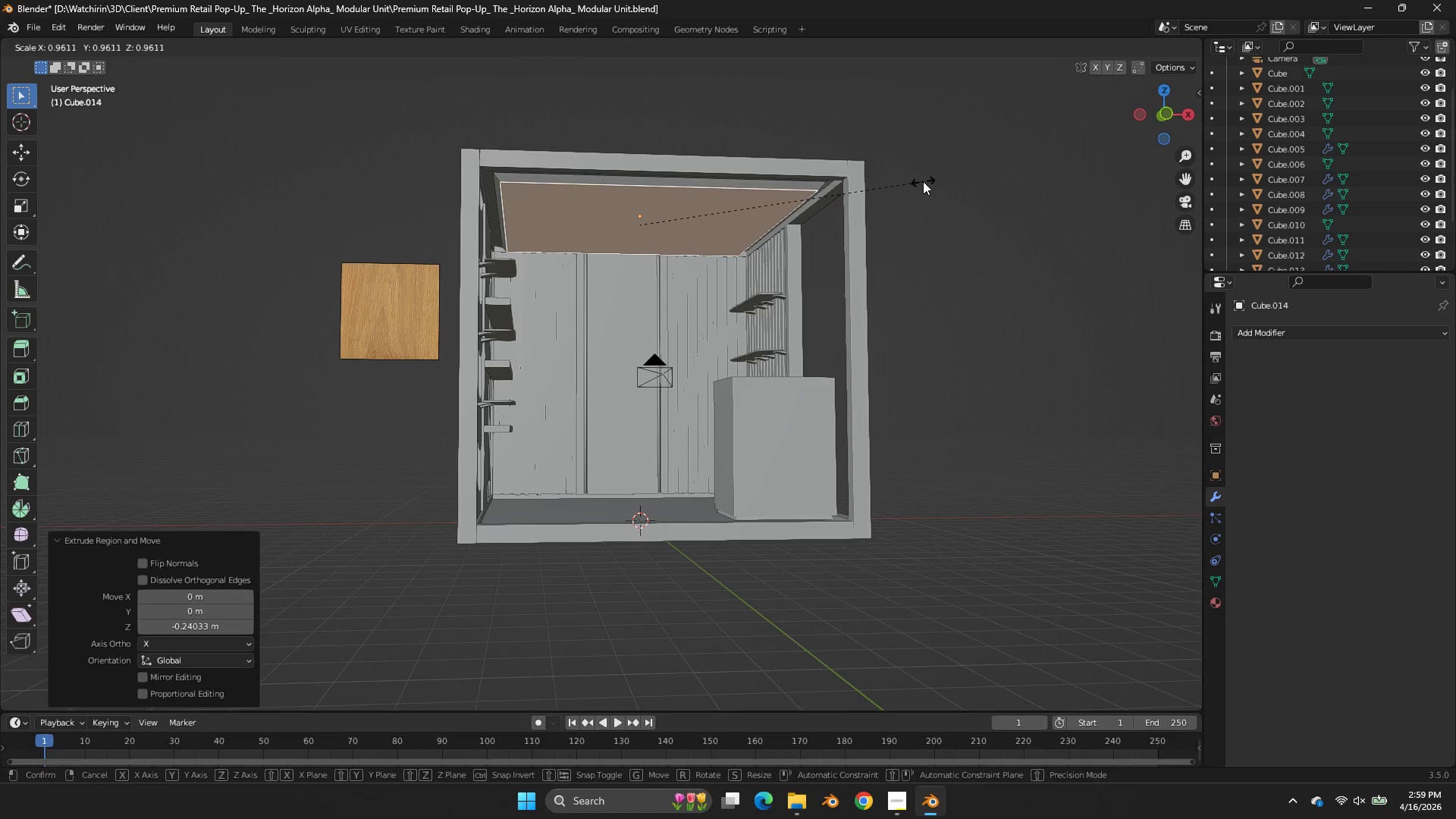 
left_click([923, 181])
 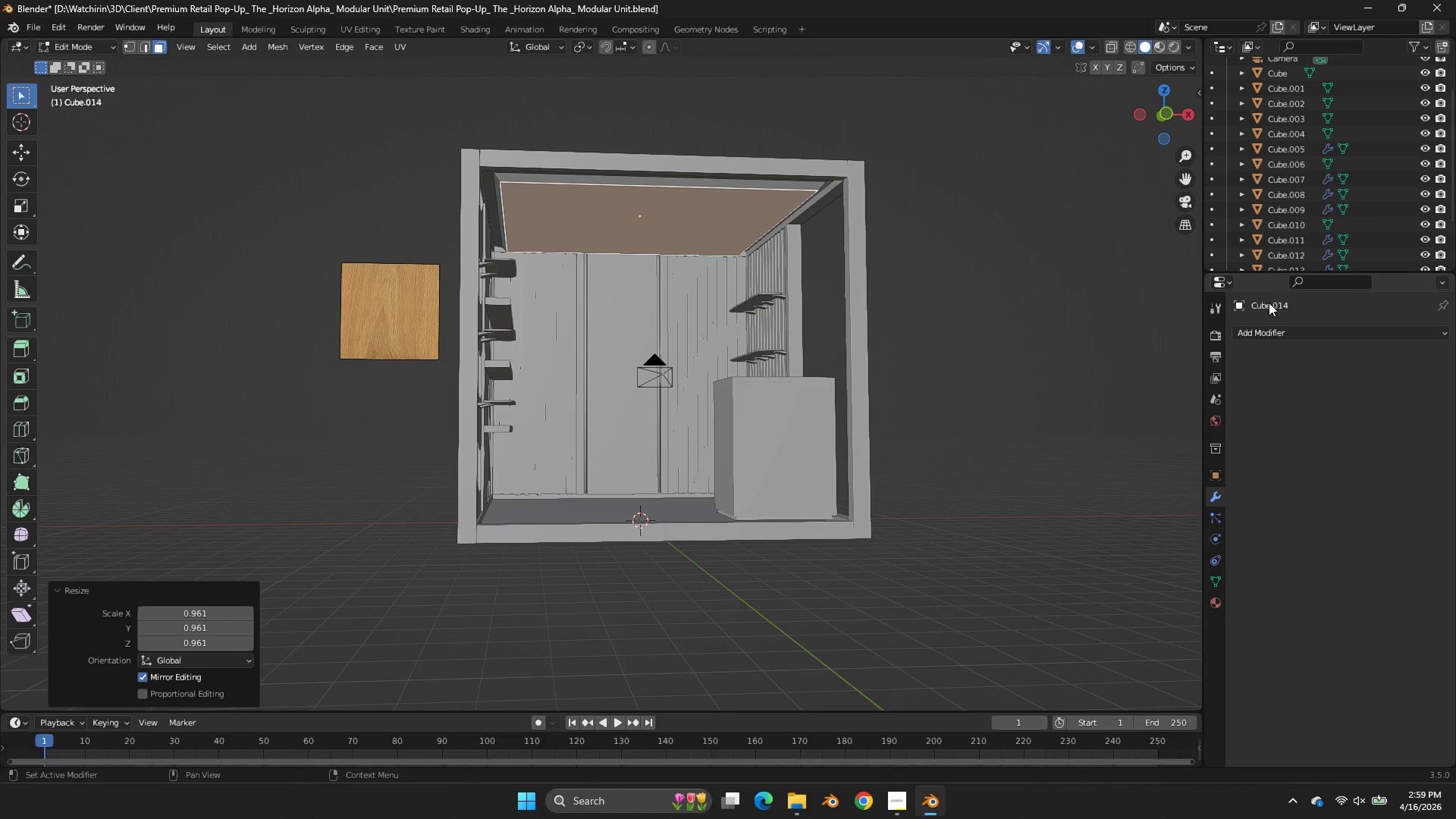 
left_click([1272, 325])
 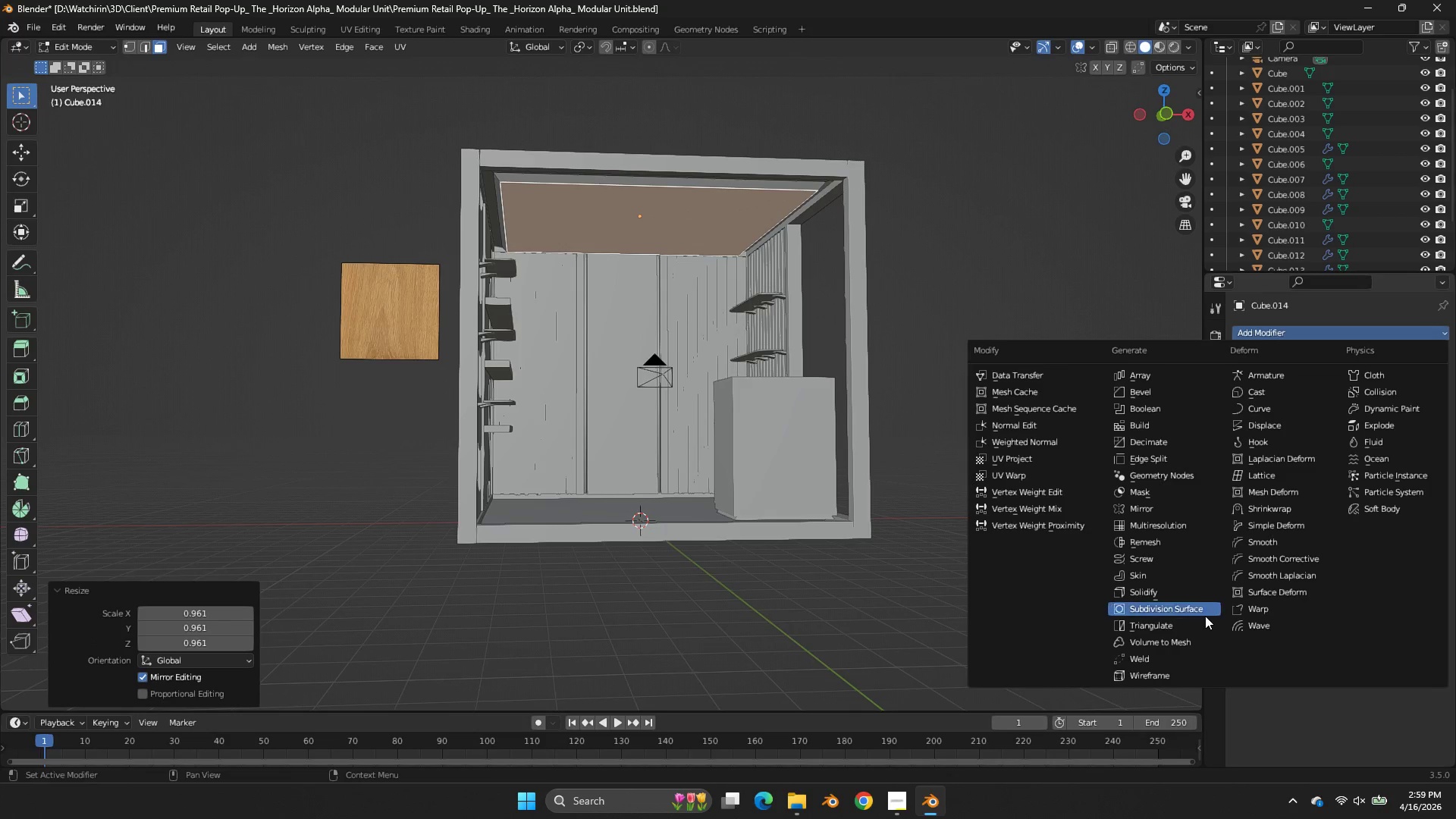 
left_click([1205, 616])
 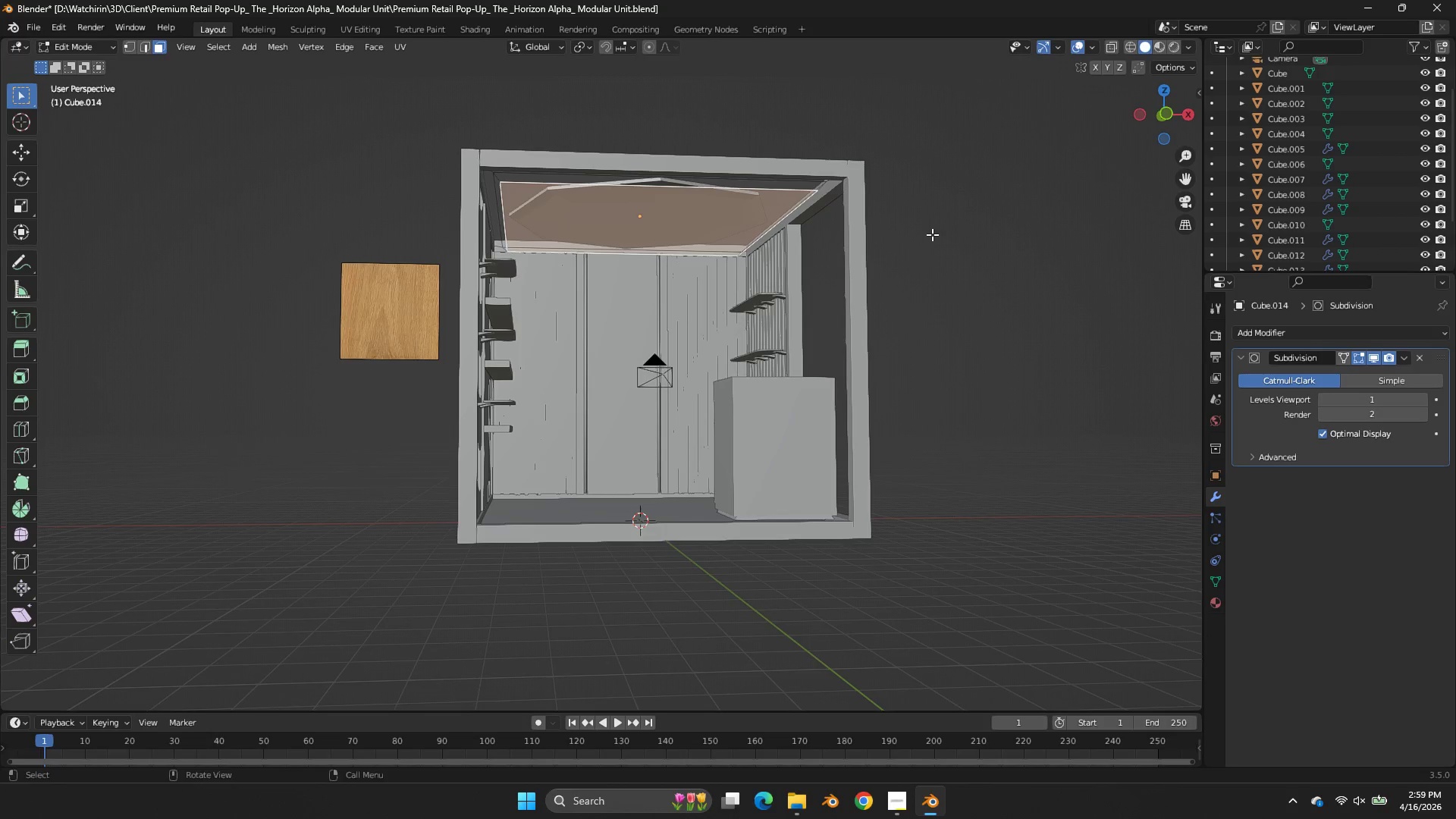 
key(NumpadDivide)
 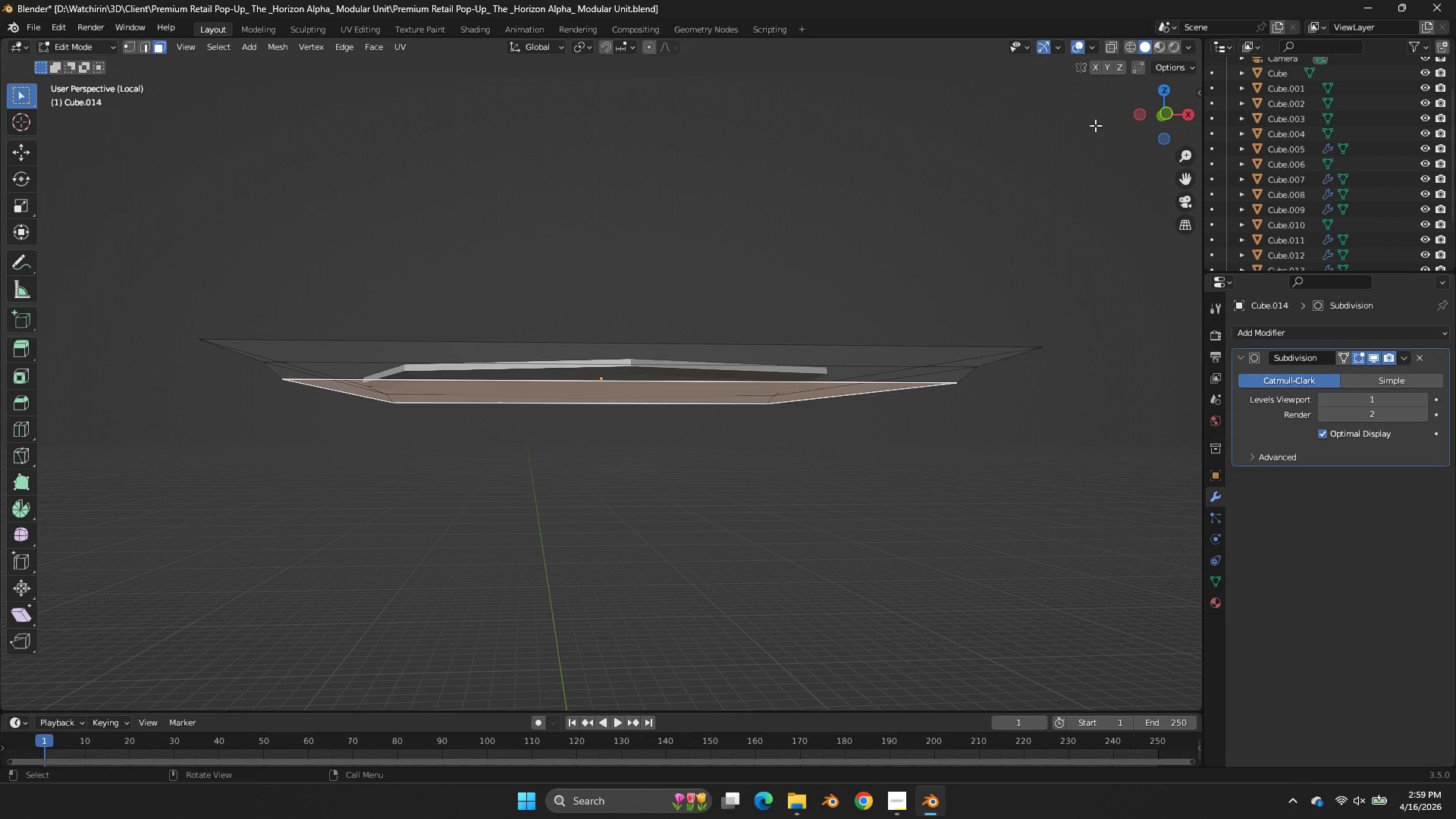 
left_click_drag(start_coordinate=[1141, 140], to_coordinate=[1144, 157])
 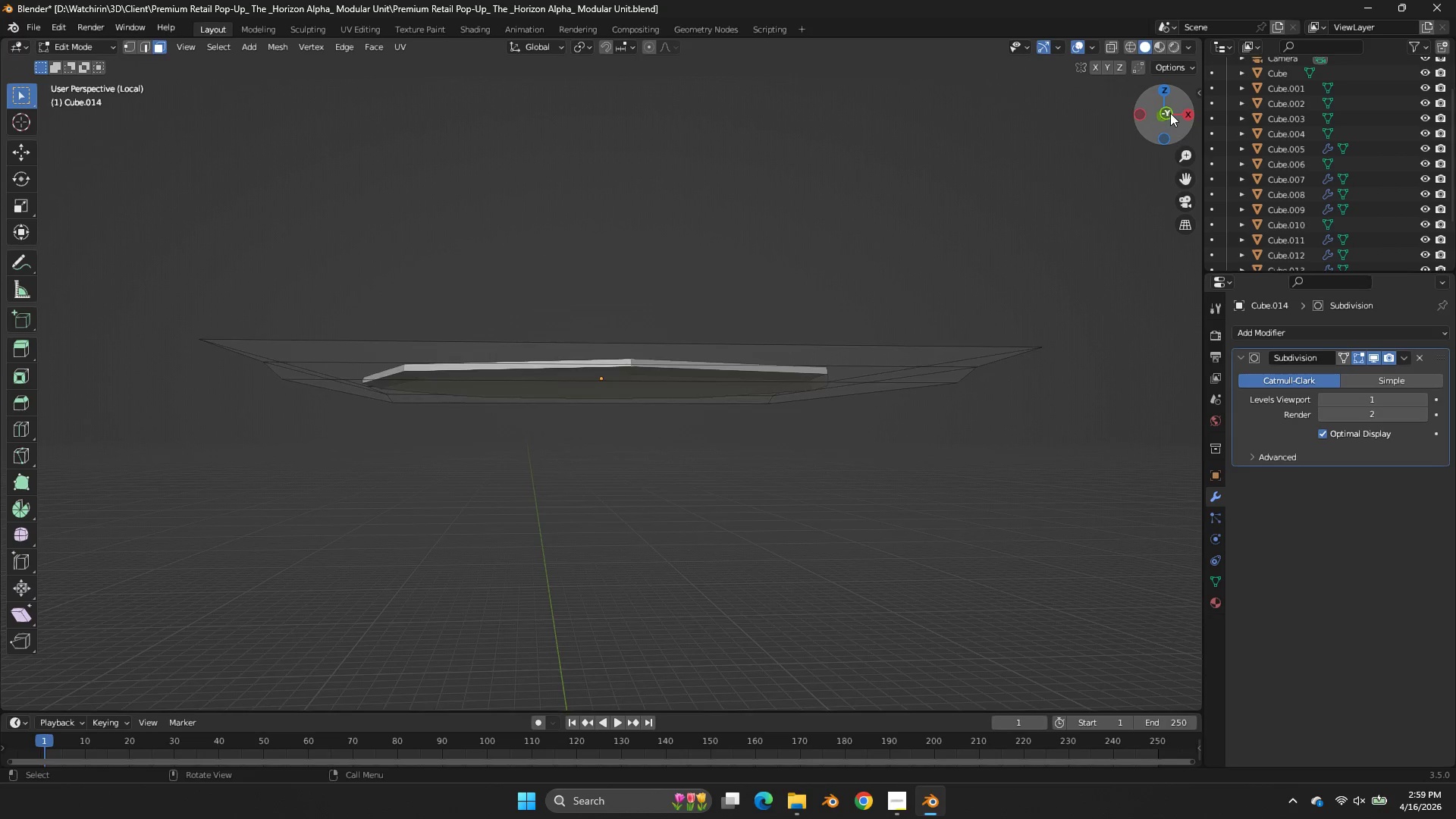 
left_click_drag(start_coordinate=[1170, 113], to_coordinate=[1162, 147])
 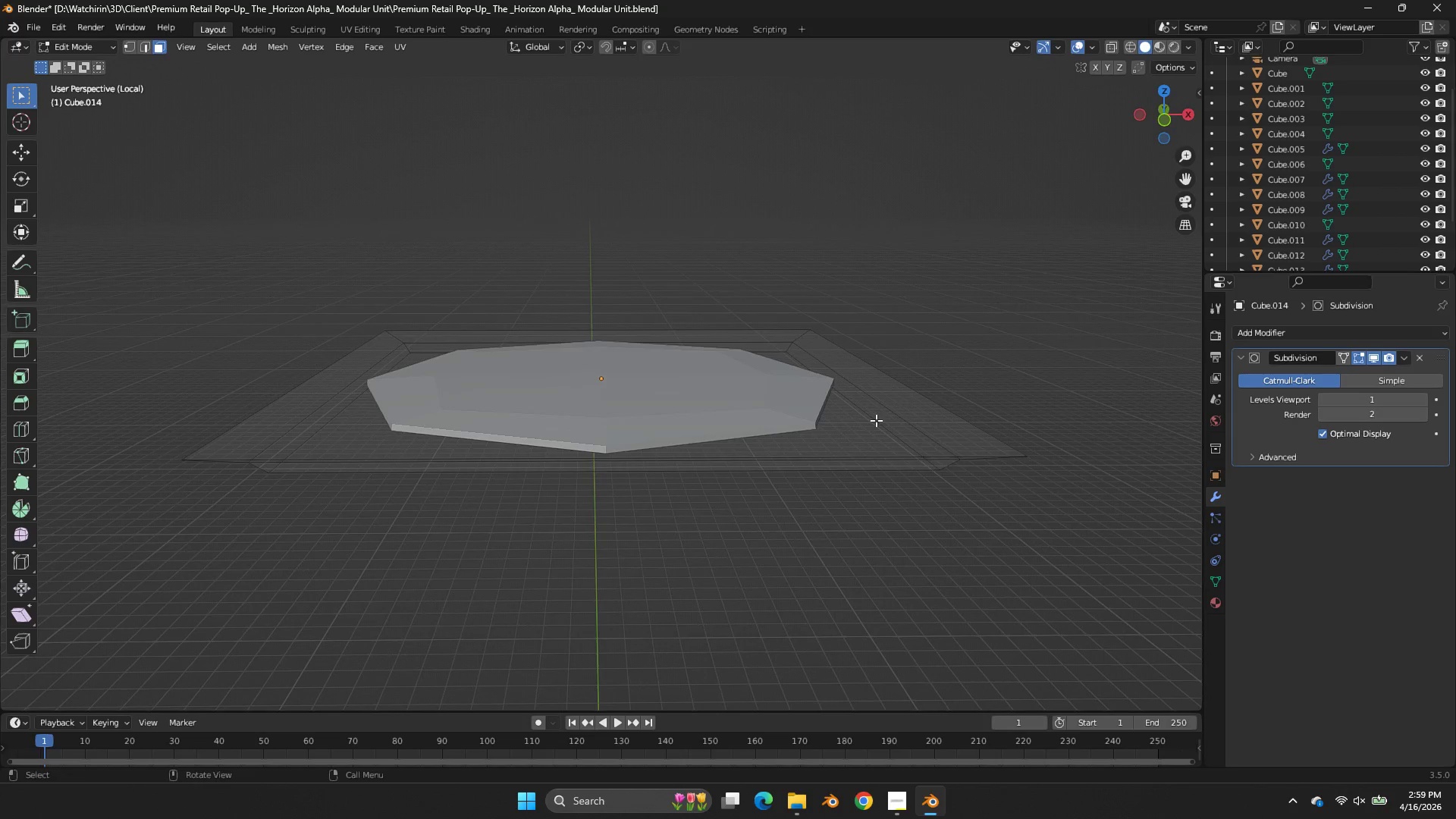 
left_click([876, 420])
 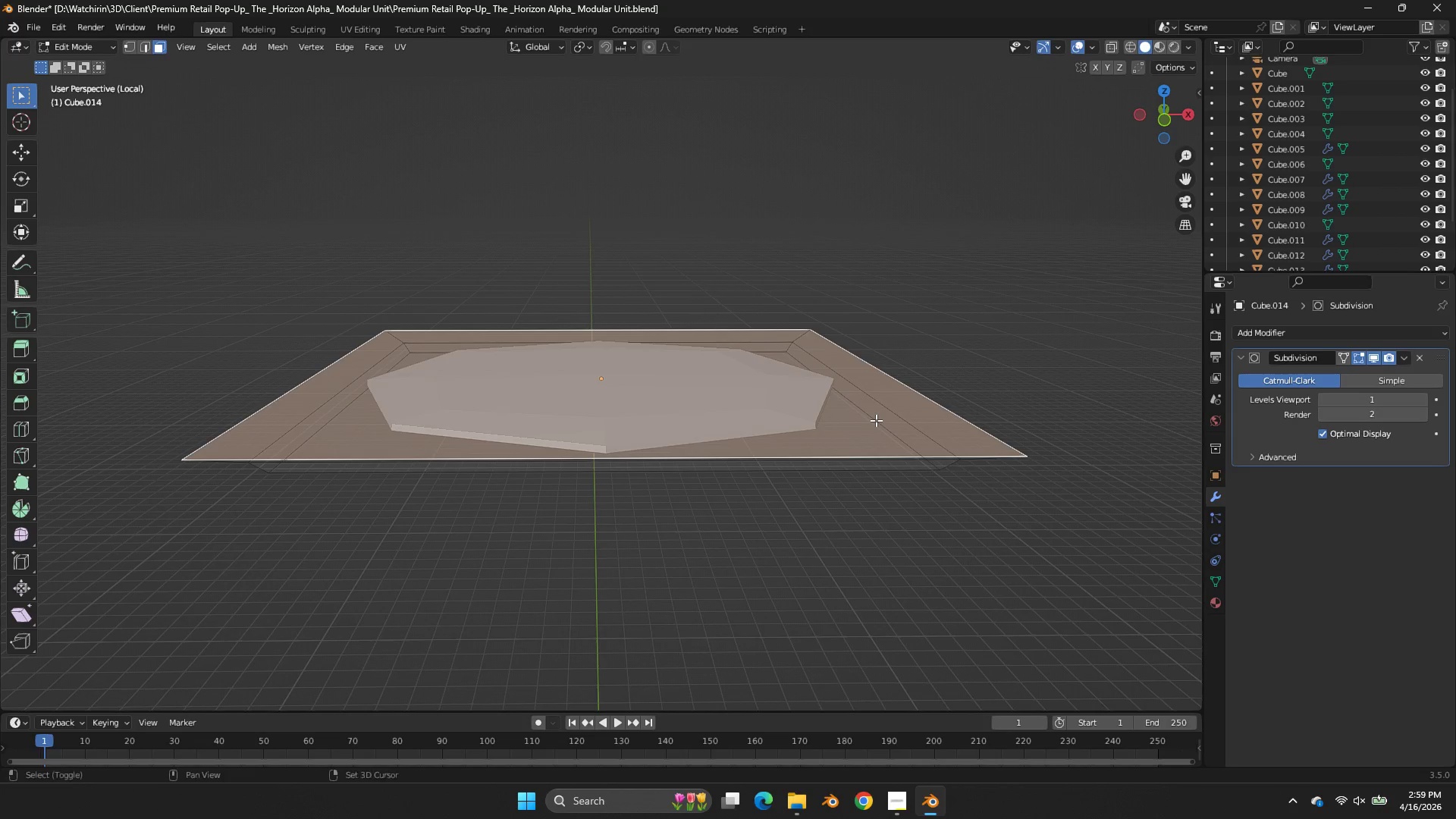 
type(EaE)
 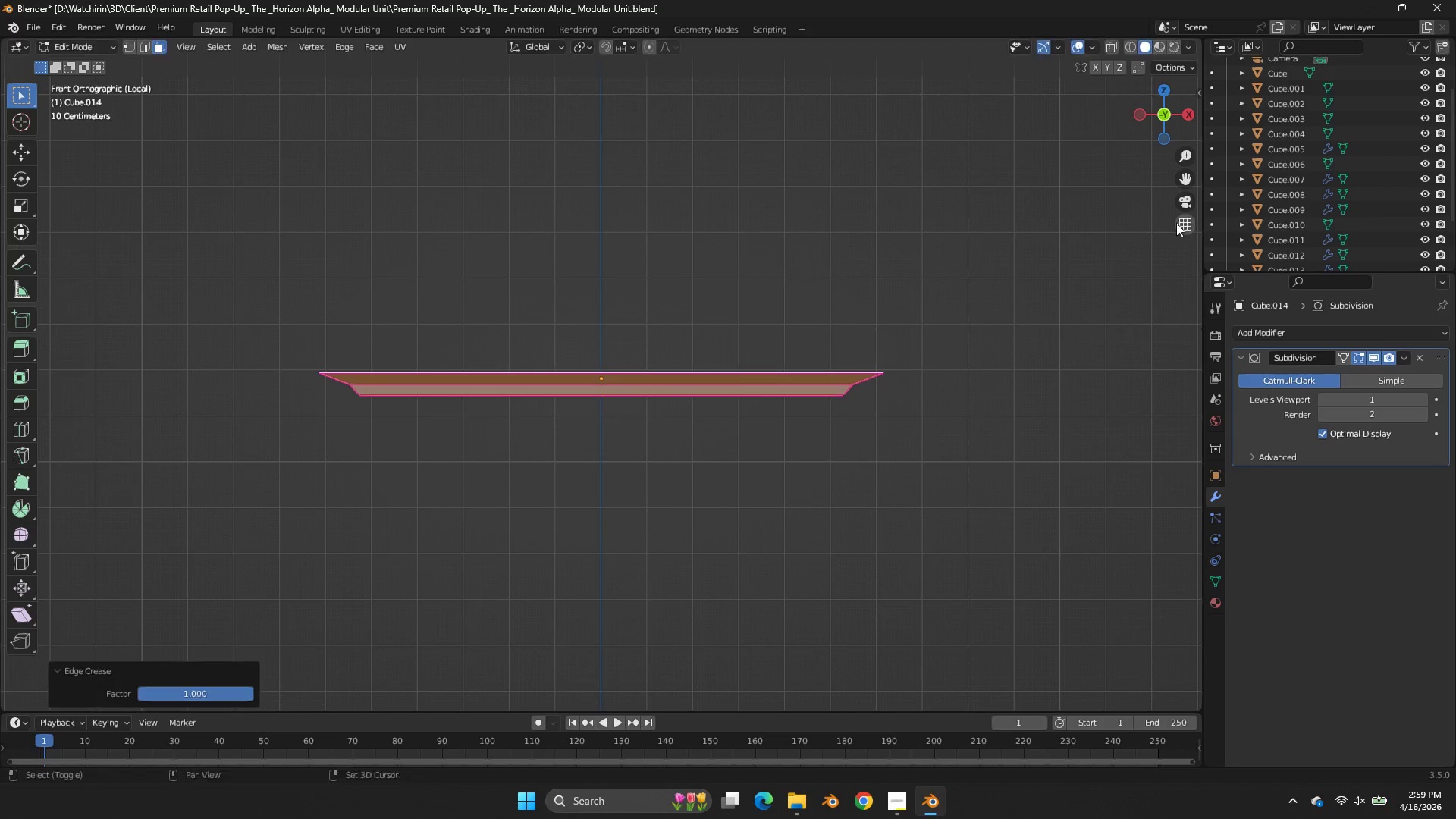 
left_click_drag(start_coordinate=[711, 247], to_coordinate=[770, 244])
 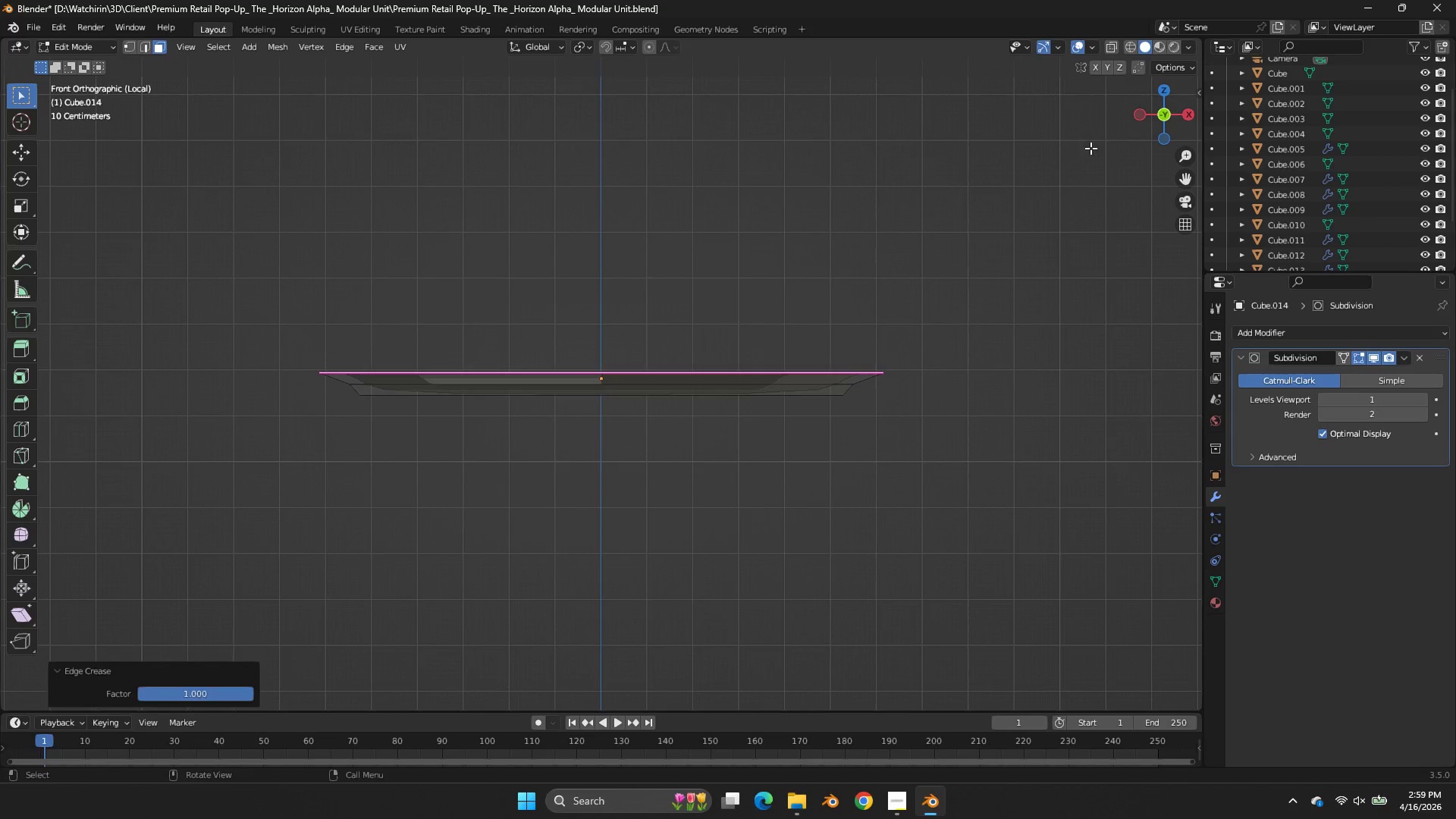 
left_click_drag(start_coordinate=[1150, 225], to_coordinate=[1178, 231])
 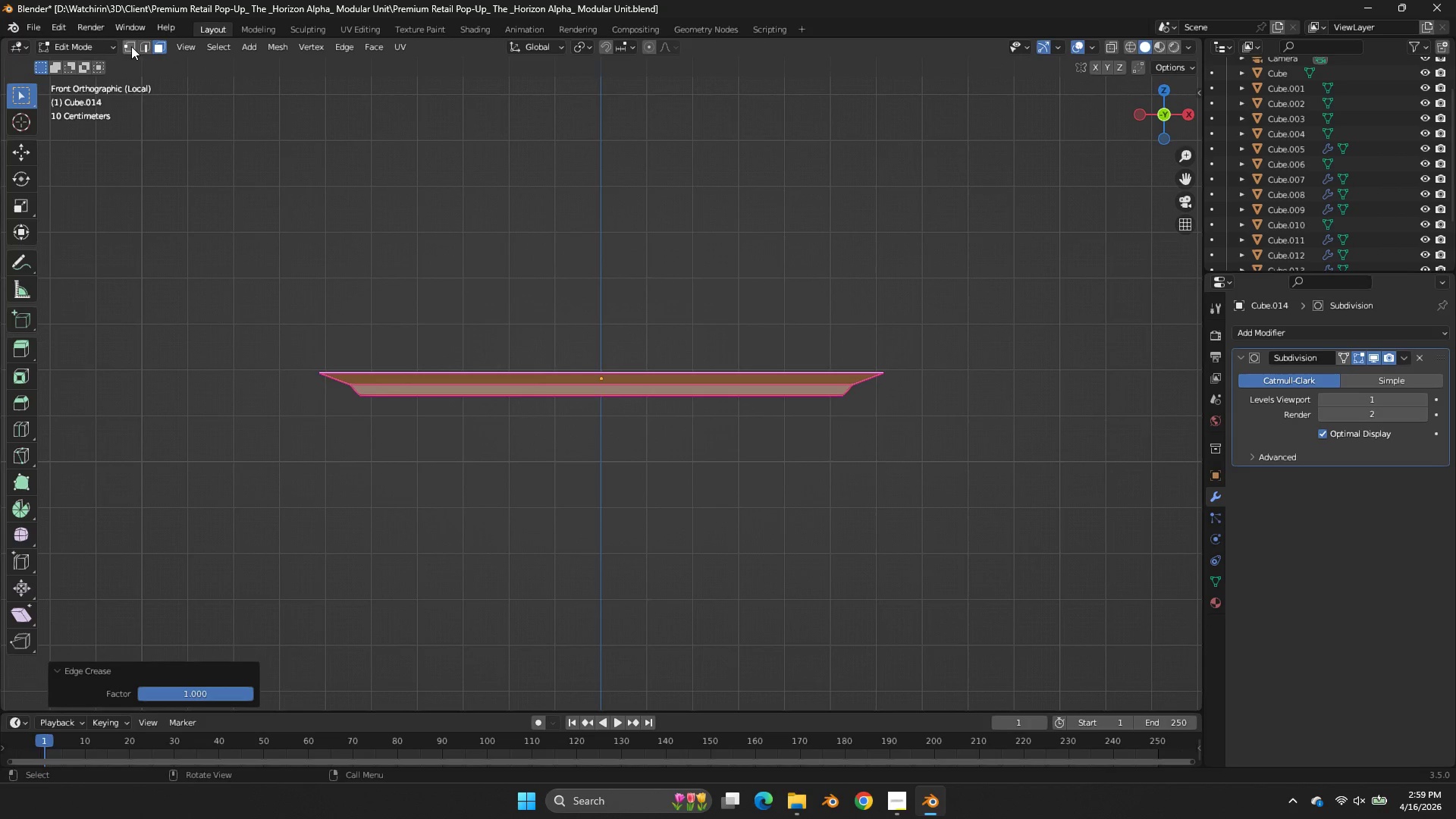 
left_click([143, 48])
 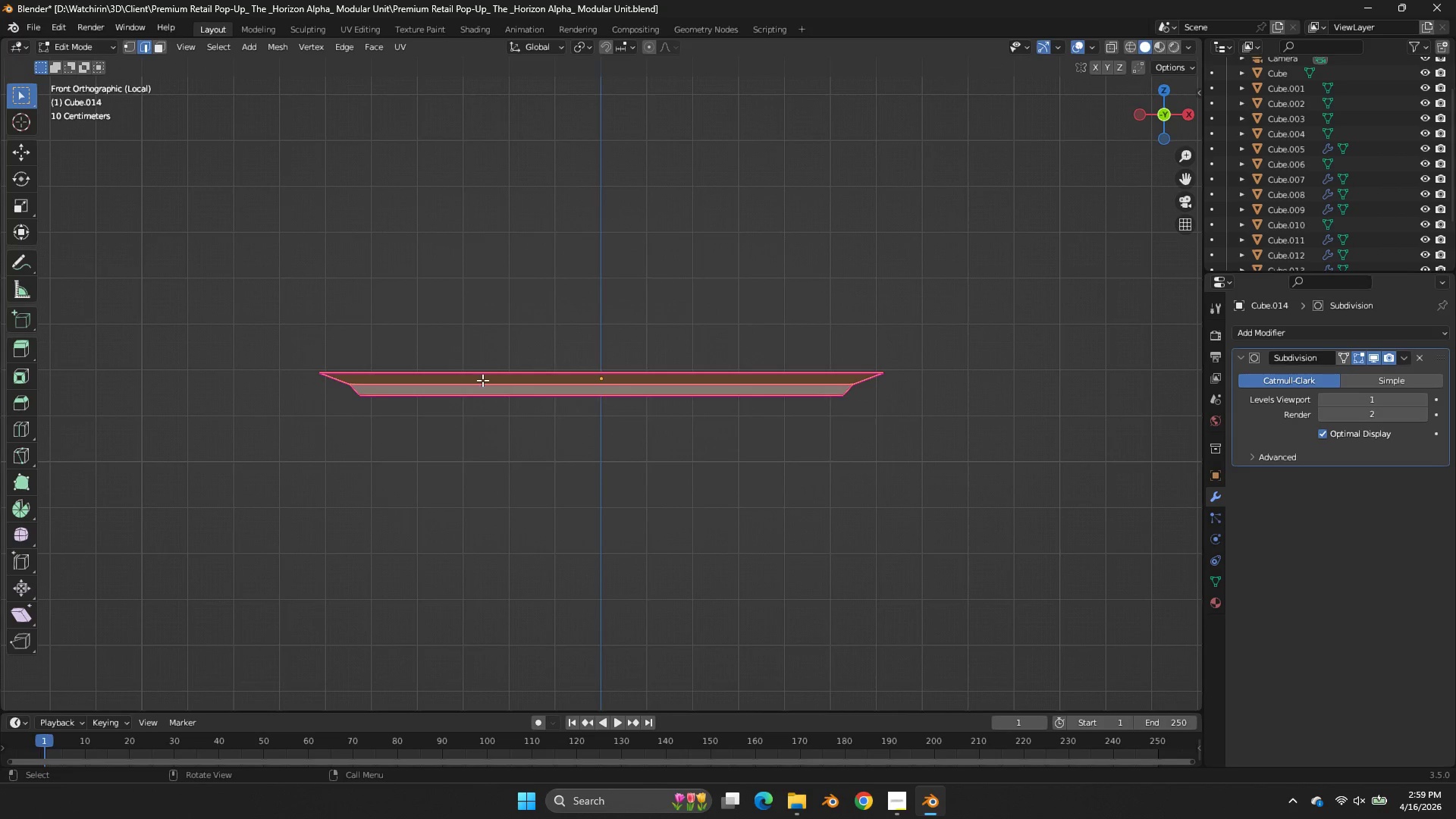 
hold_key(key=AltLeft, duration=0.56)
left_click([489, 397])
 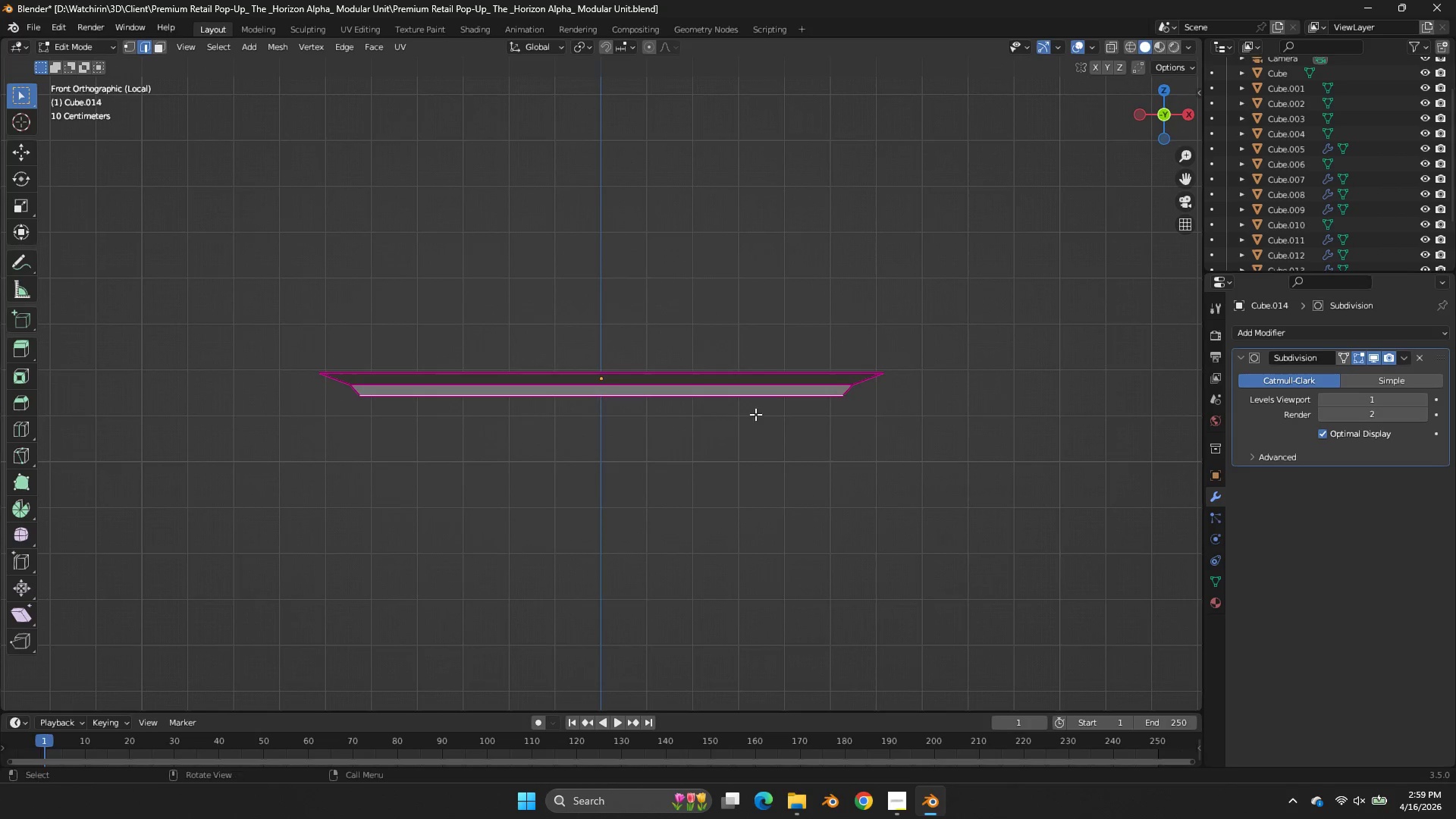 
type(zE)
 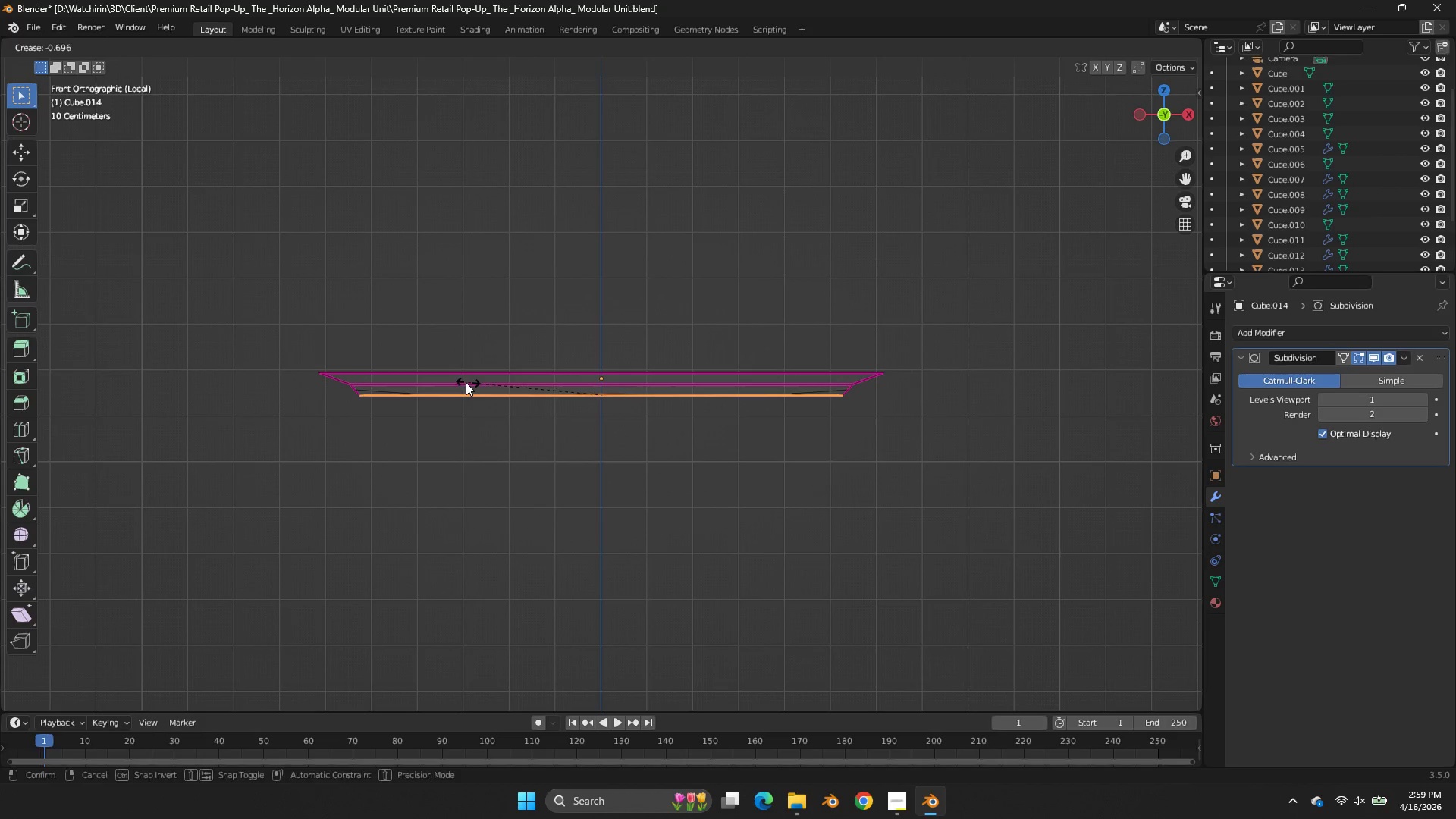 
left_click_drag(start_coordinate=[862, 389], to_coordinate=[0, 422])
 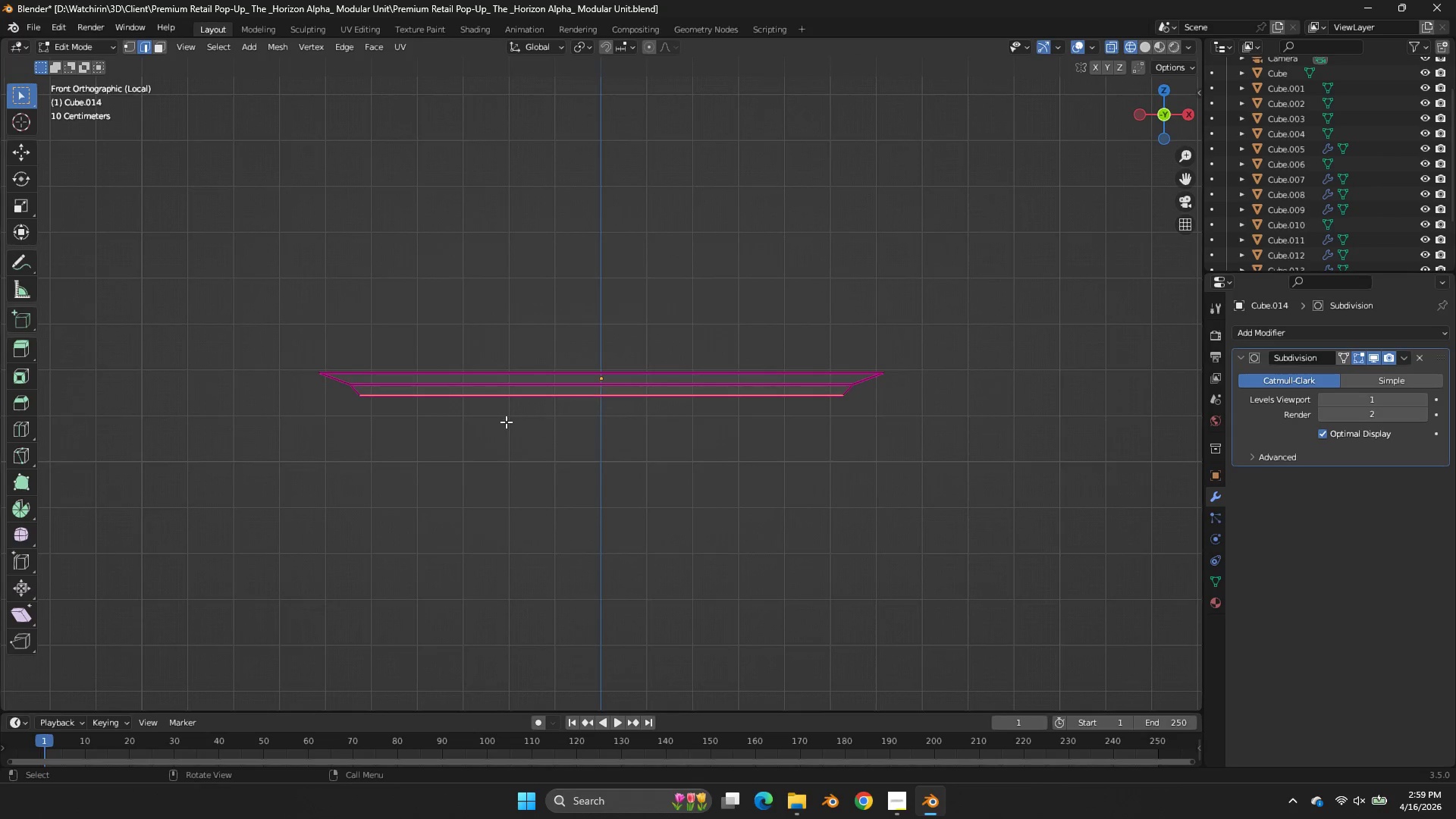 
left_click([466, 382])
 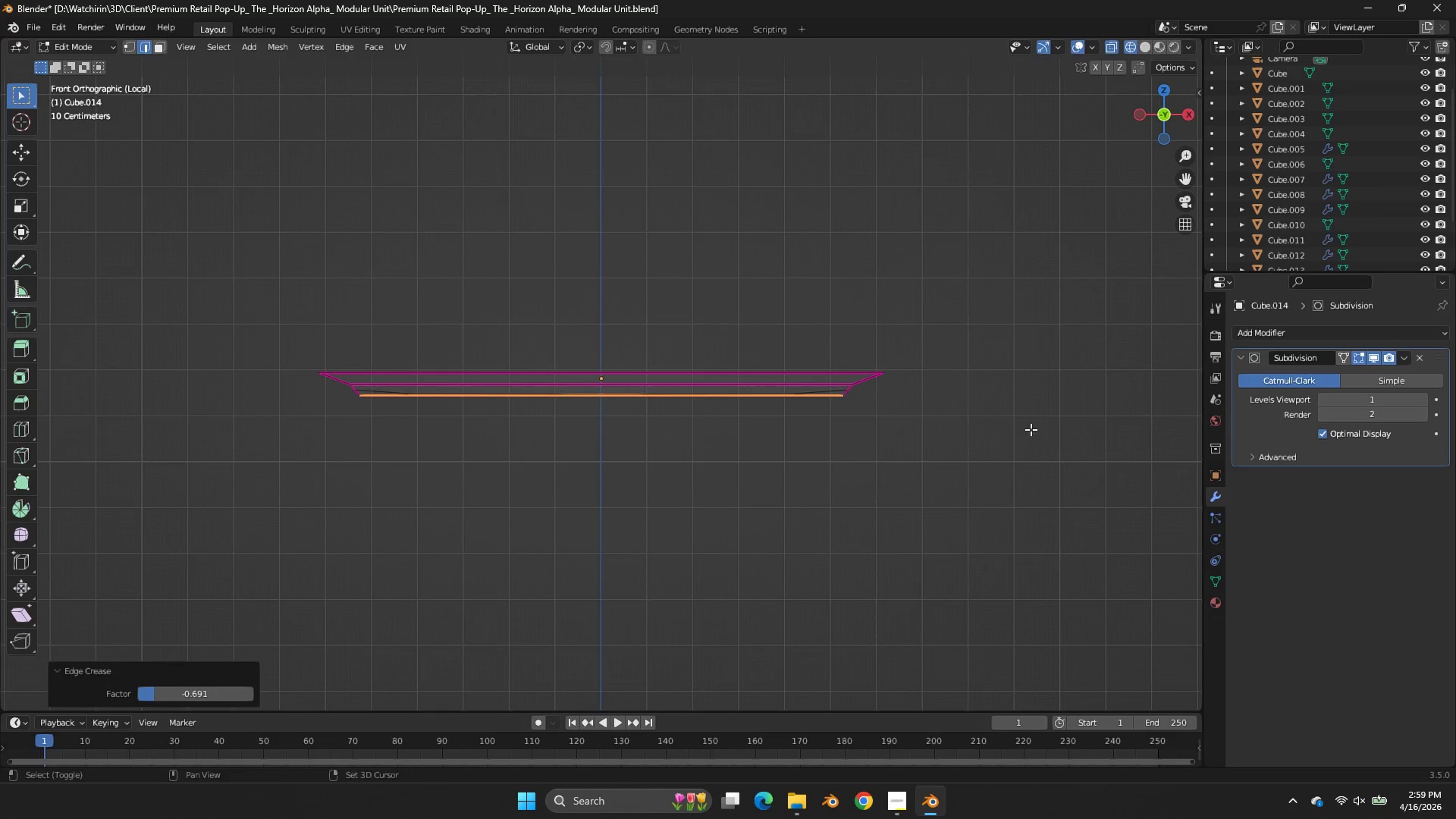 
key(Shift+E)
 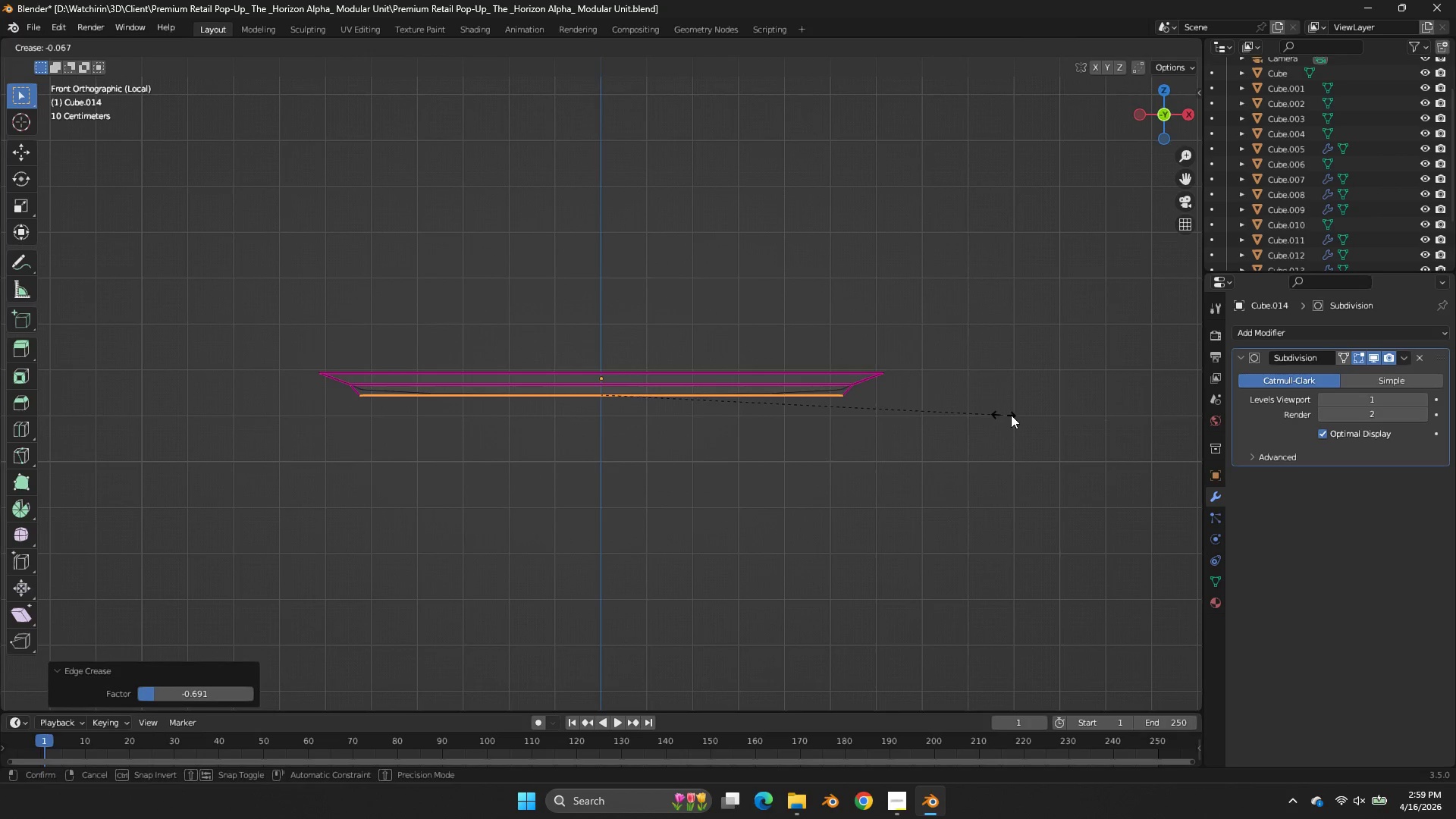 
left_click([1094, 415])
 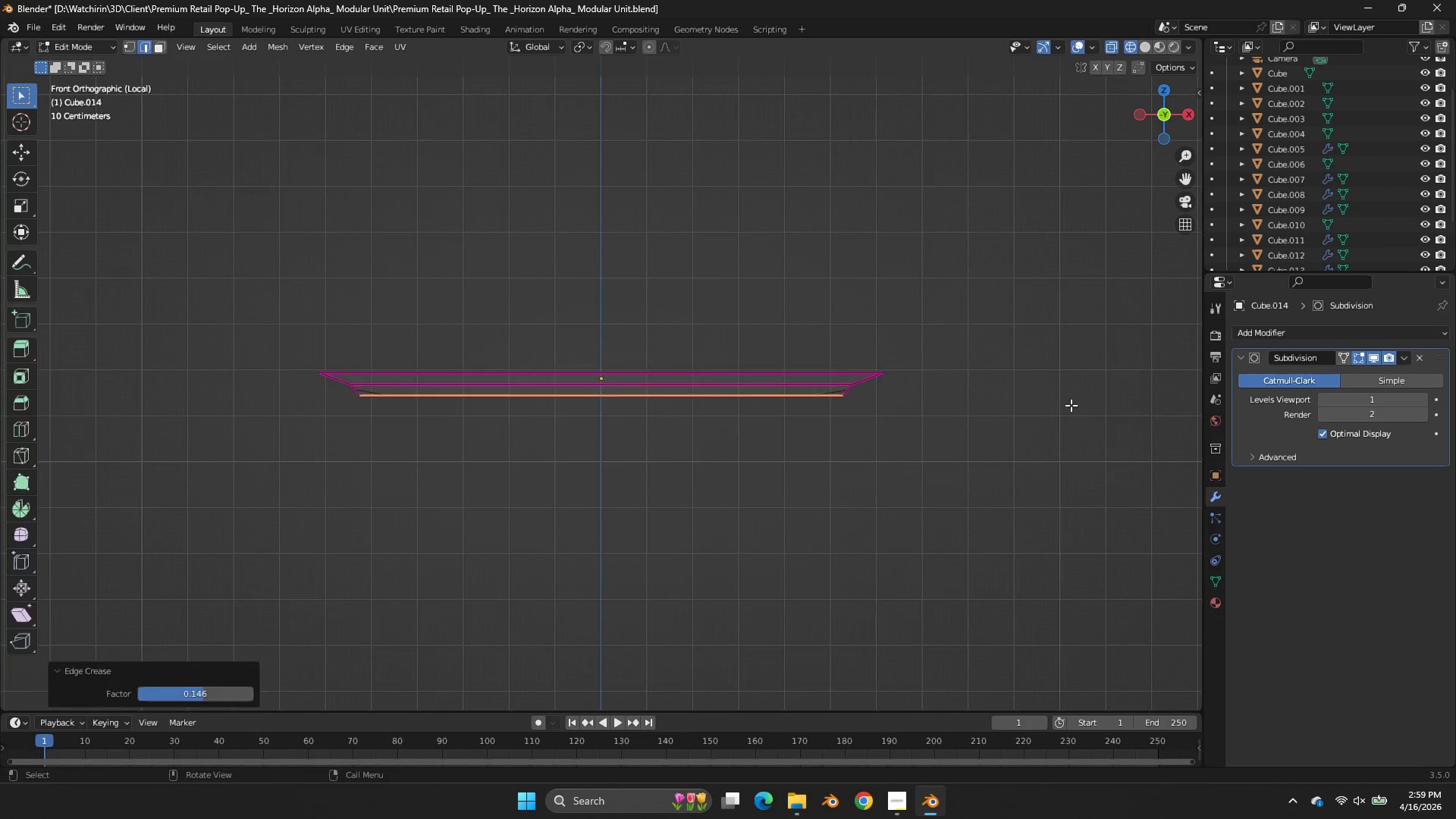 
key(Tab)
key(Tab)
type(zE)
 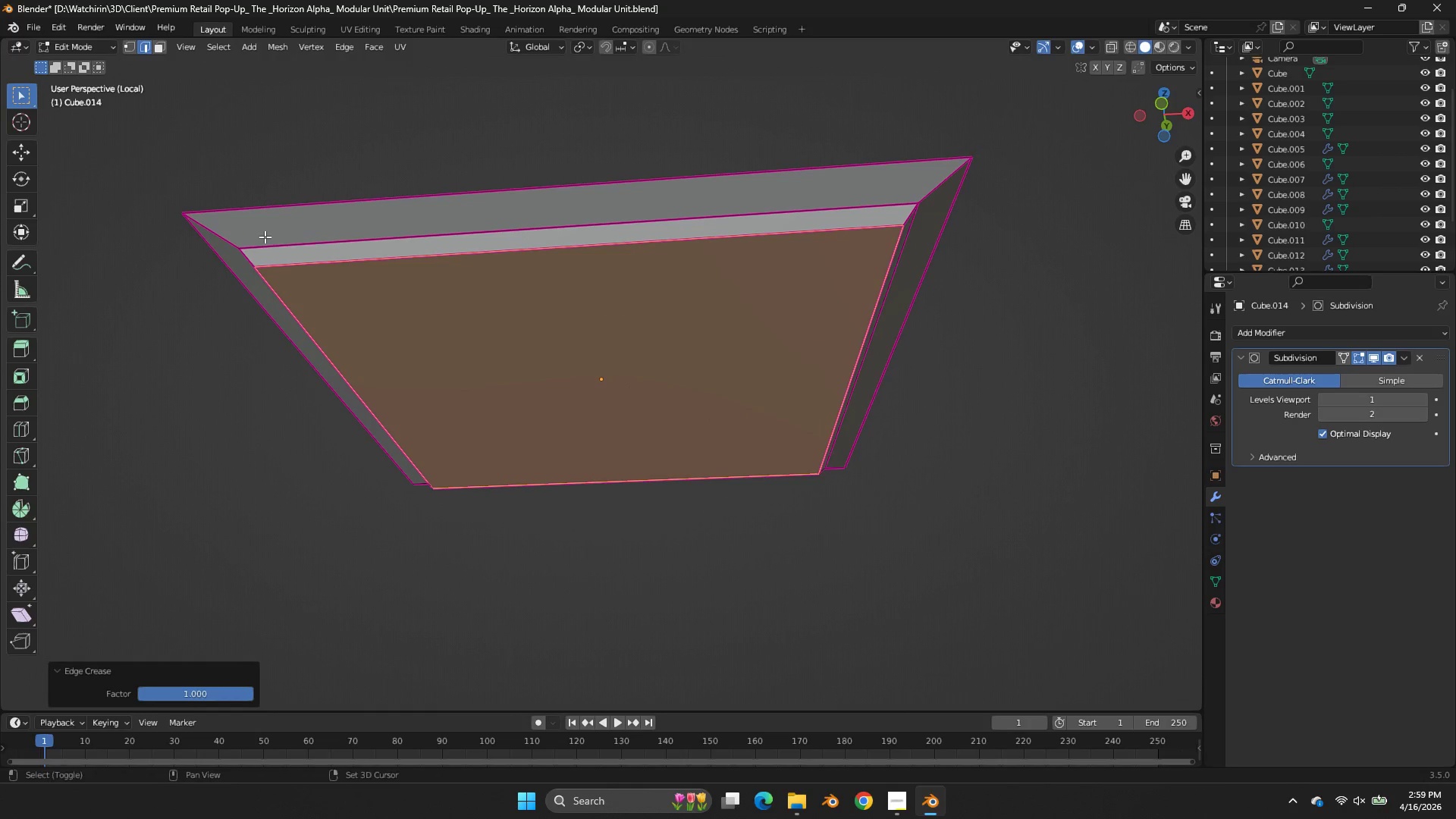 
left_click_drag(start_coordinate=[1153, 113], to_coordinate=[1141, 705])
 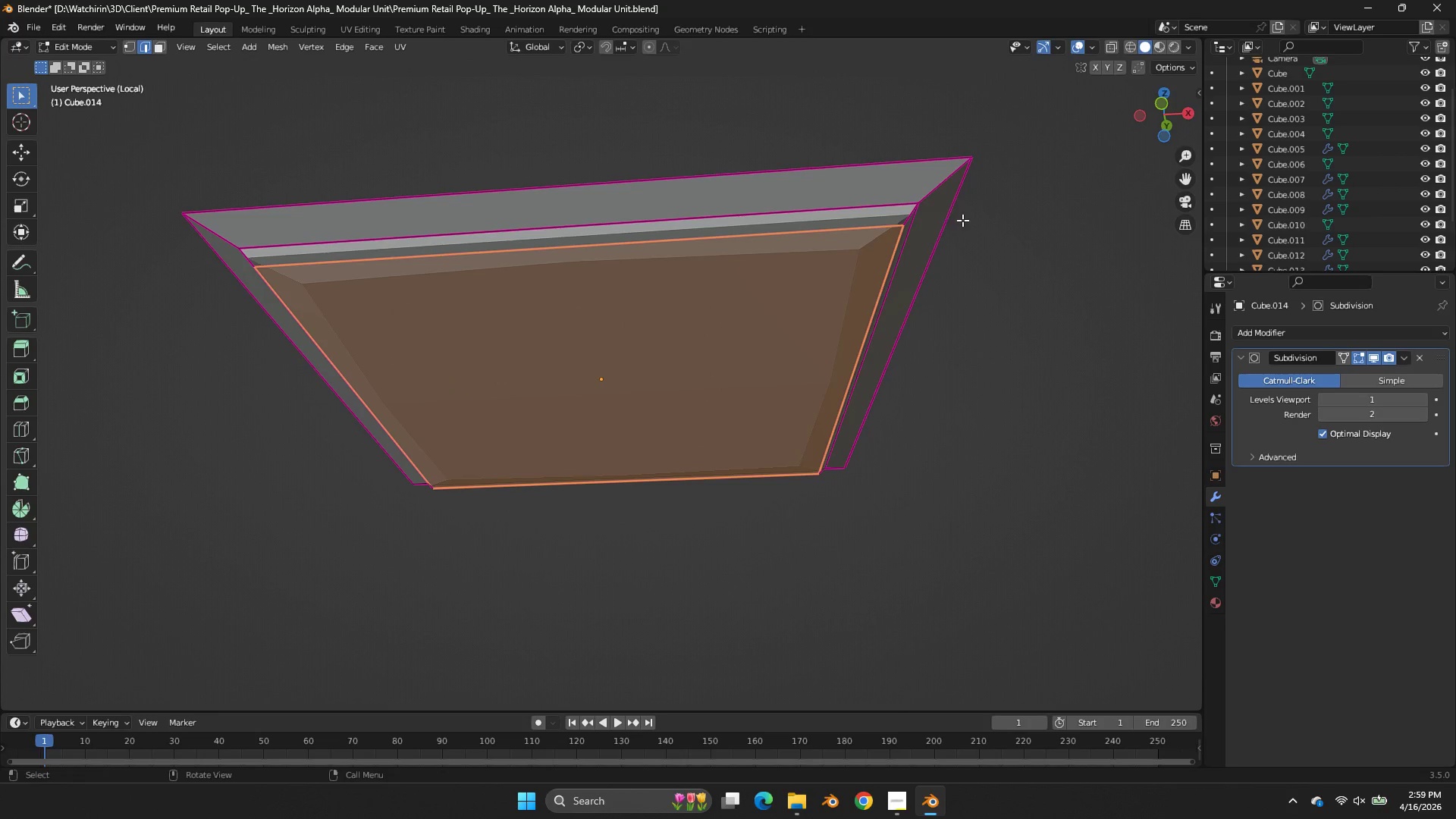 
left_click([210, 209])
 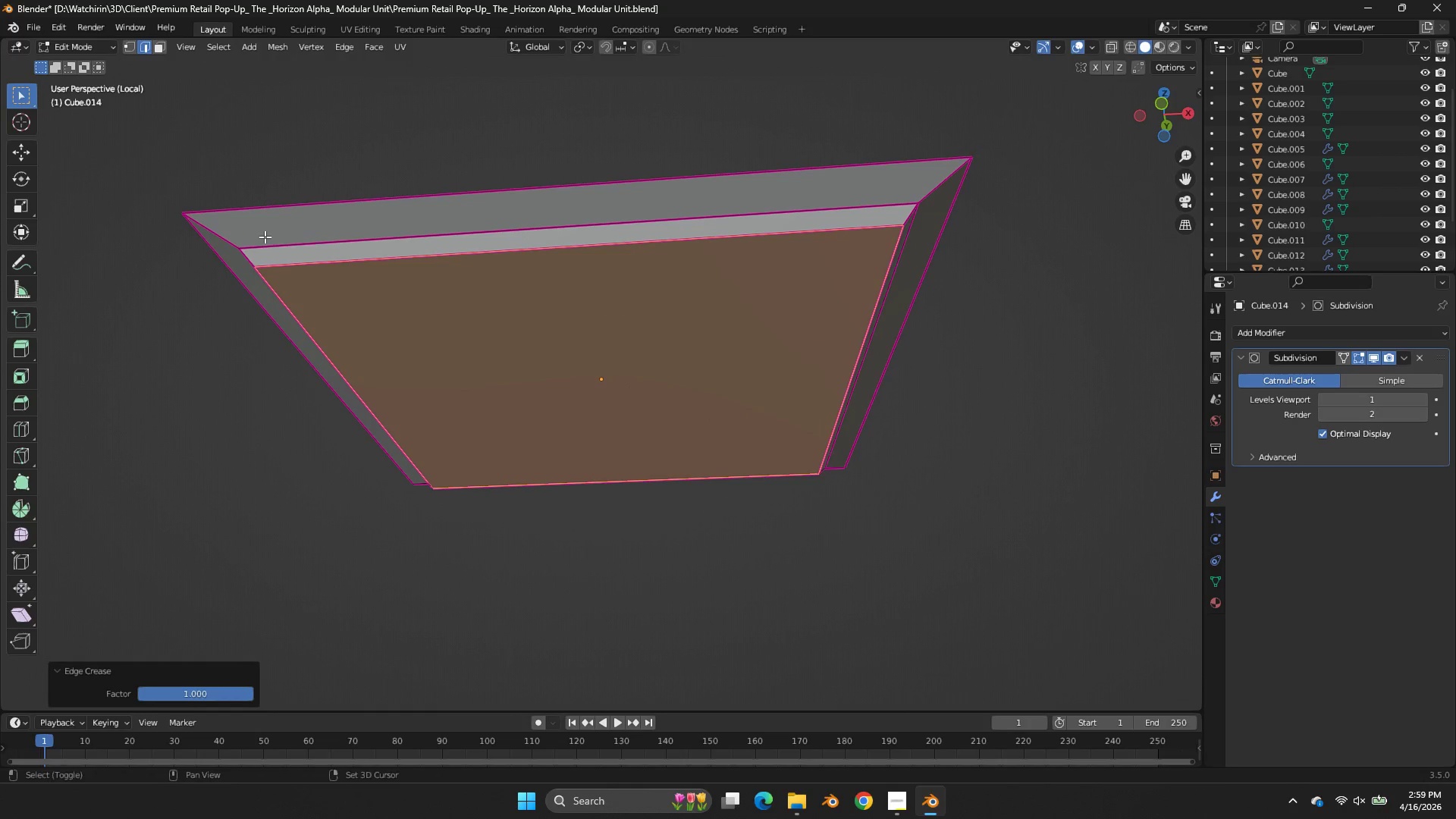 
left_click_drag(start_coordinate=[211, 209], to_coordinate=[221, 215])
 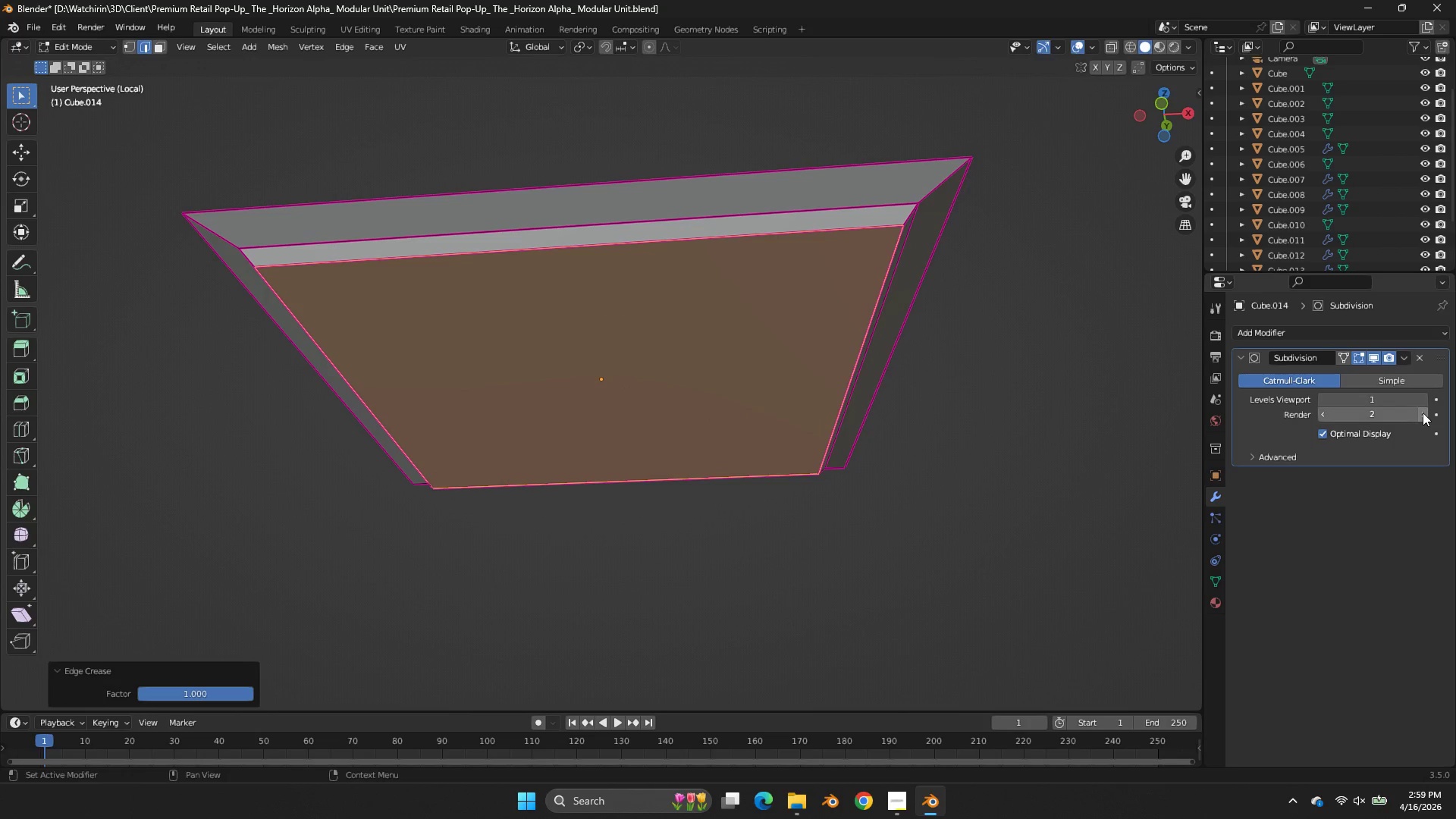 
left_click([1423, 400])
 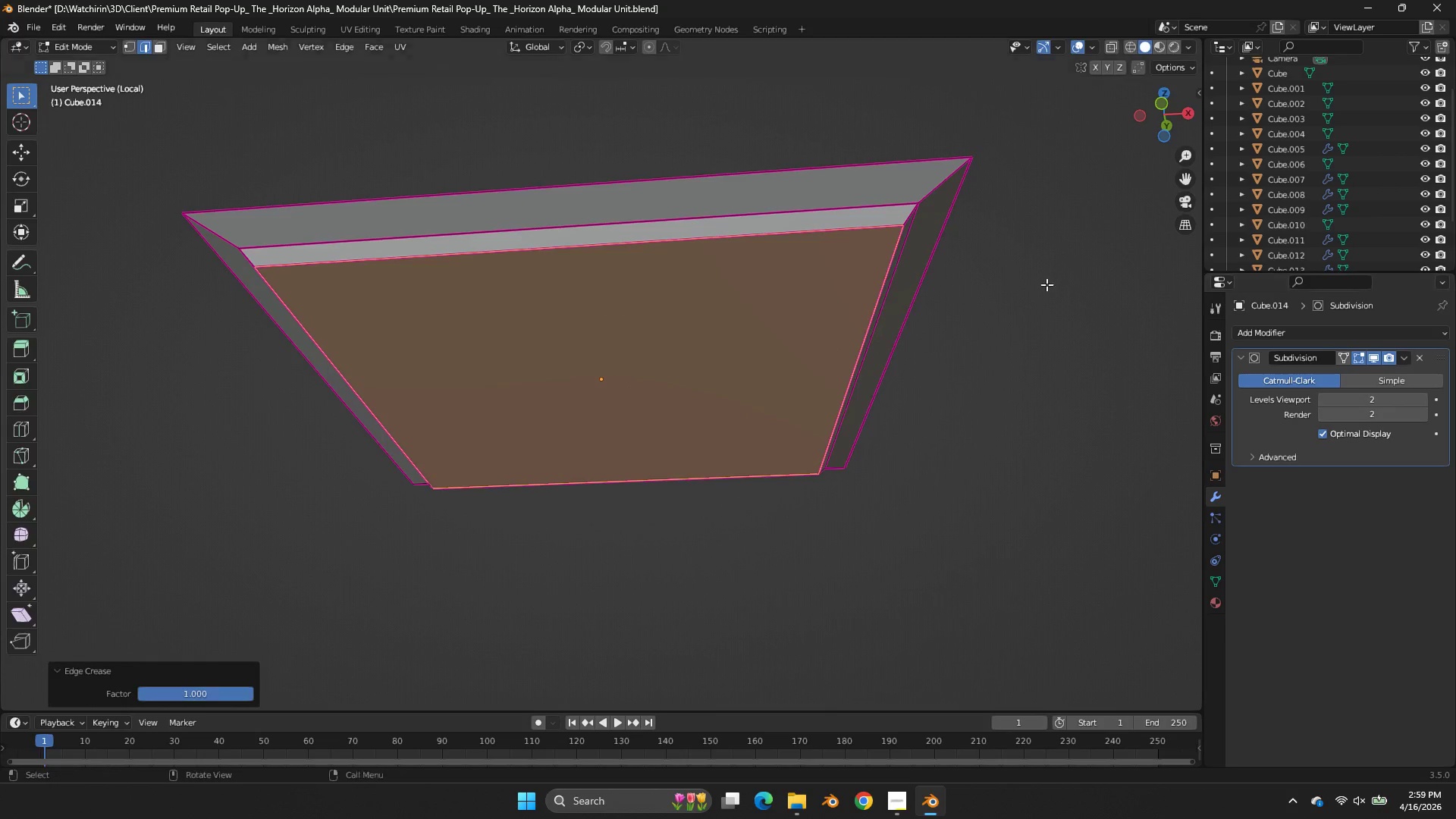 
key(Tab)
 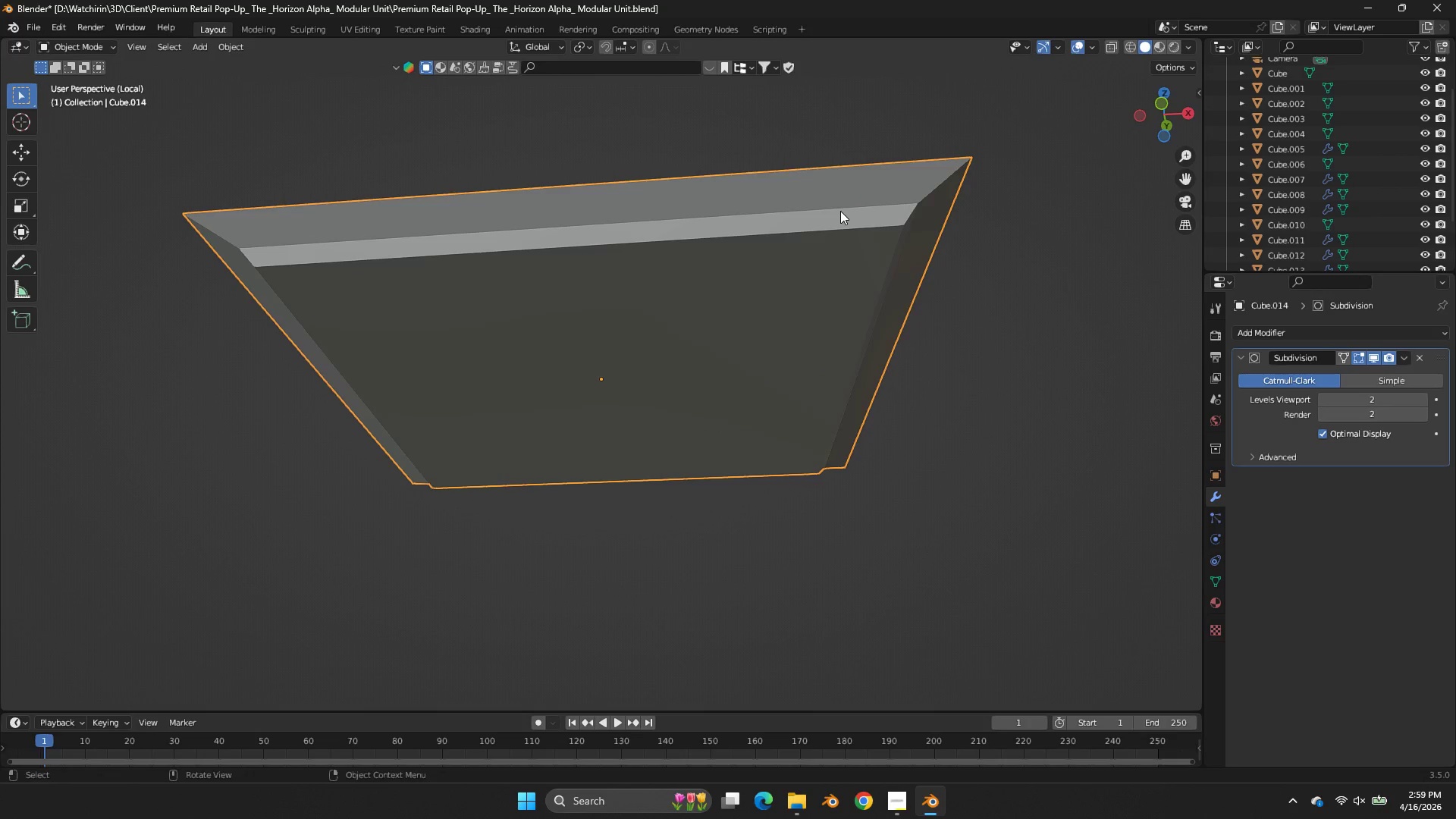 
key(Tab)
 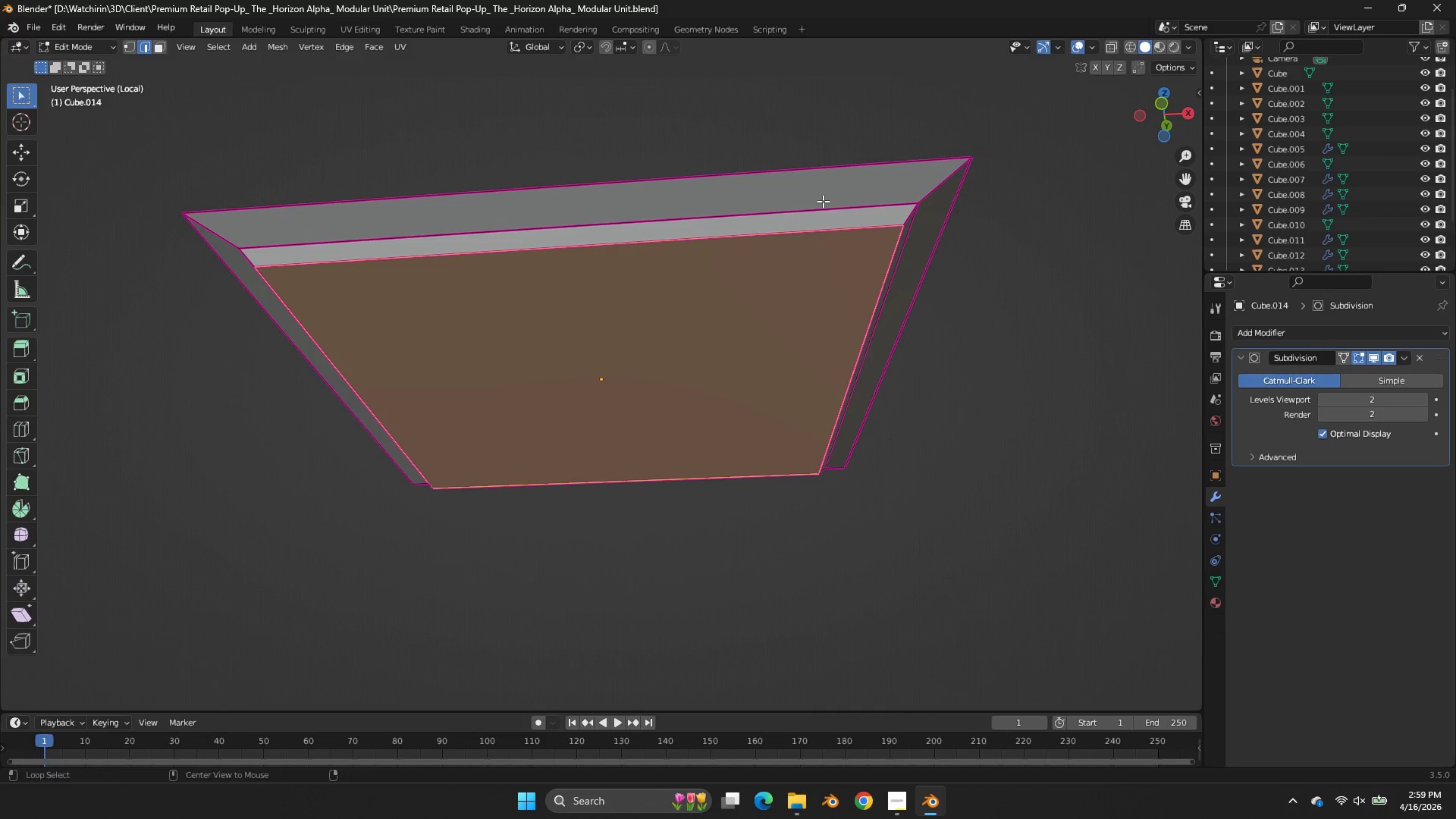 
hold_key(key=AltLeft, duration=0.58)
left_click([810, 212])
 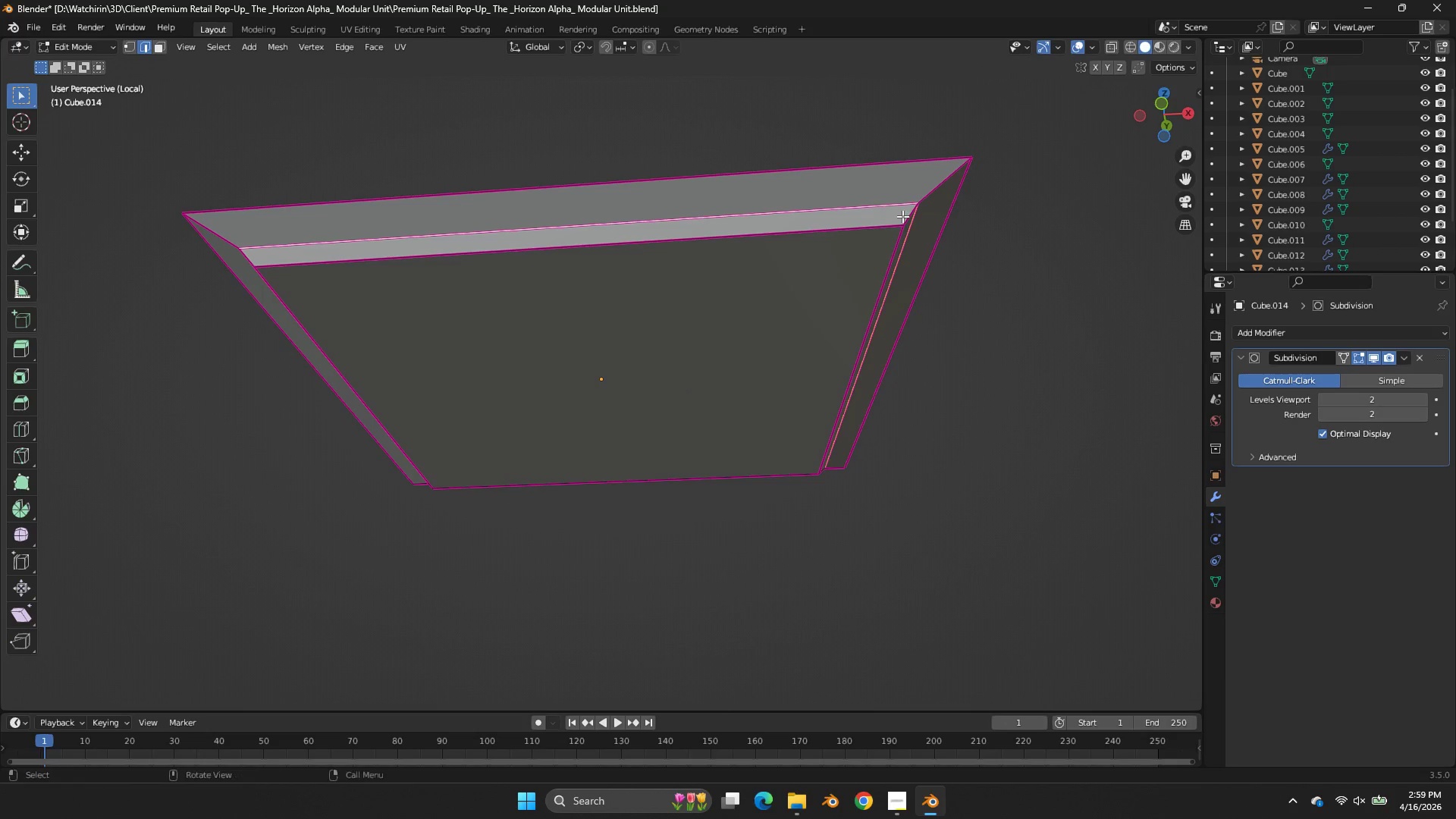 
key(Shift+E)
 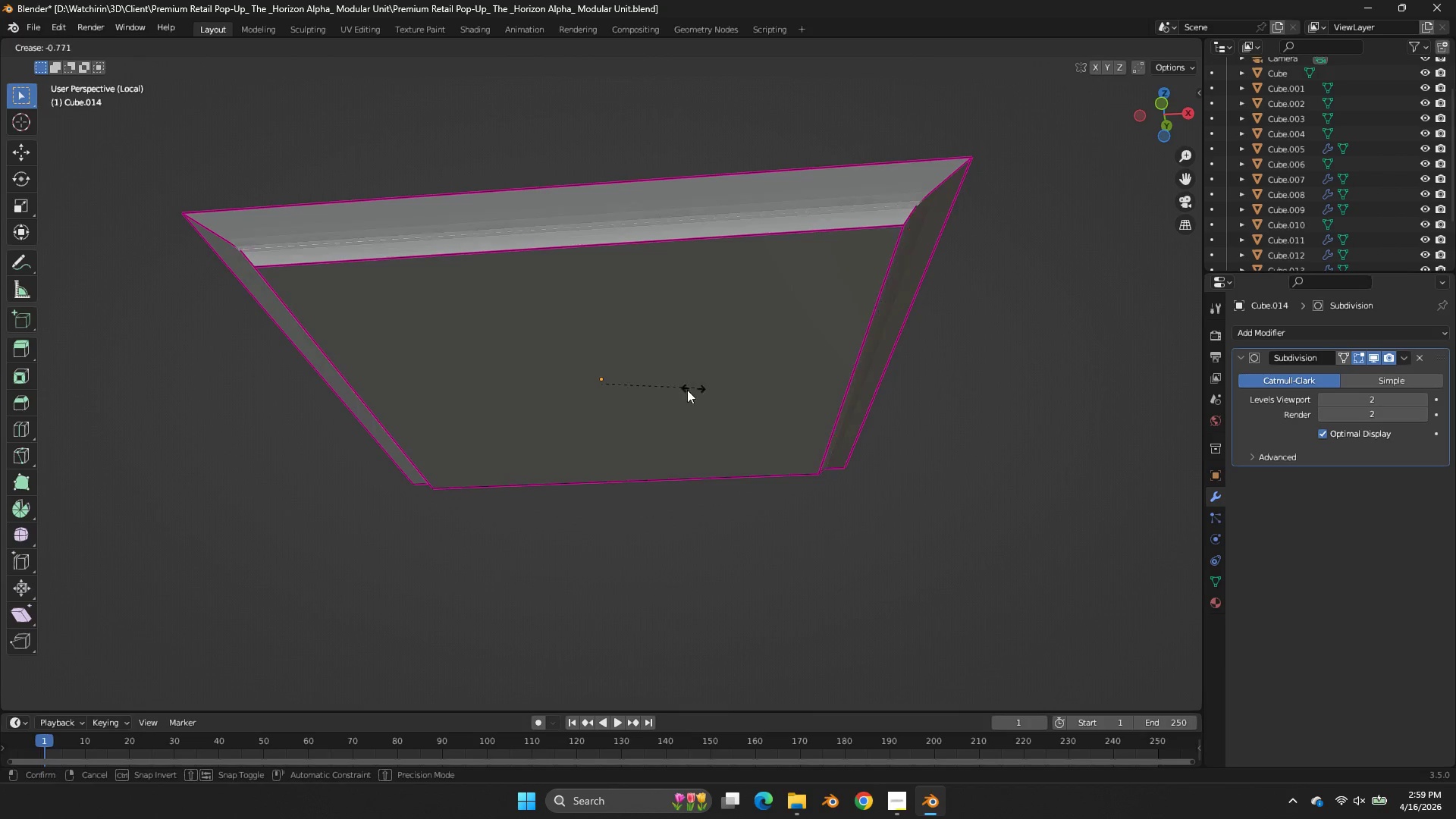 
left_click([660, 395])
 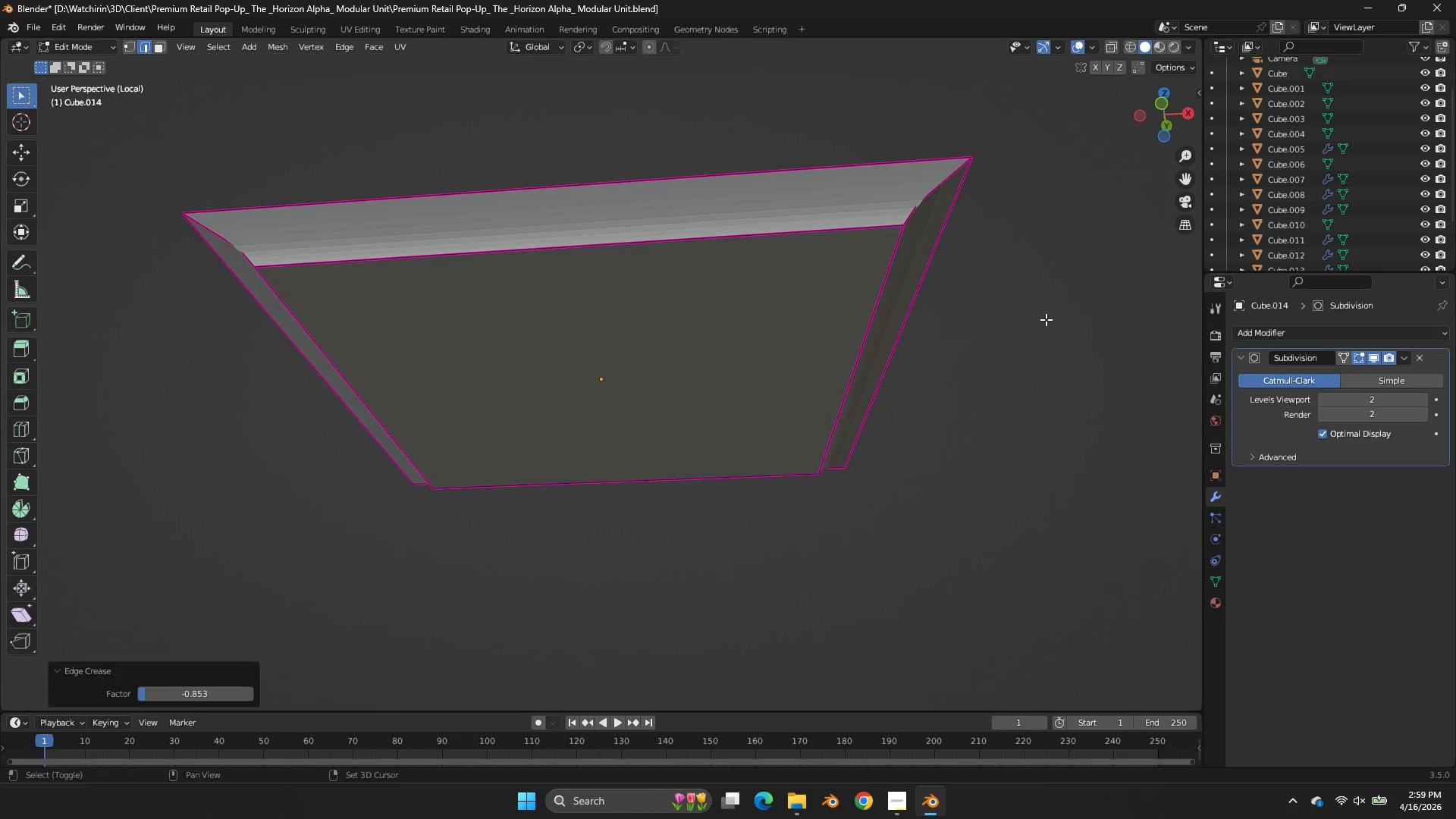 
key(Shift+E)
 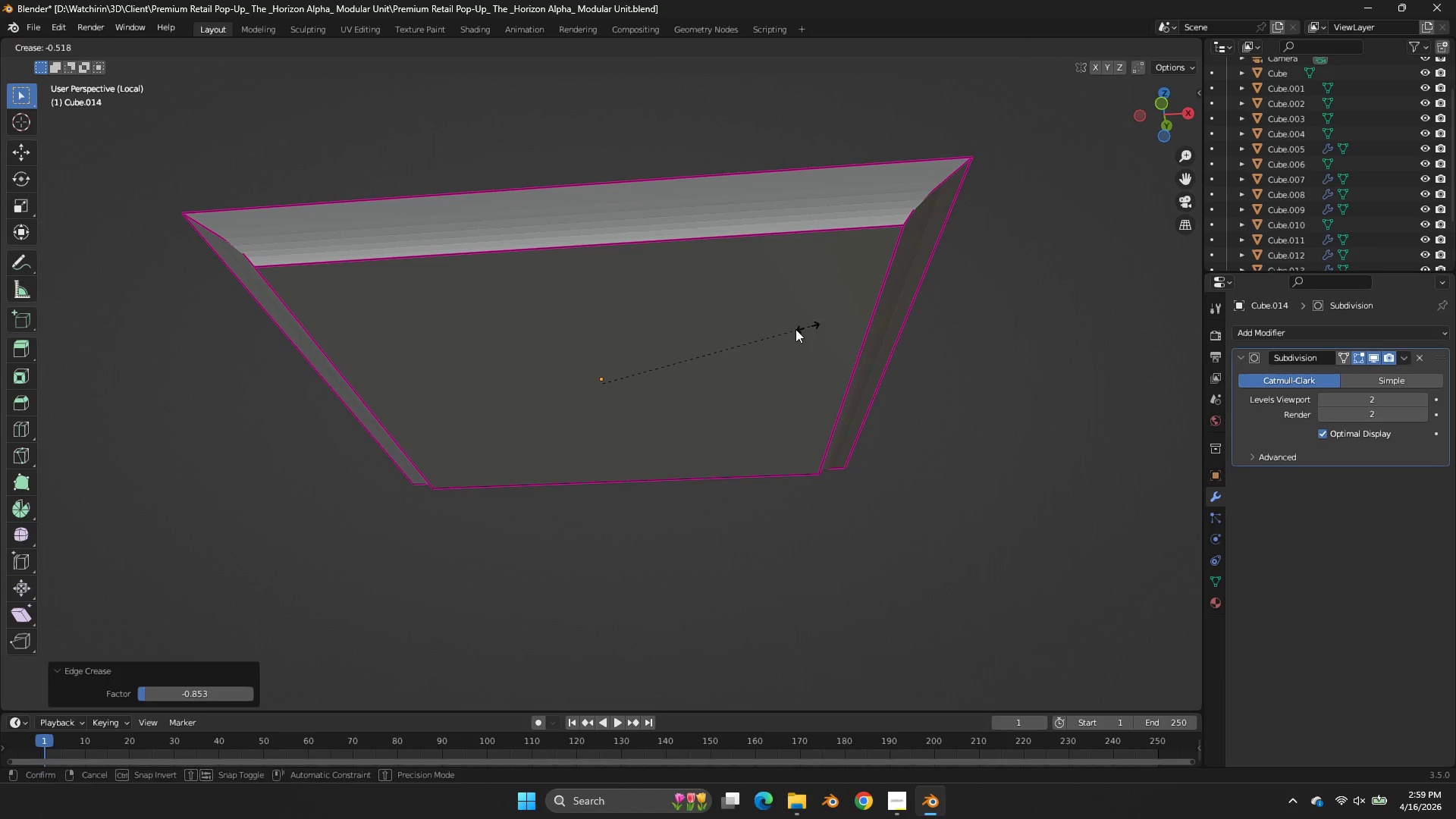 
left_click([784, 331])
 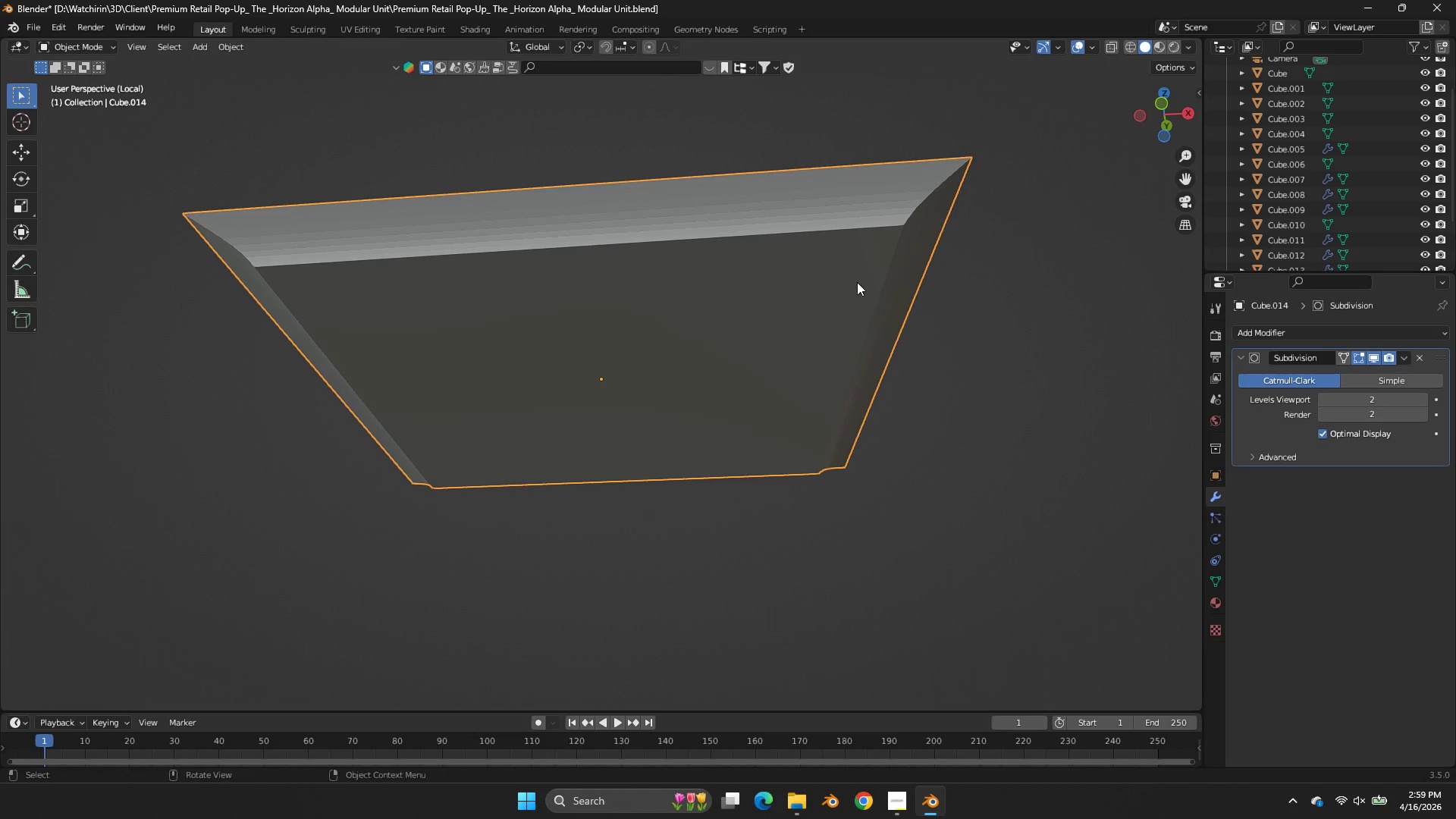 
key(Tab)
 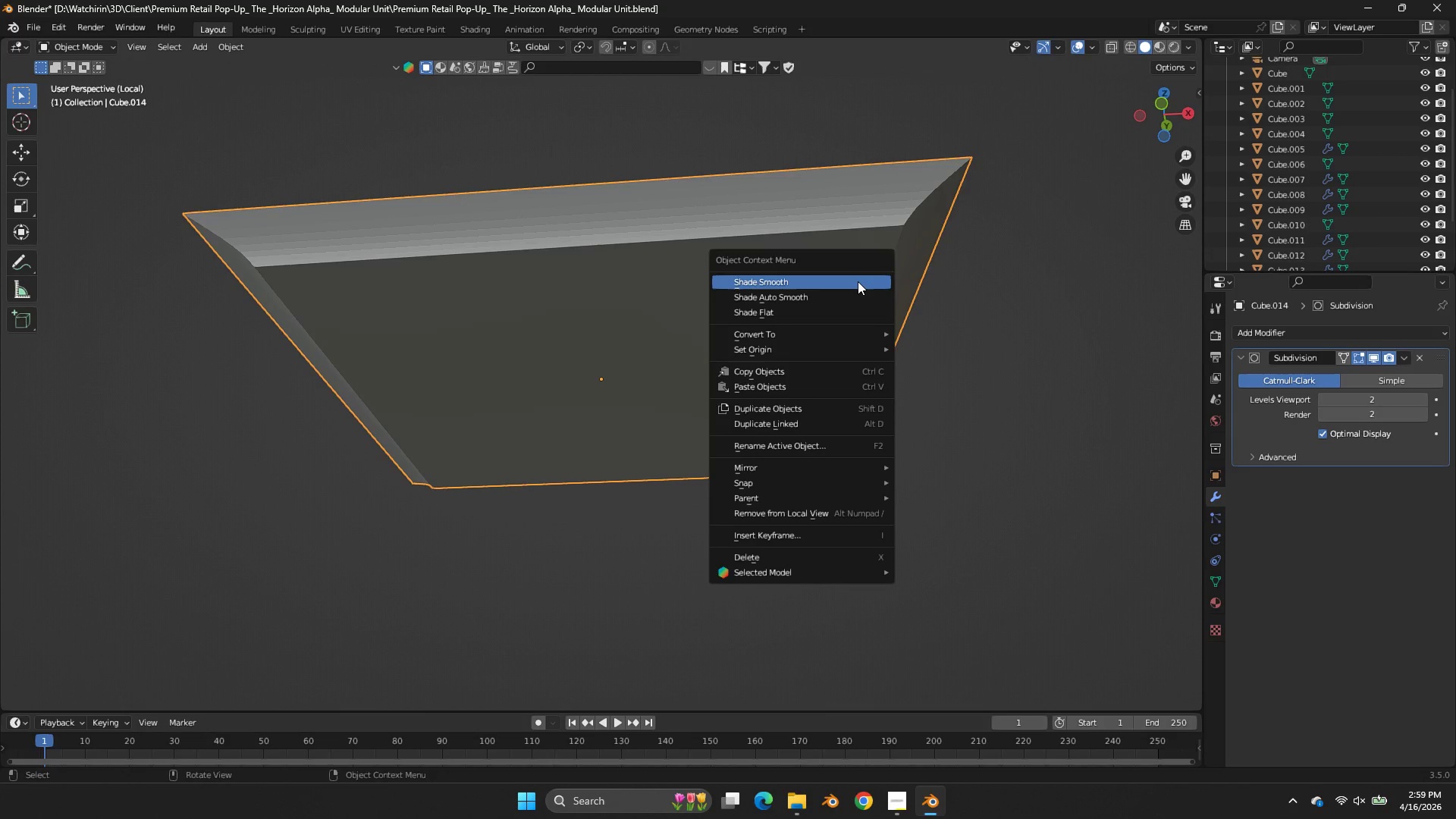 
right_click([858, 281])
 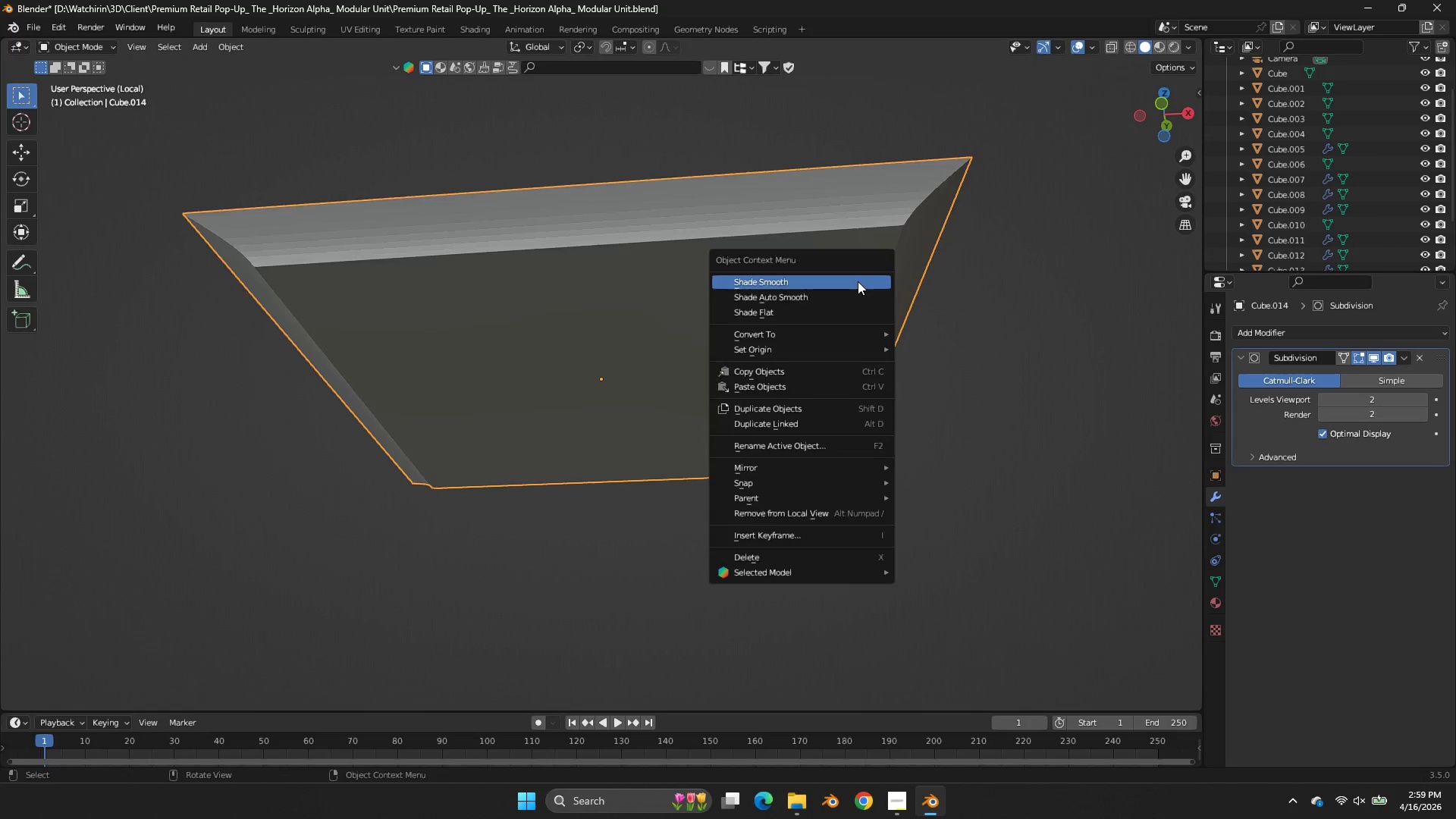 
double_click([858, 281])
 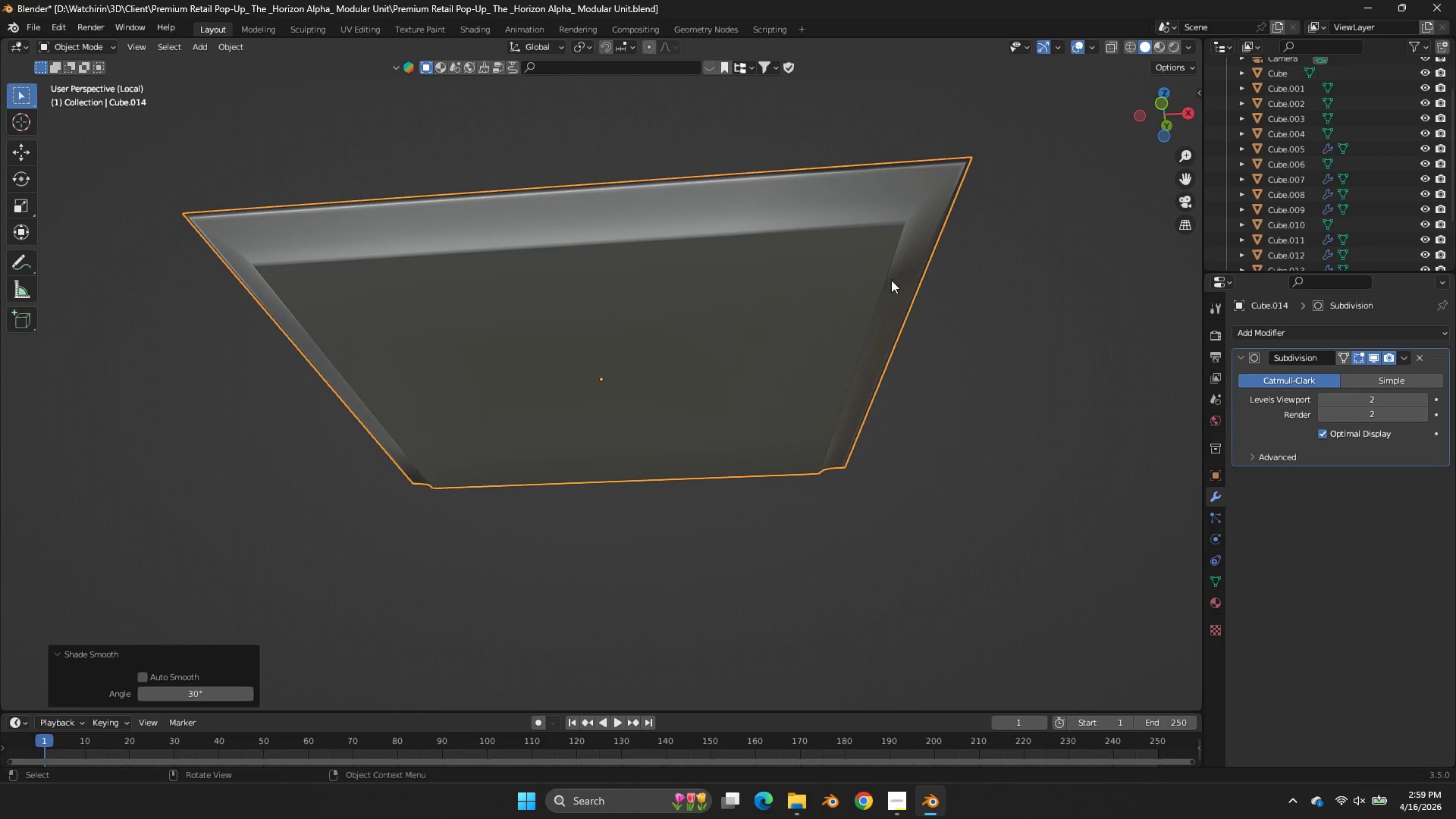 
key(Tab)
type(zs)
 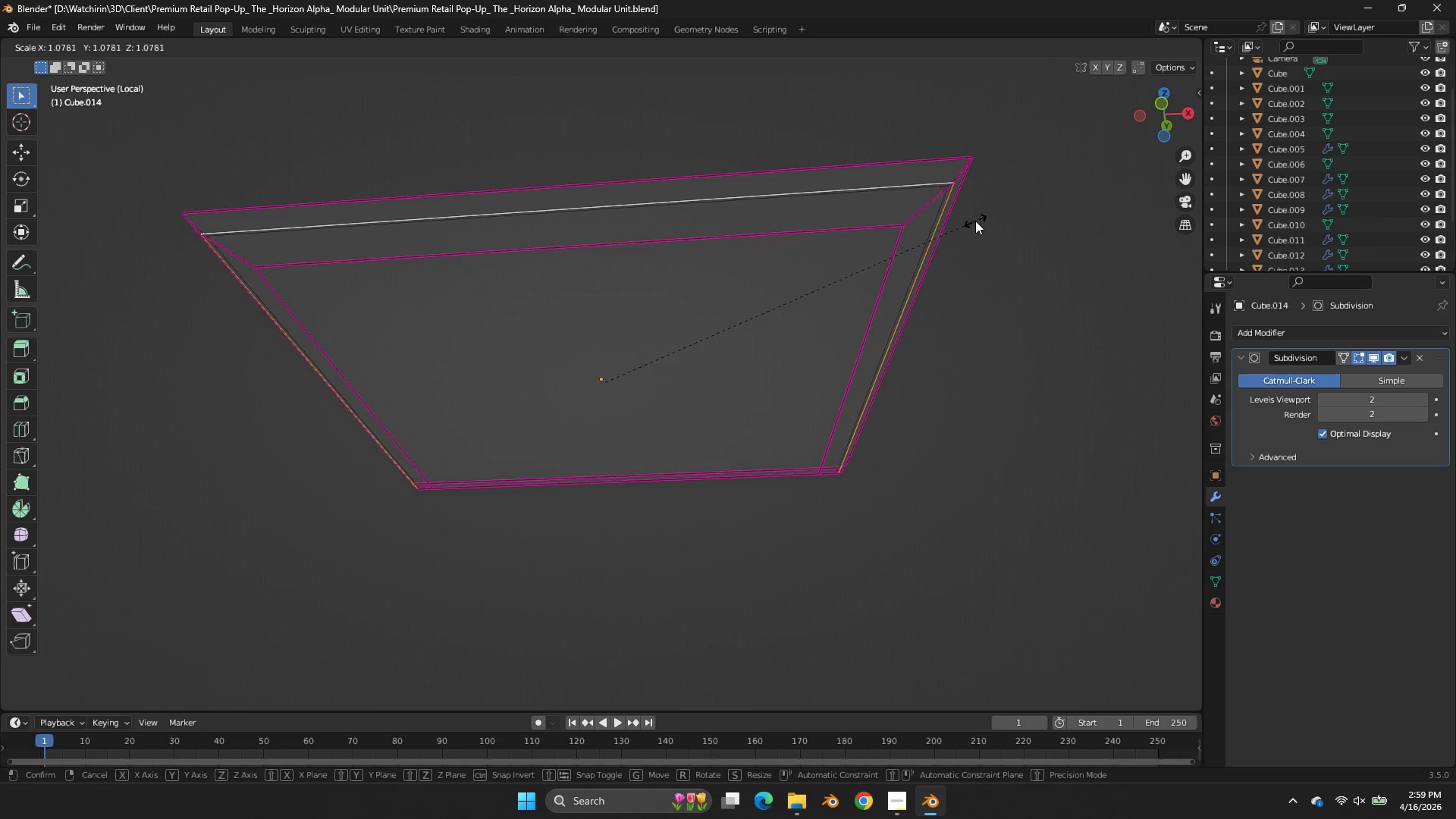 
left_click([977, 221])
 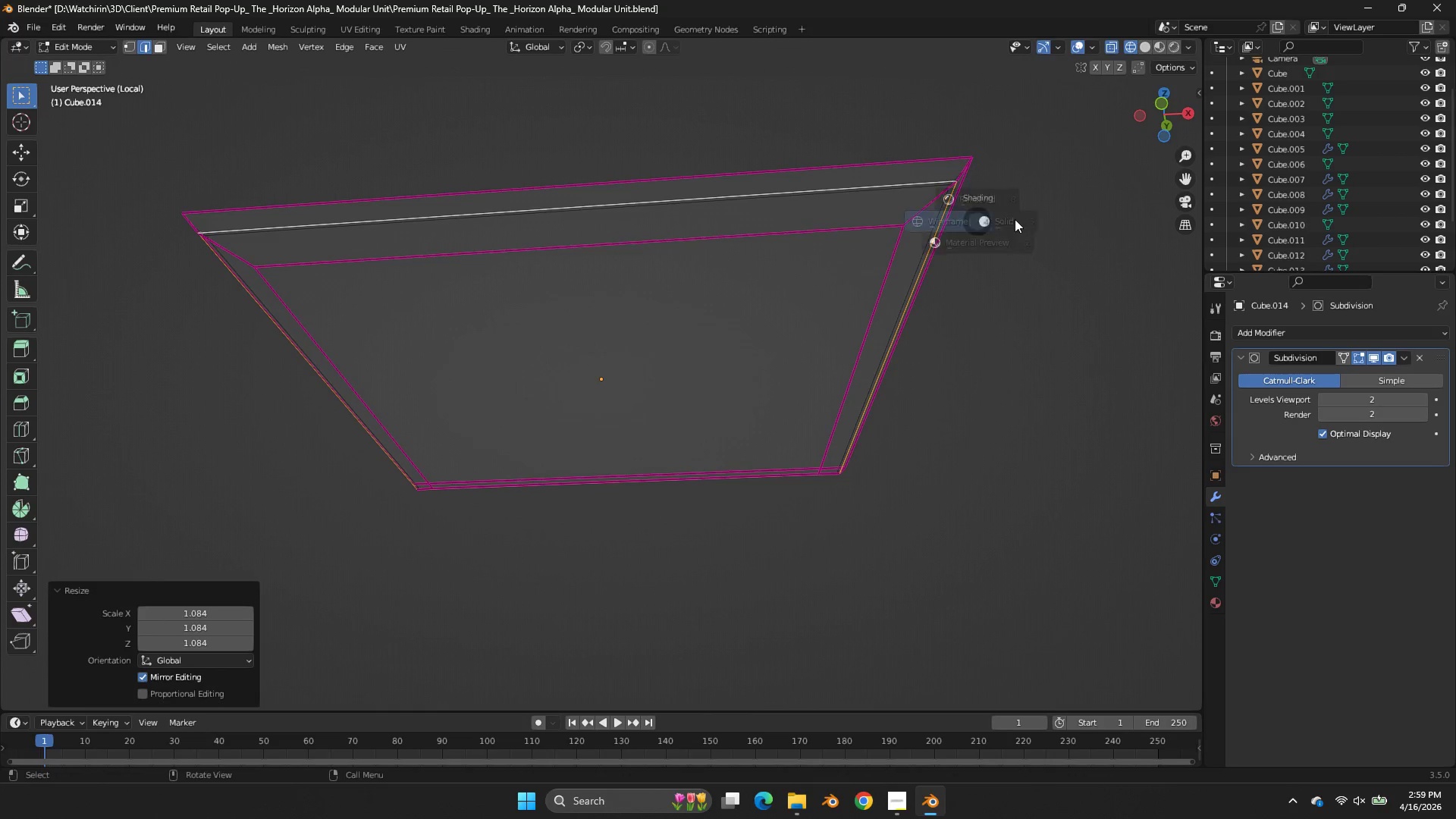 
key(Z)
 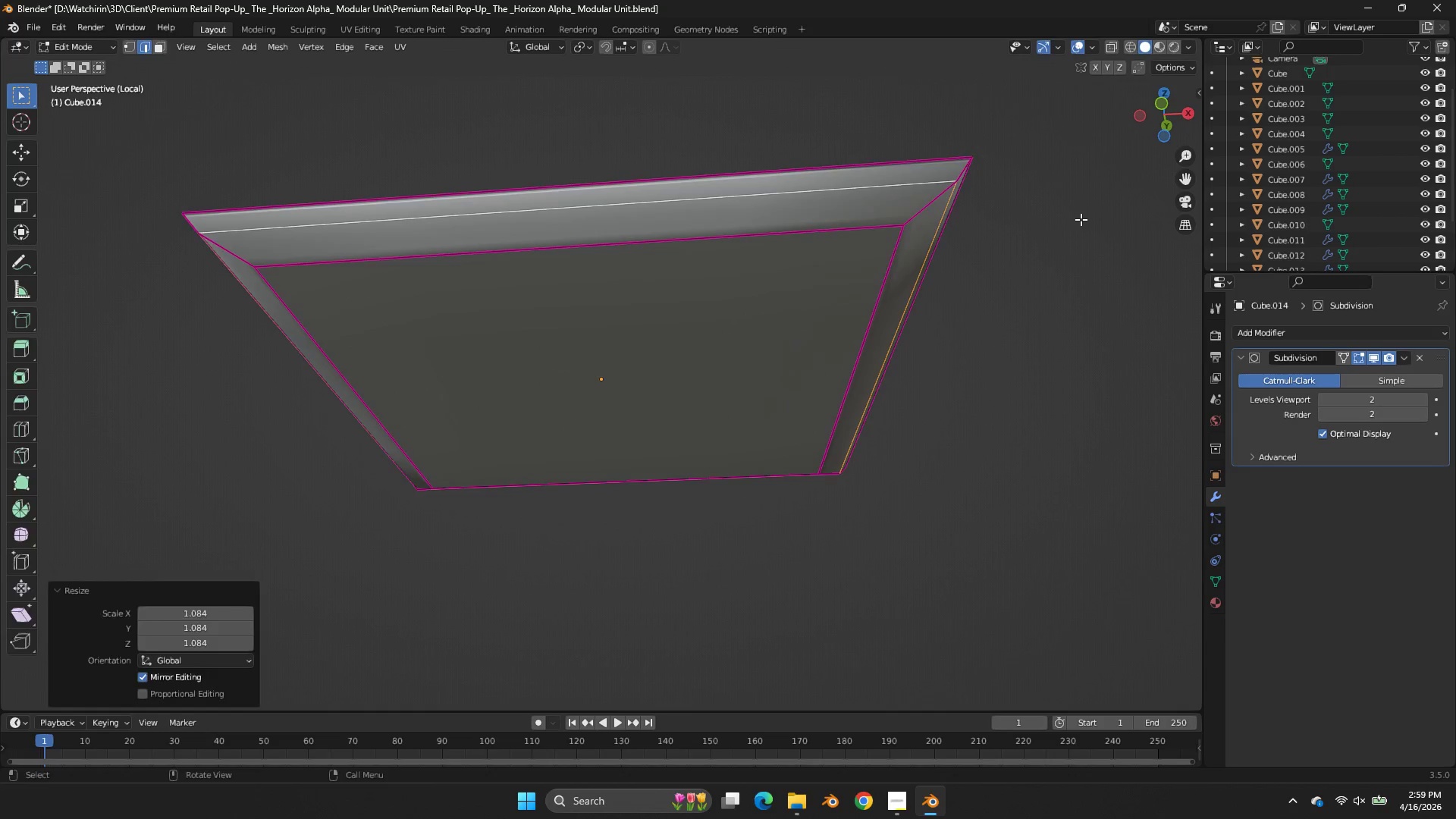 
key(Tab)
 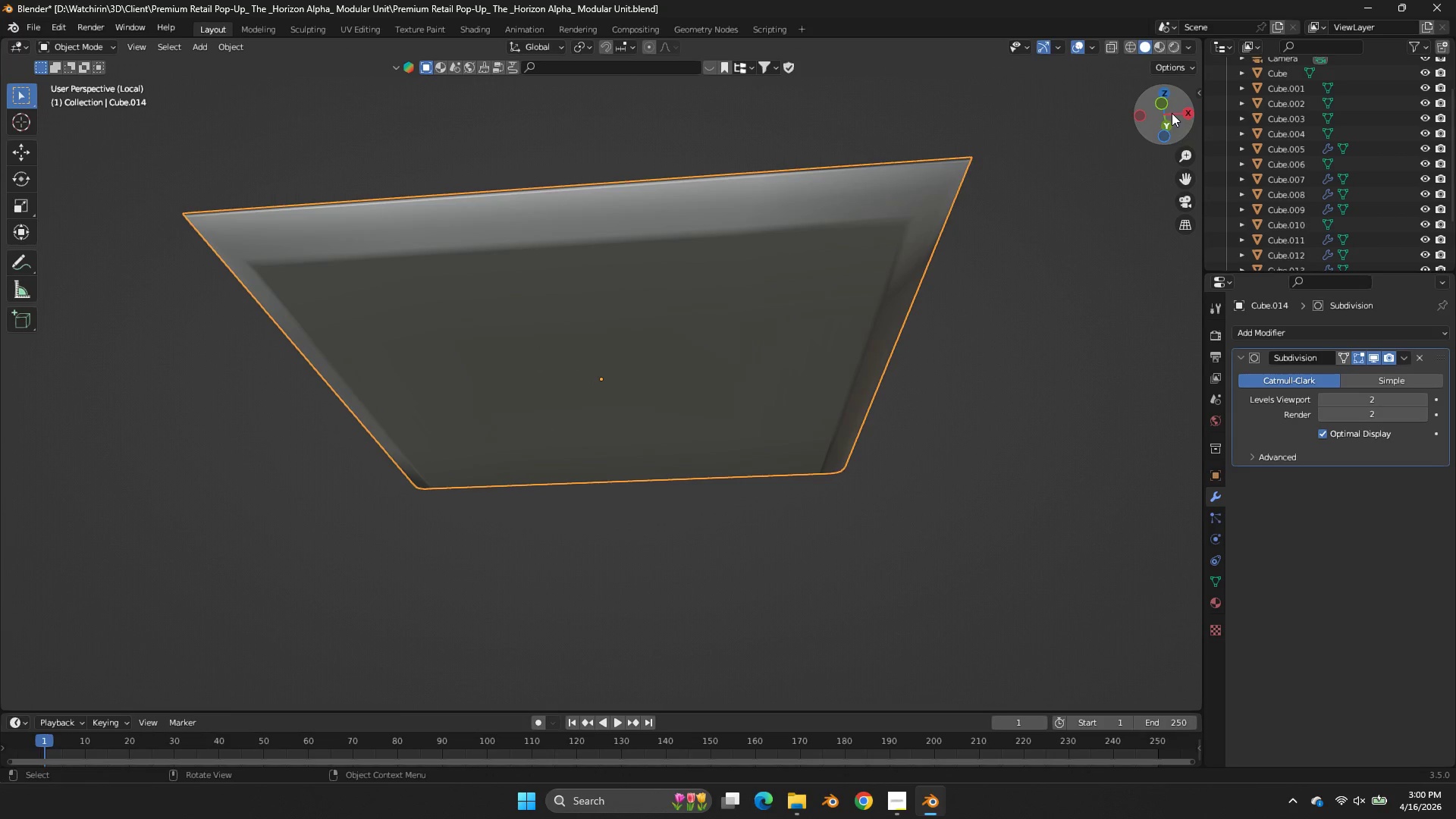 
left_click_drag(start_coordinate=[1172, 113], to_coordinate=[1141, 122])
 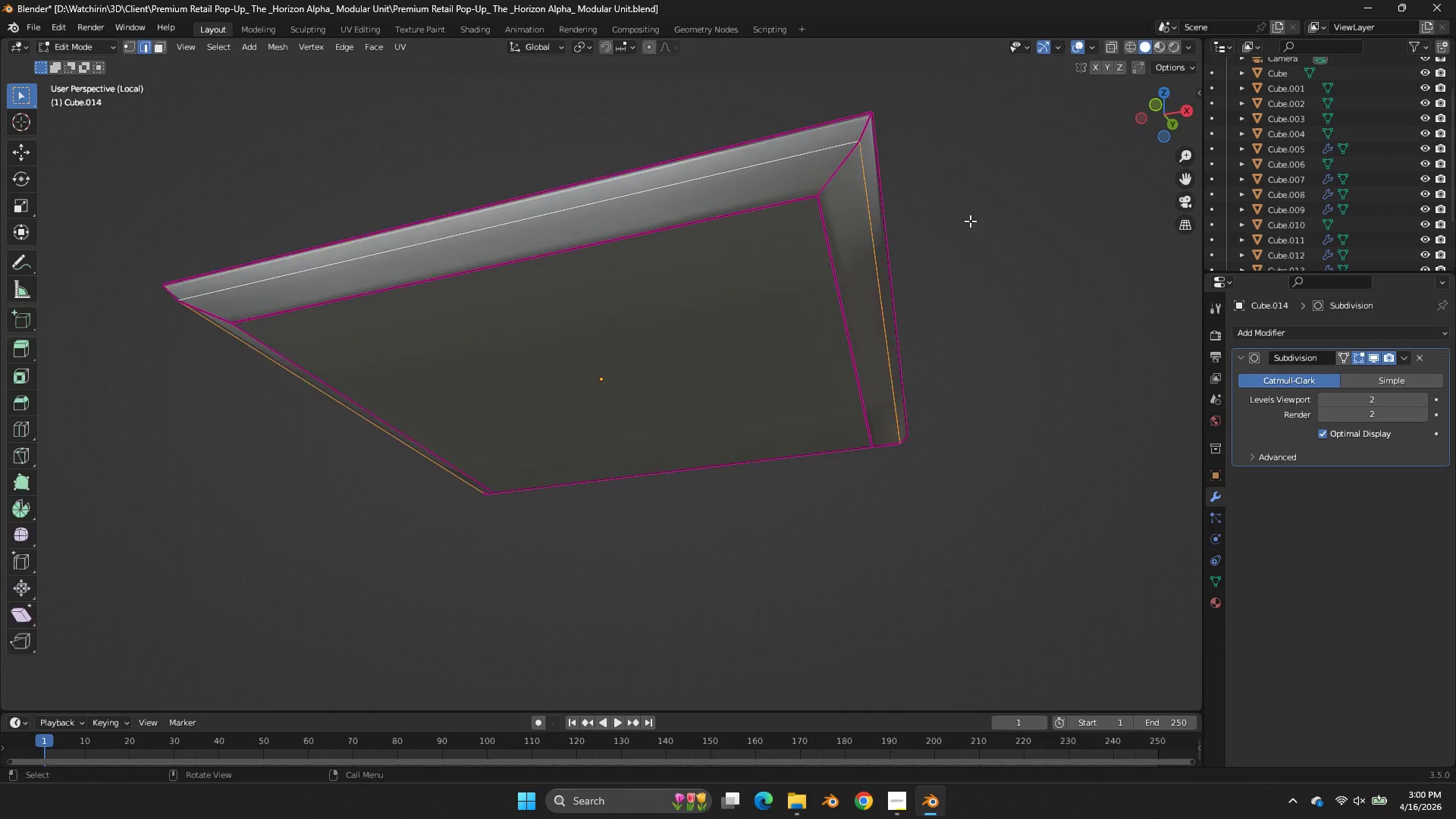 
key(Tab)
 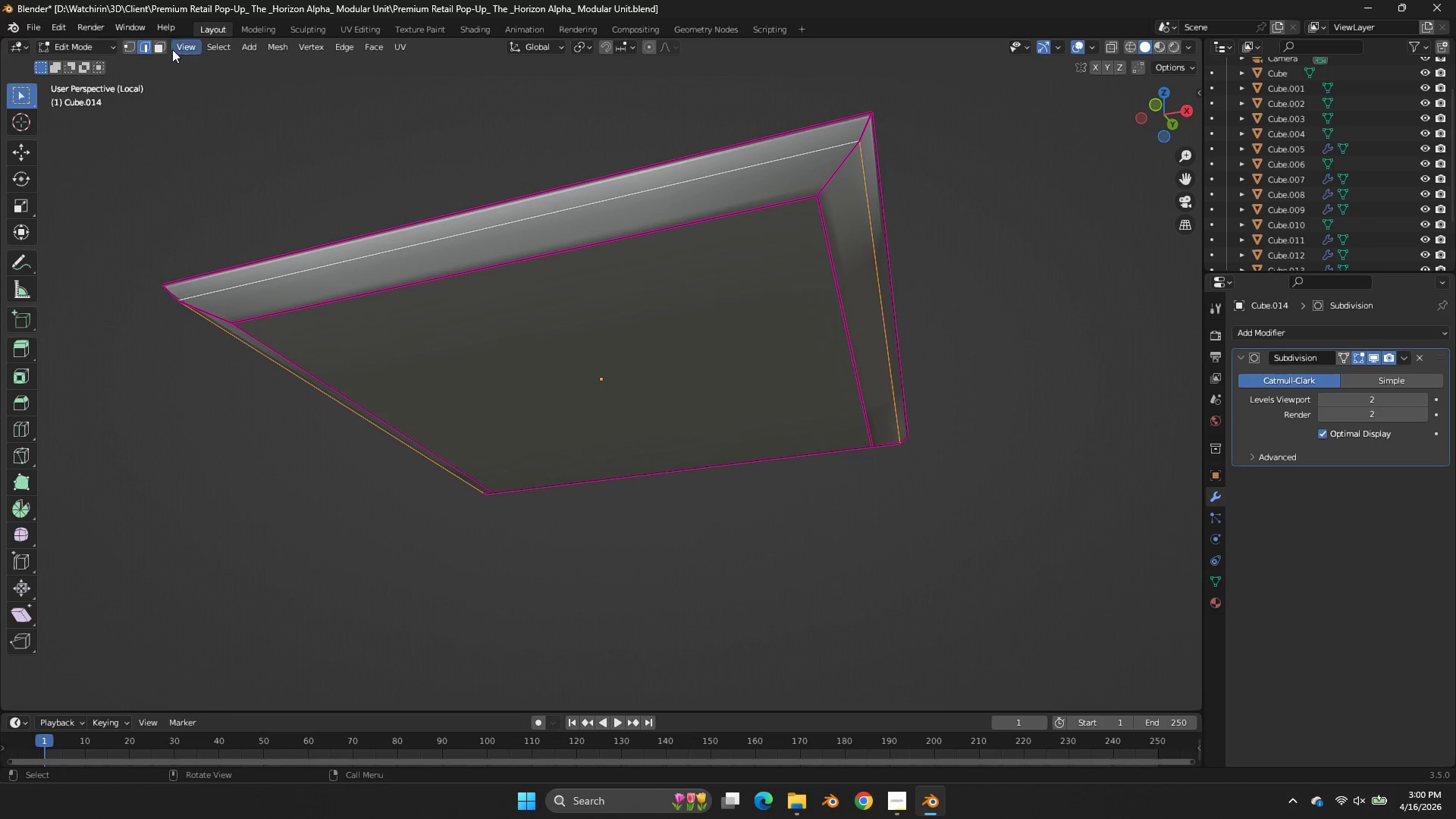 
double_click([161, 43])
 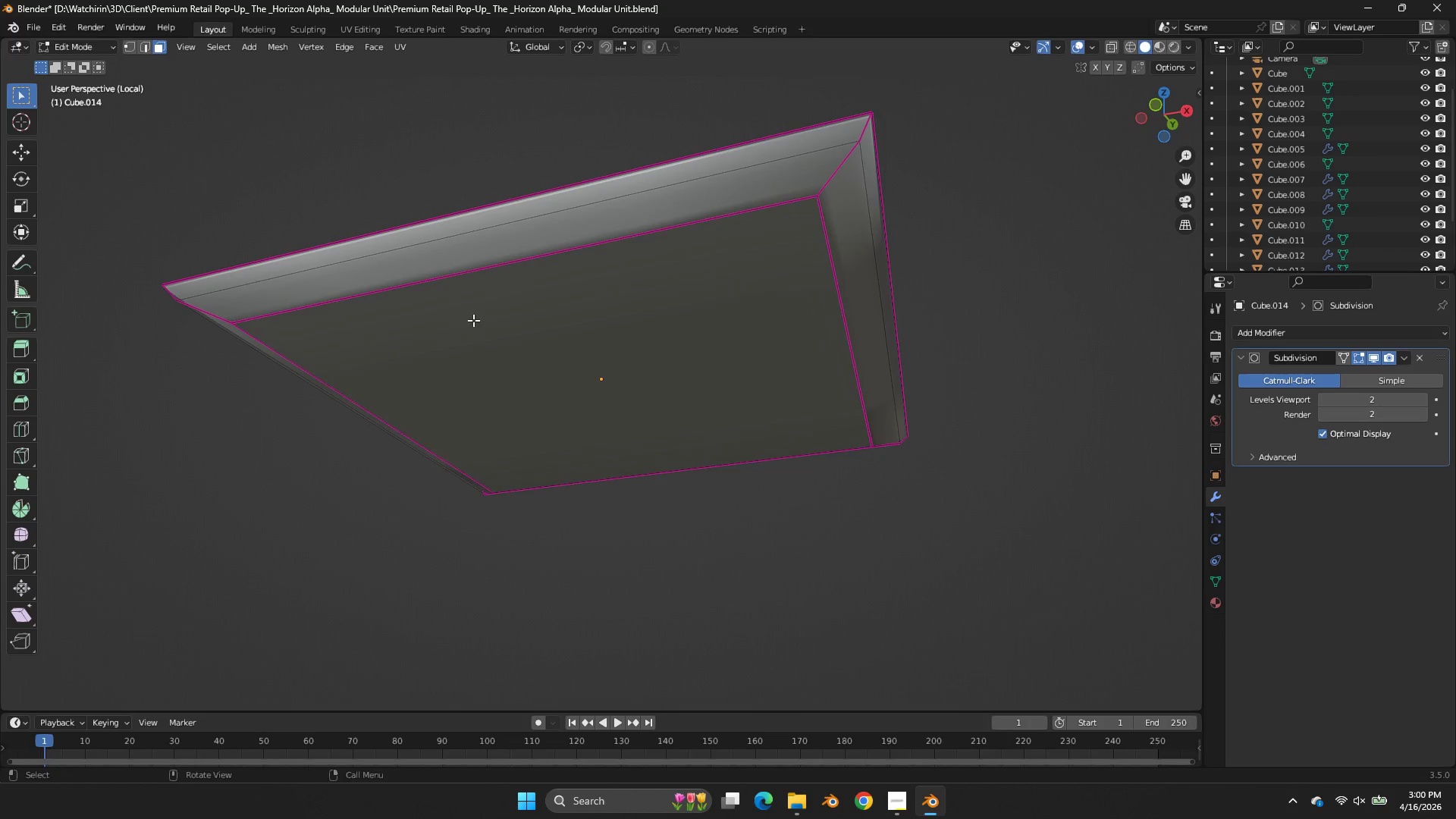 
triple_click([473, 320])
 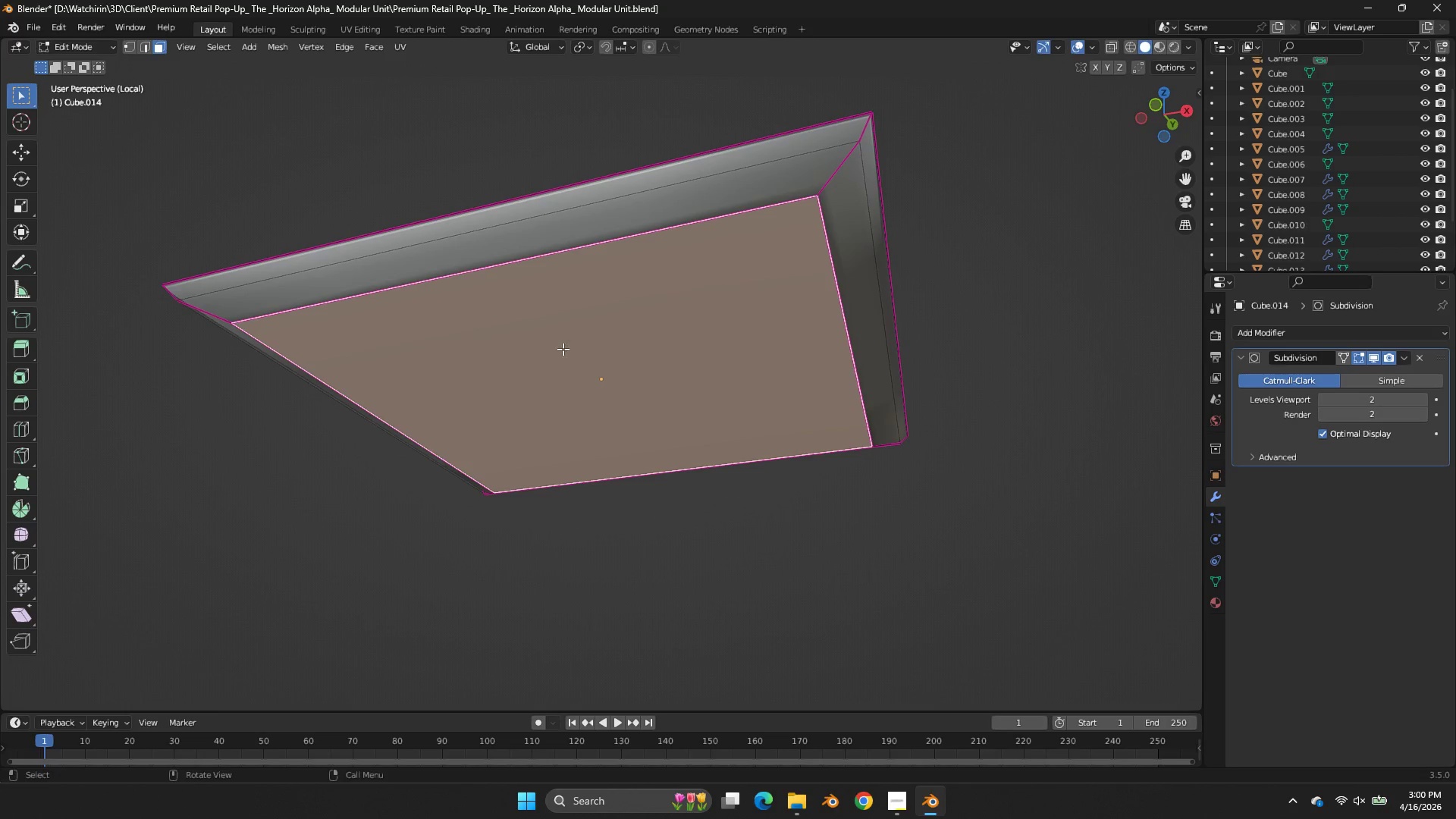 
key(E)
 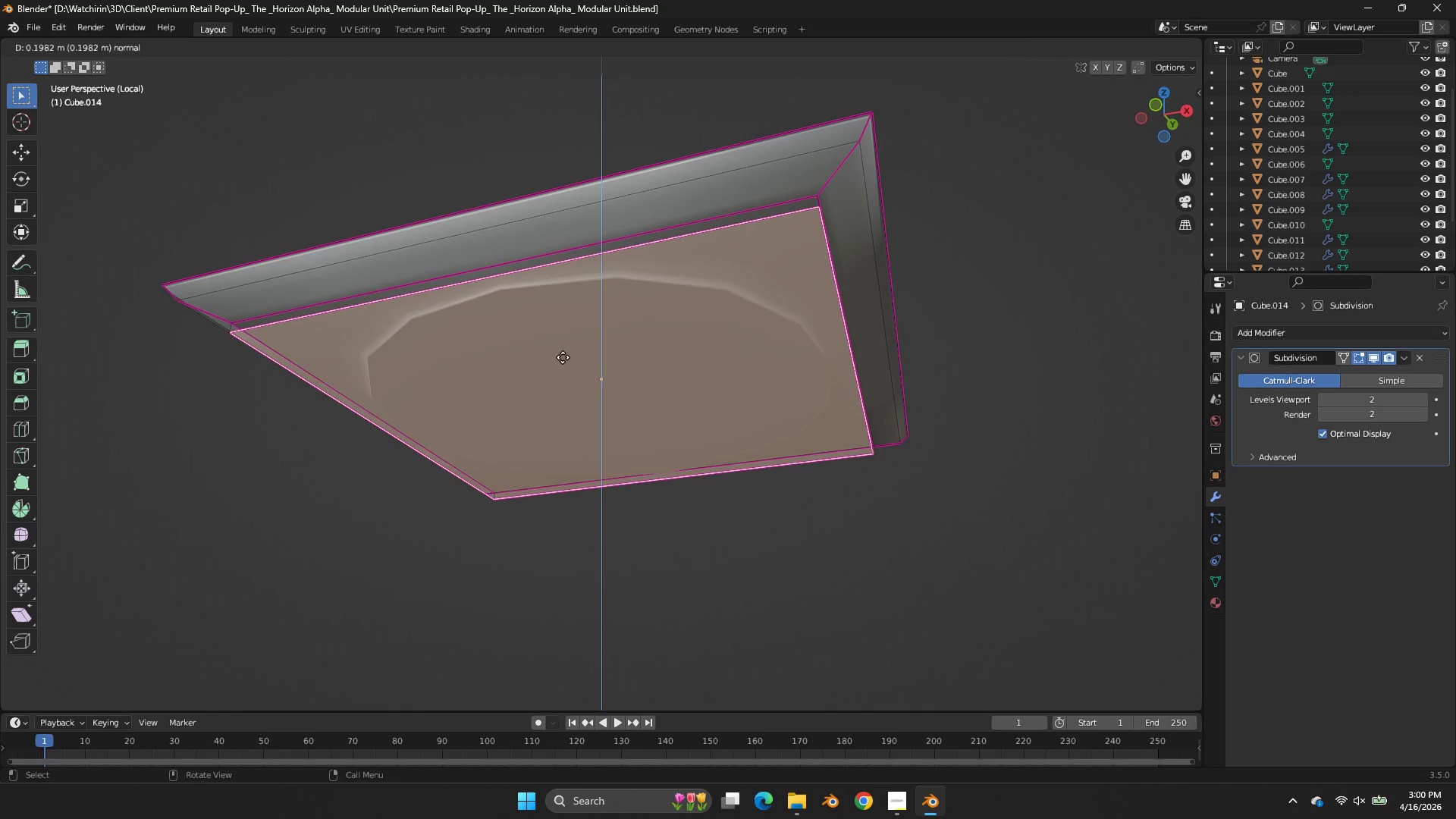 
left_click([563, 357])
 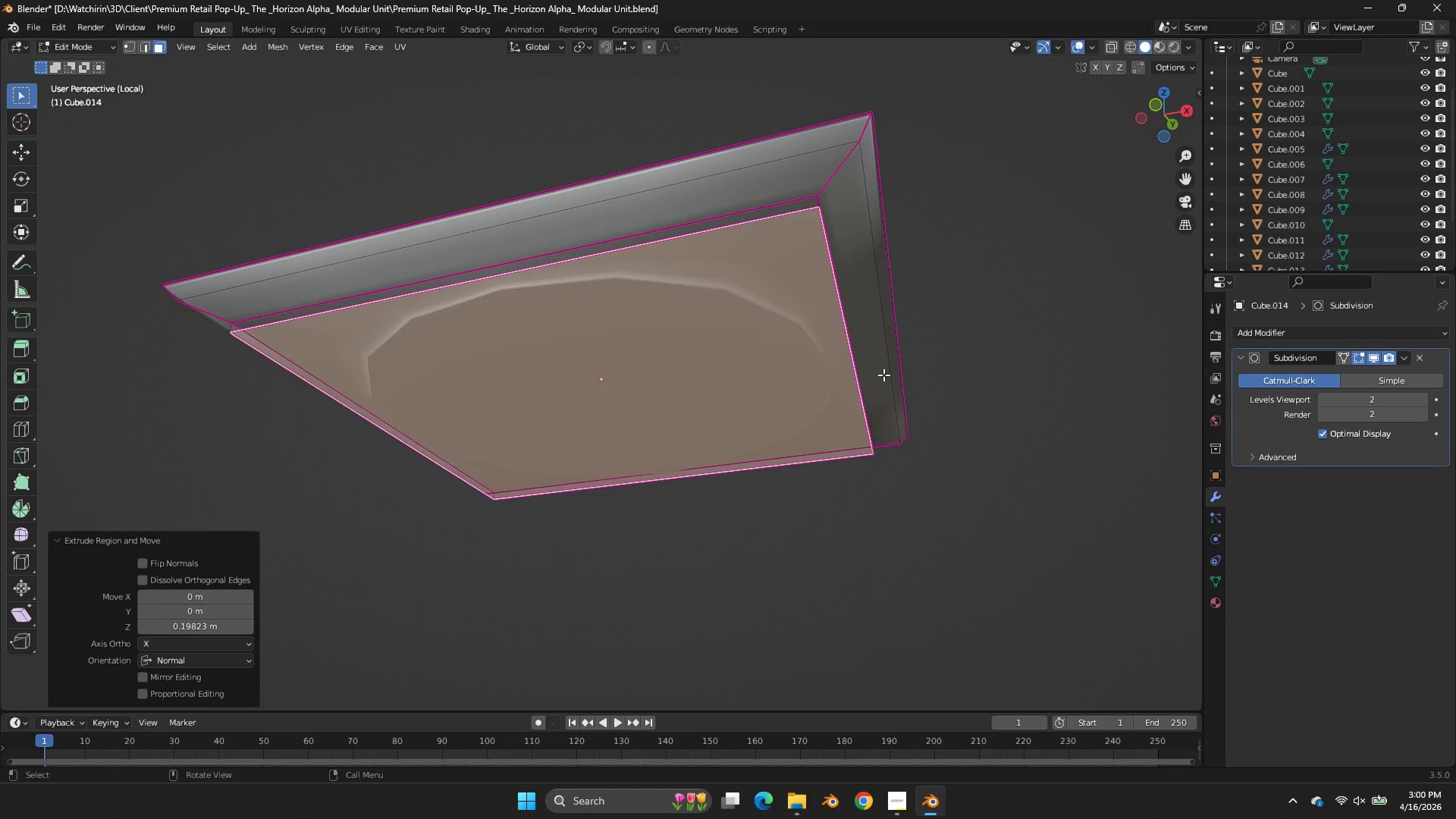 
key(S)
 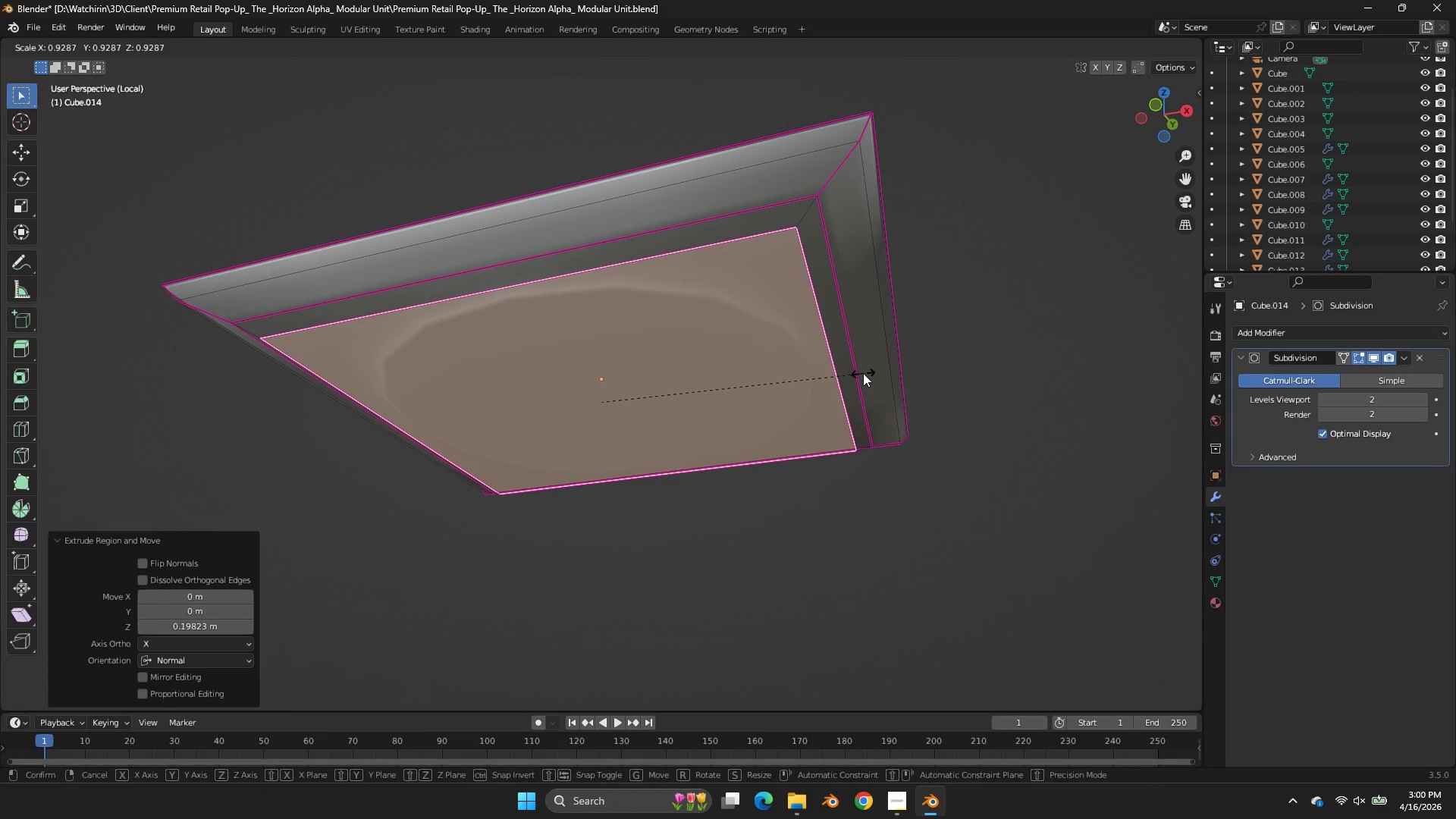 
double_click([863, 373])
 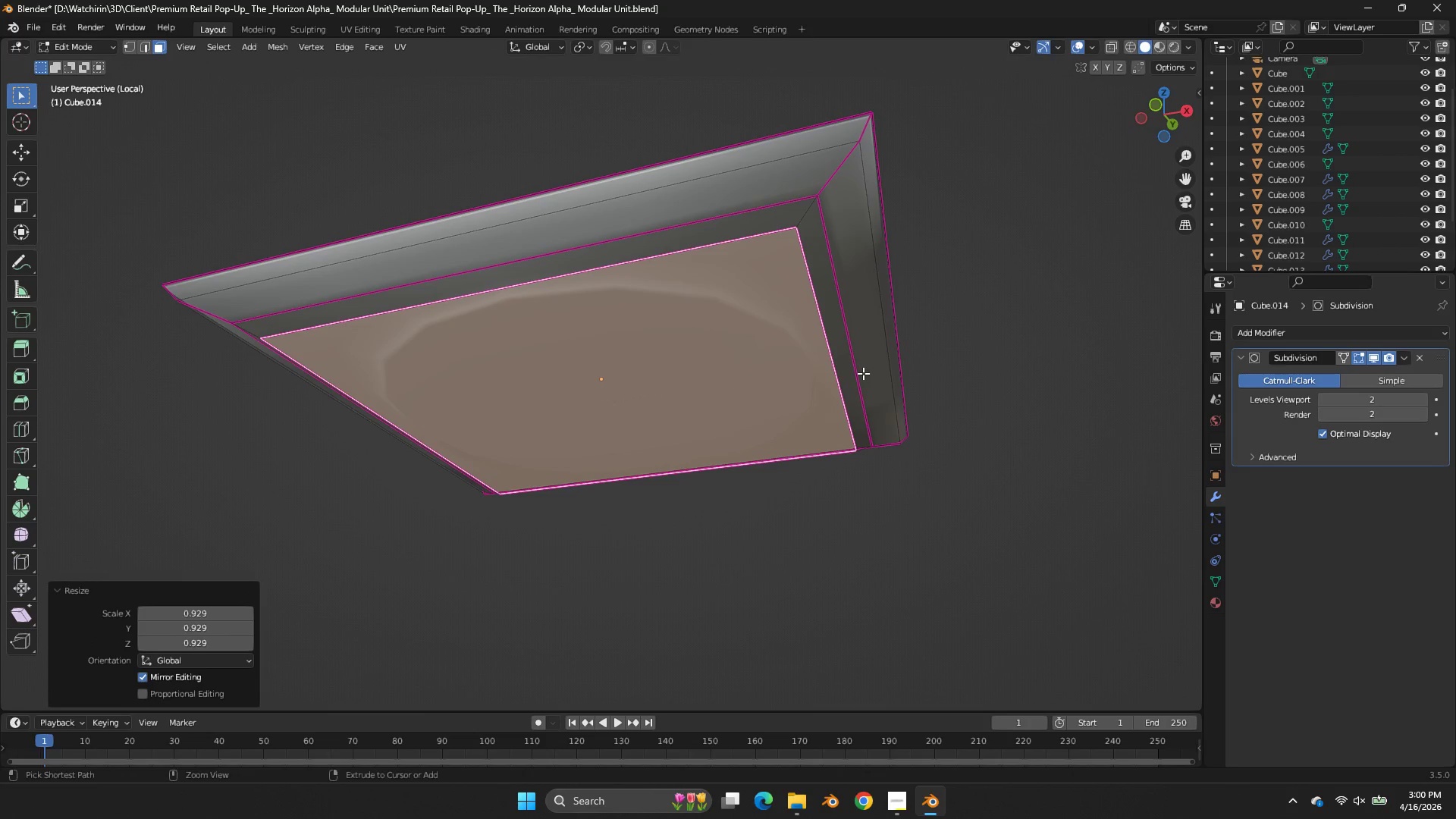 
key(Control+Z)
 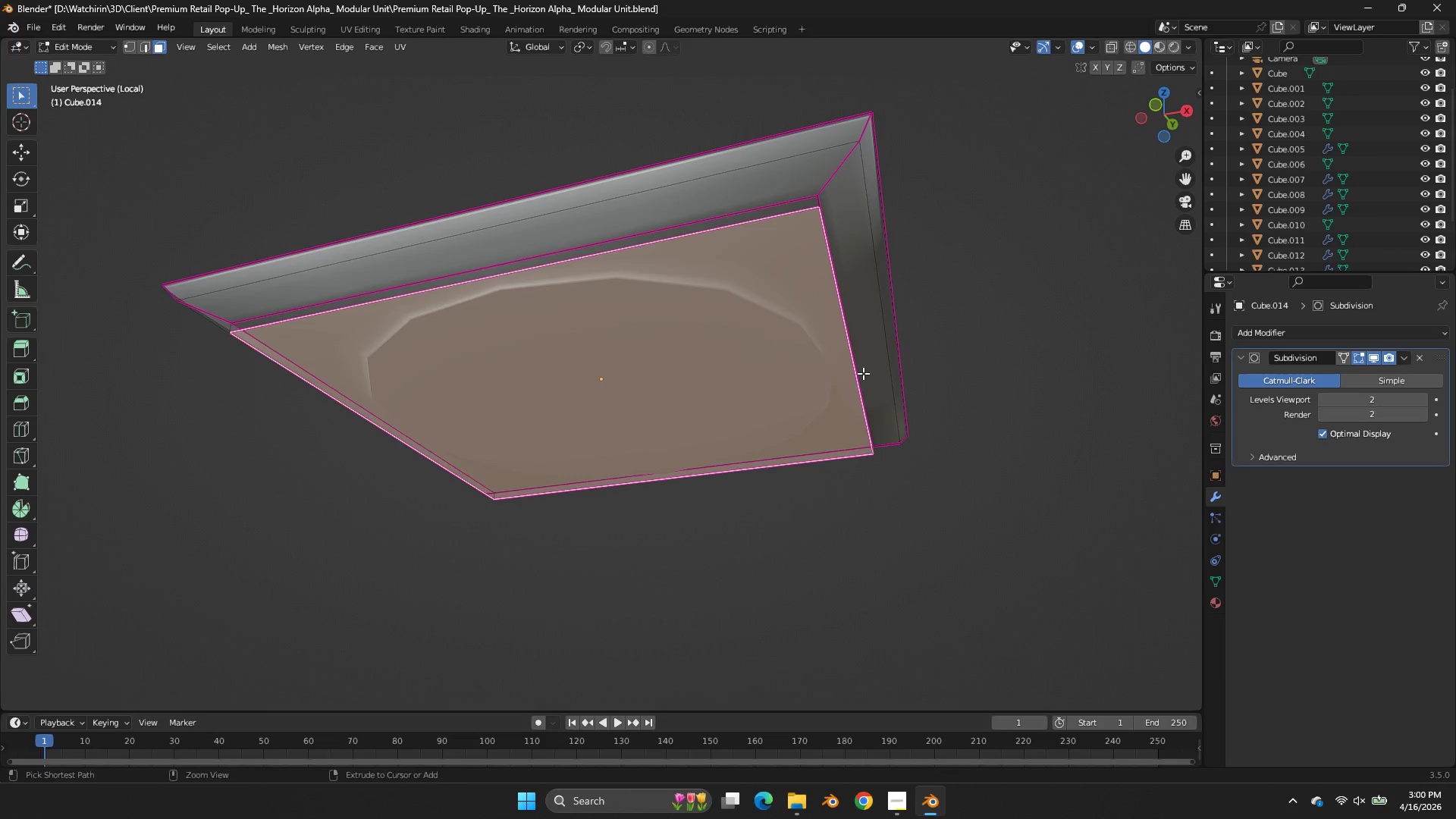 
key(Control+Z)
 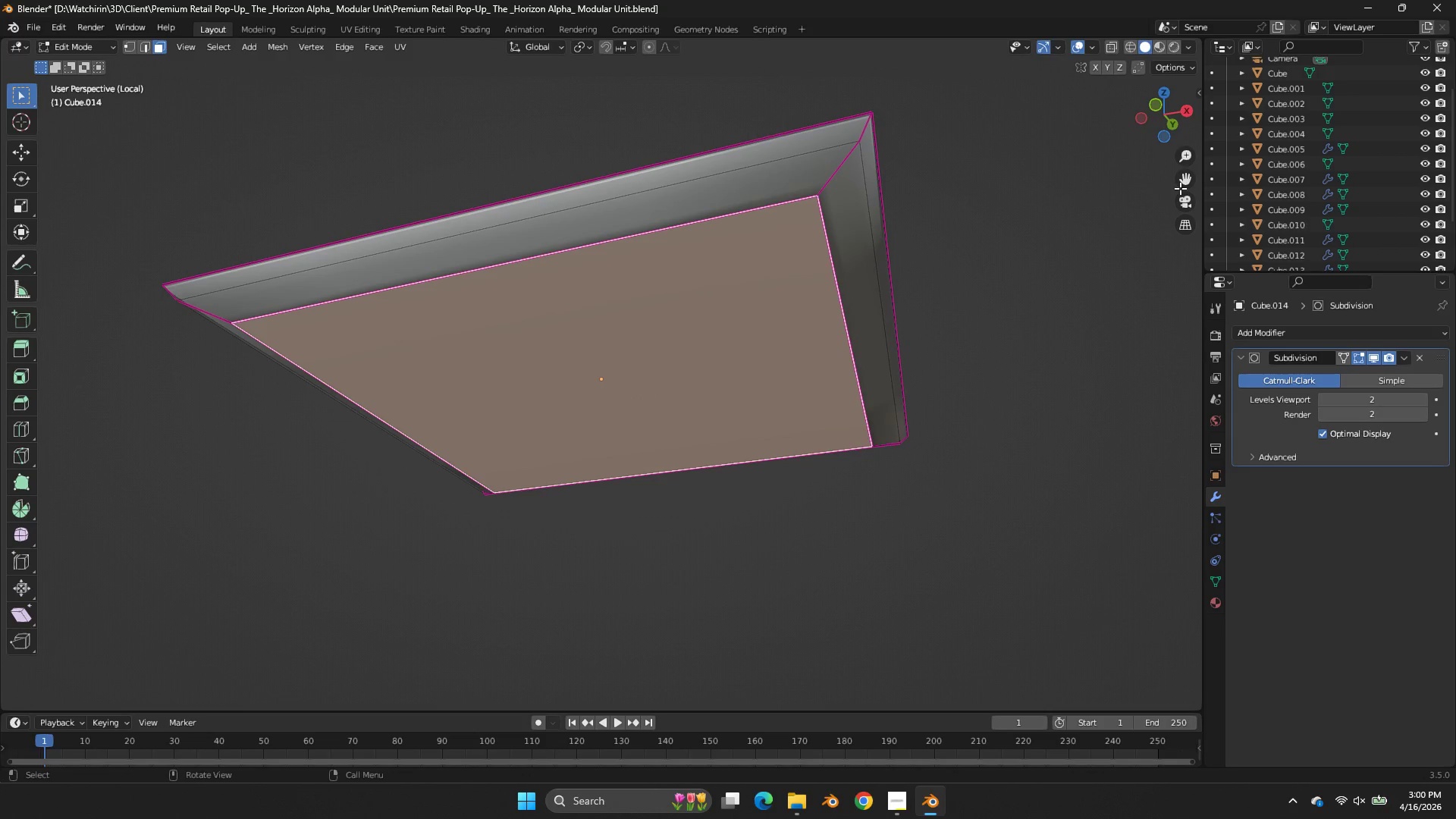 
key(Tab)
 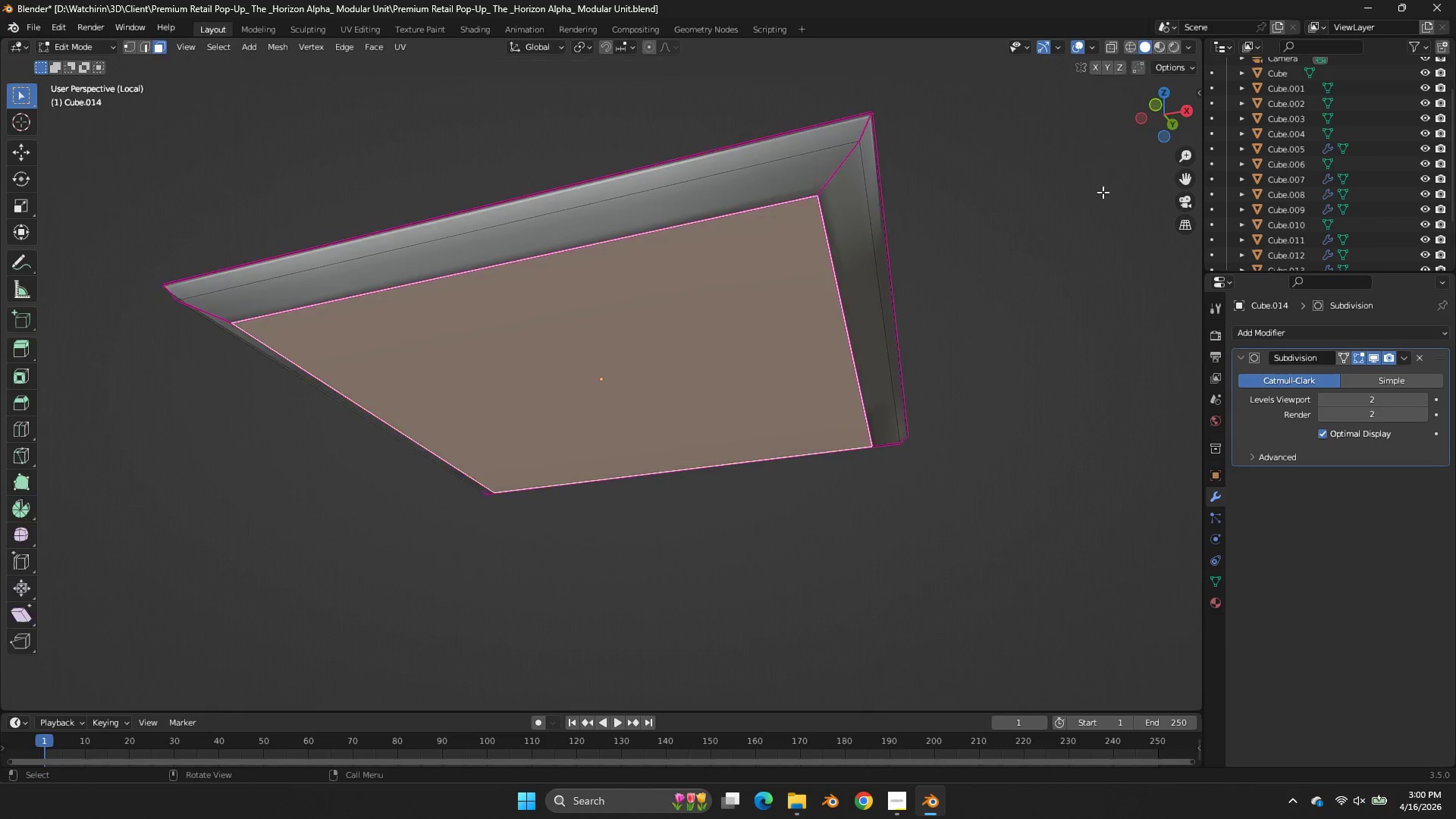 
key(Tab)
 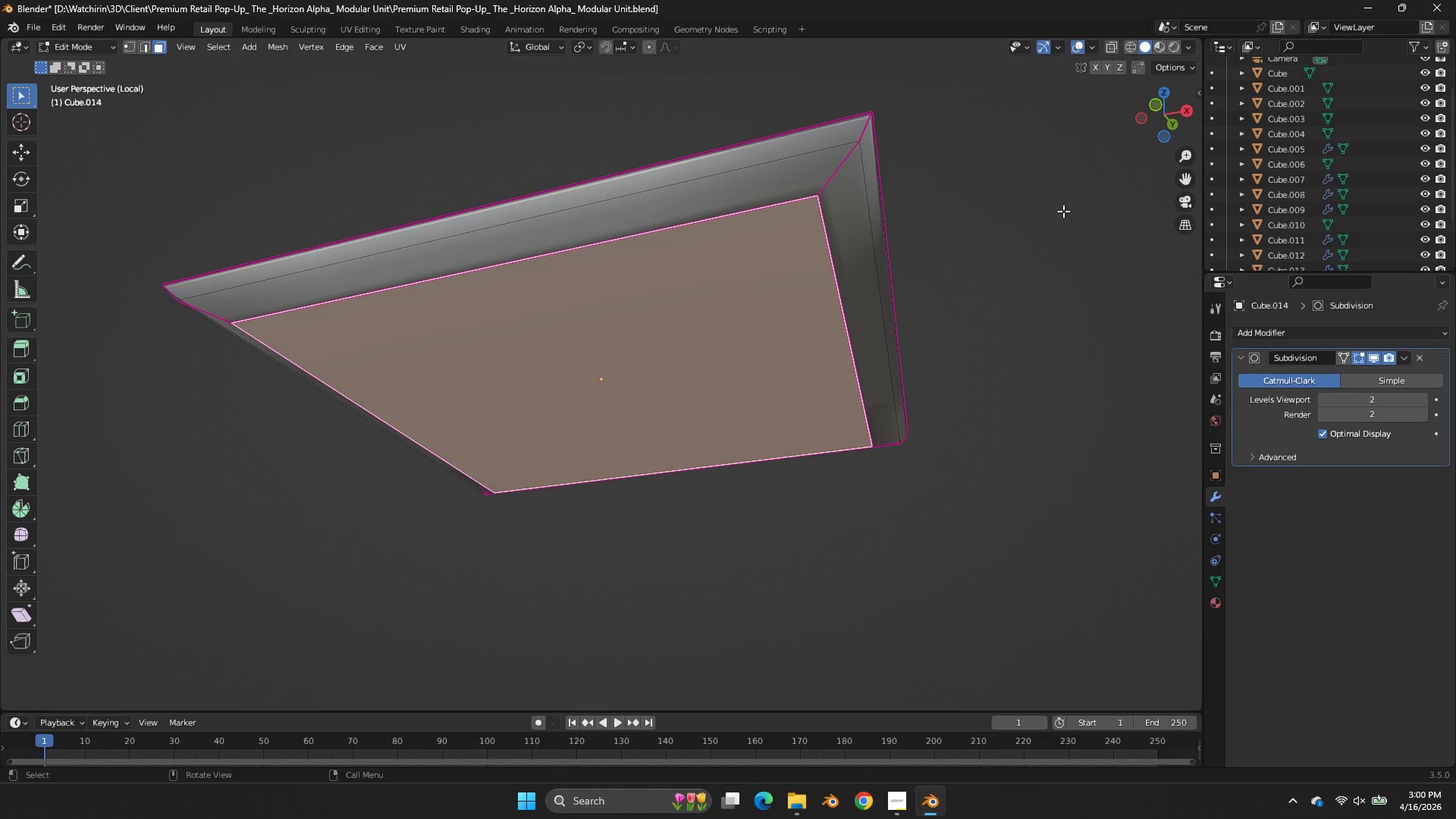 
key(G)
 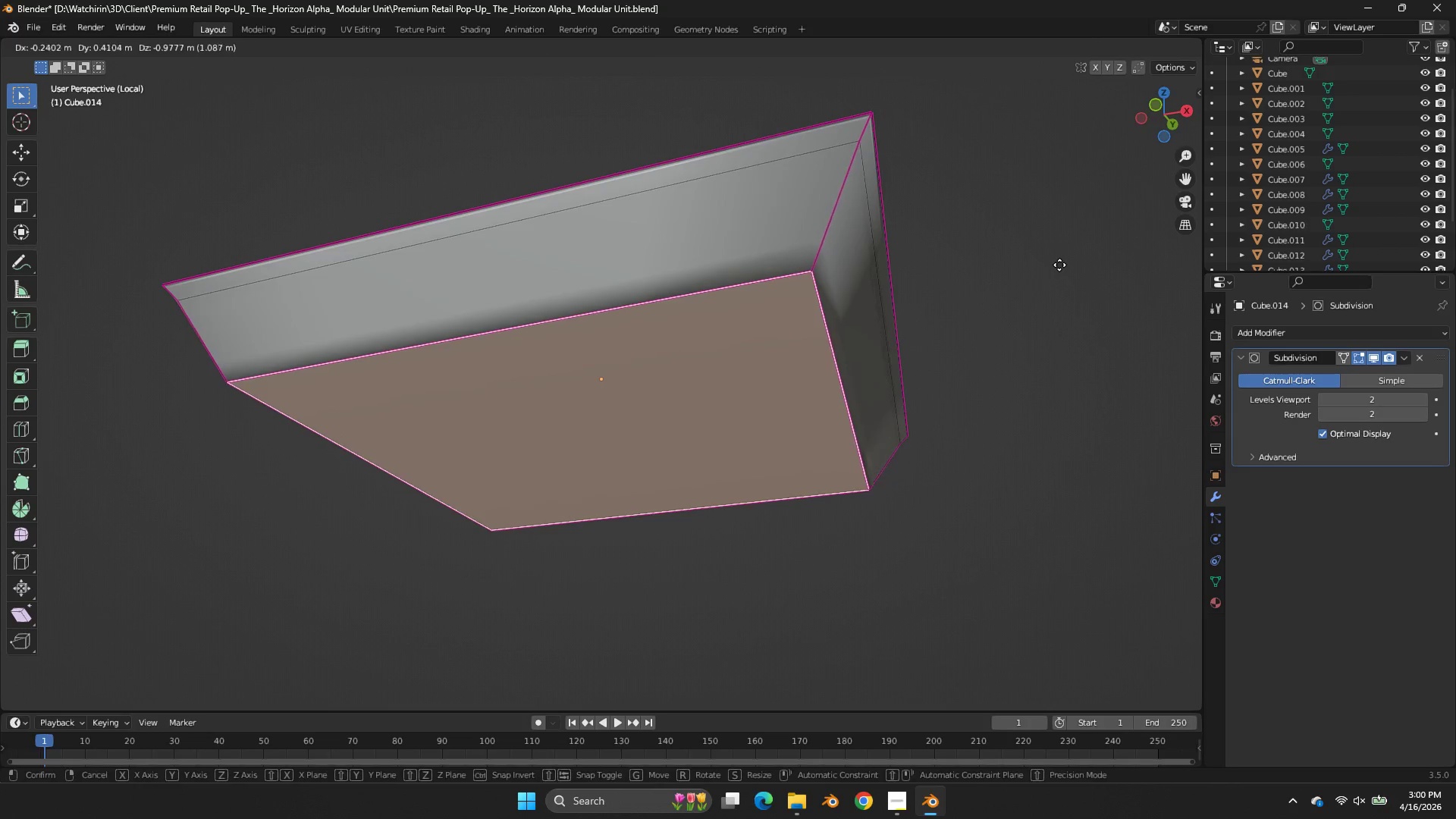 
right_click([1059, 265])
 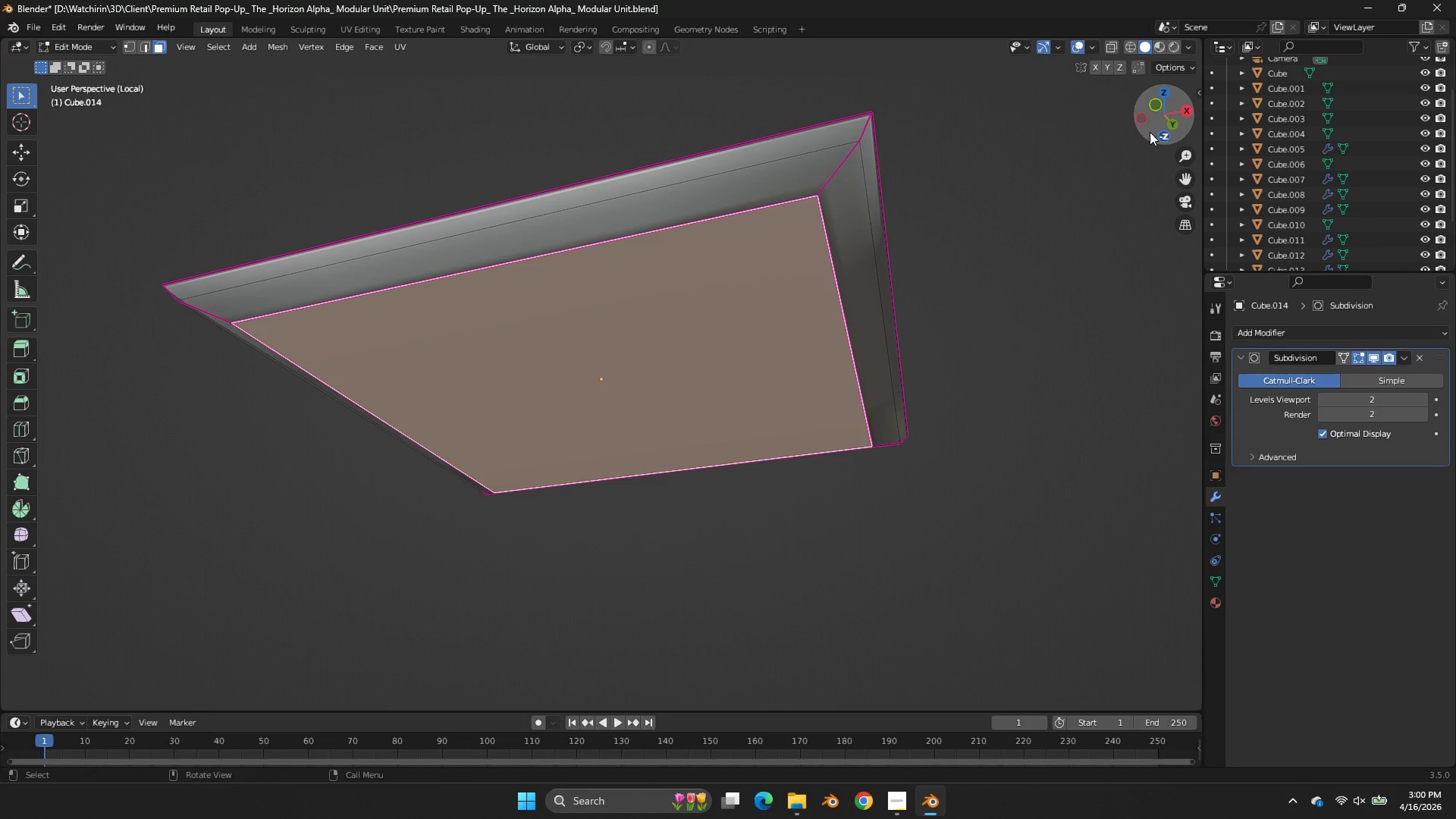 
key(Control+ControlLeft)
 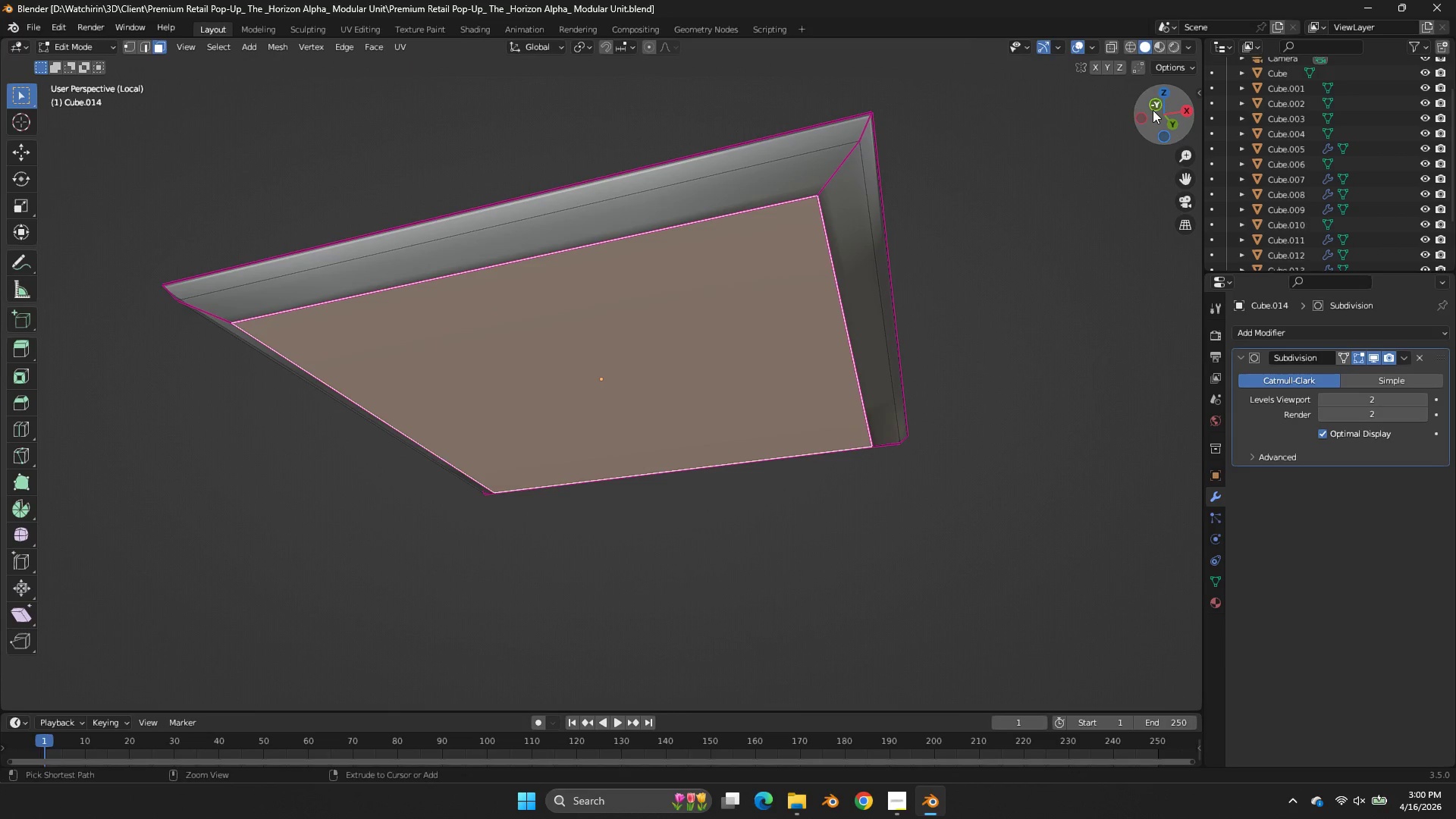 
key(Control+S)
 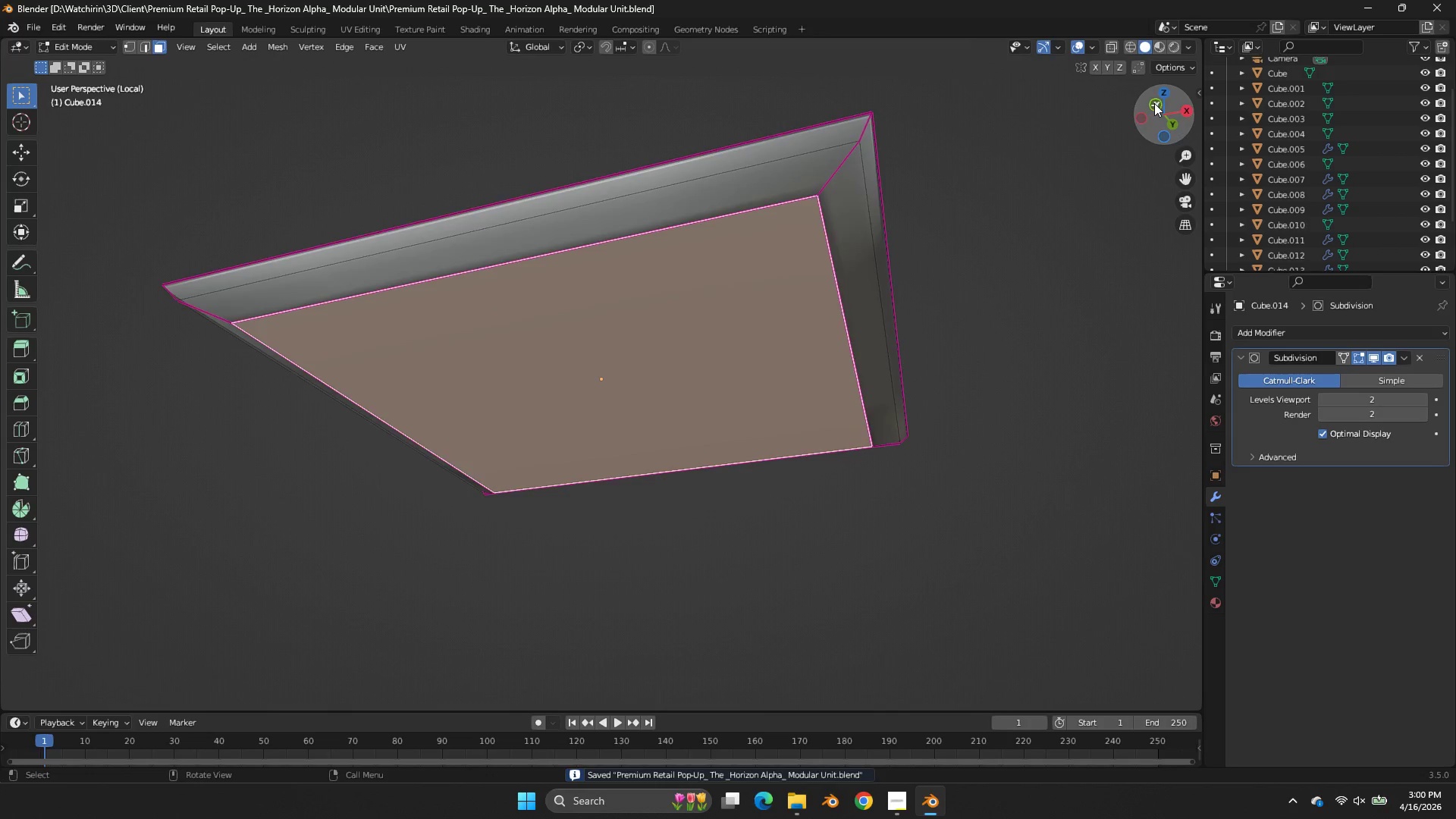 
left_click([1154, 103])
 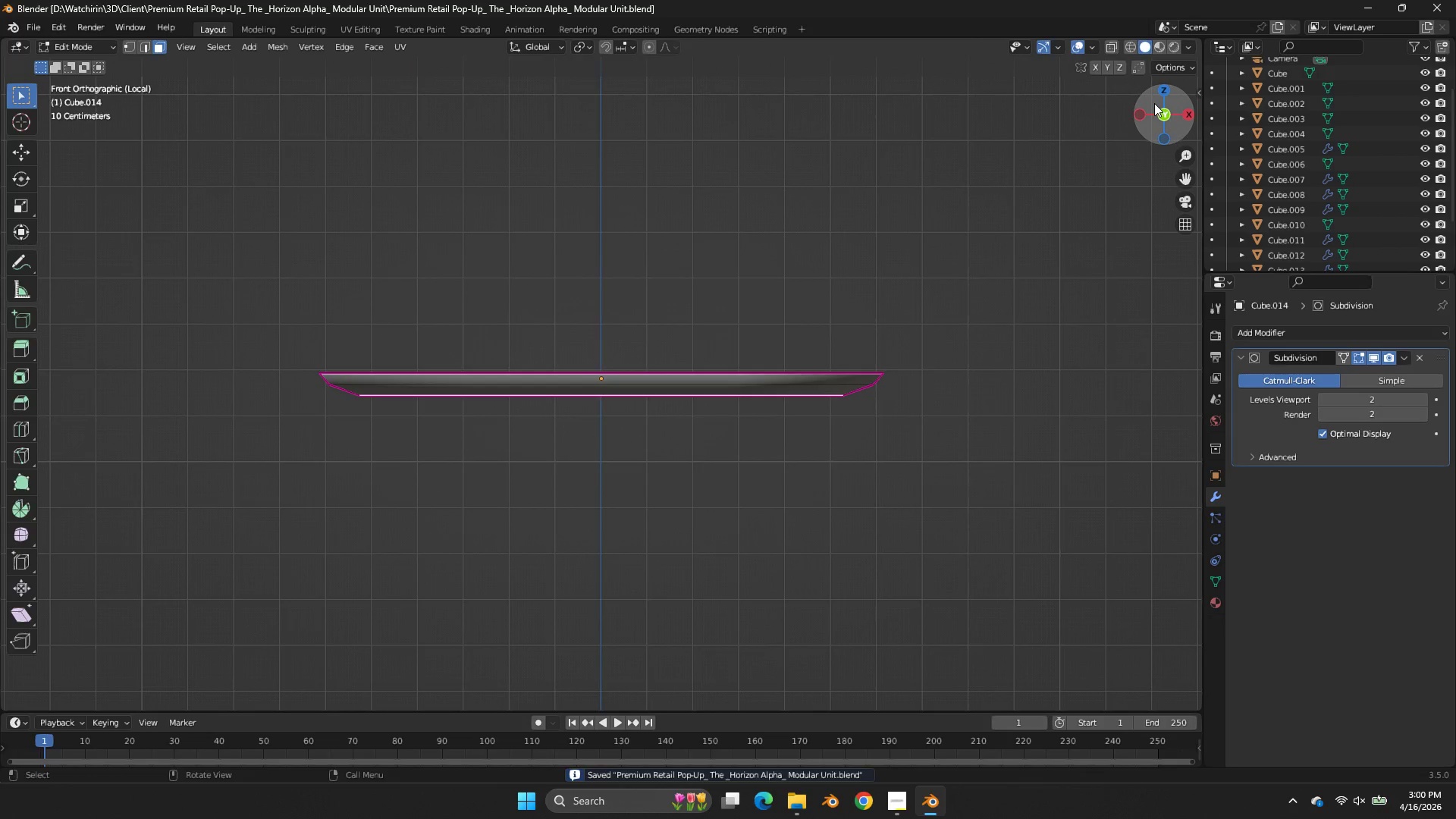 
key(Tab)
 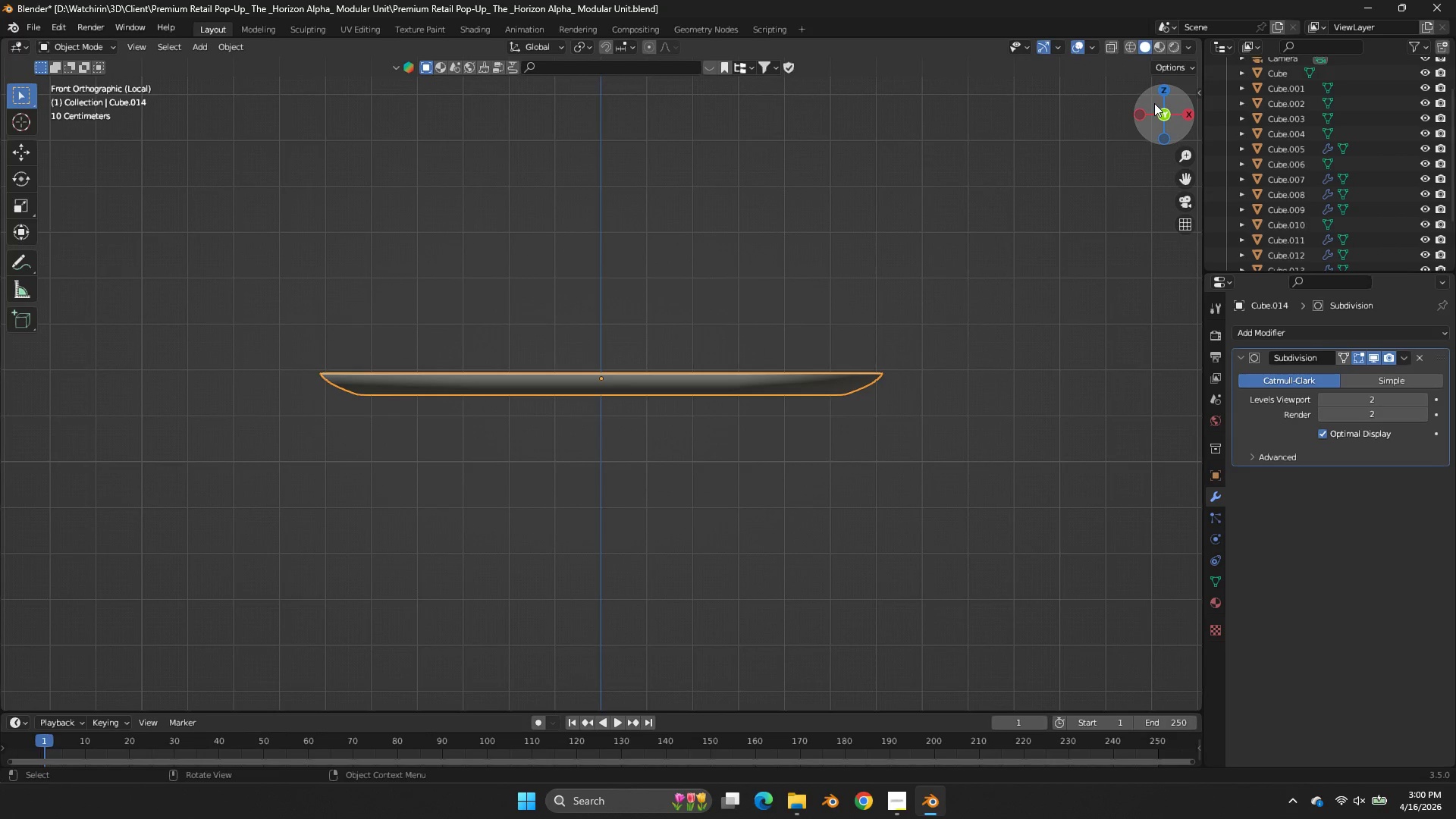 
wait(43.12)
 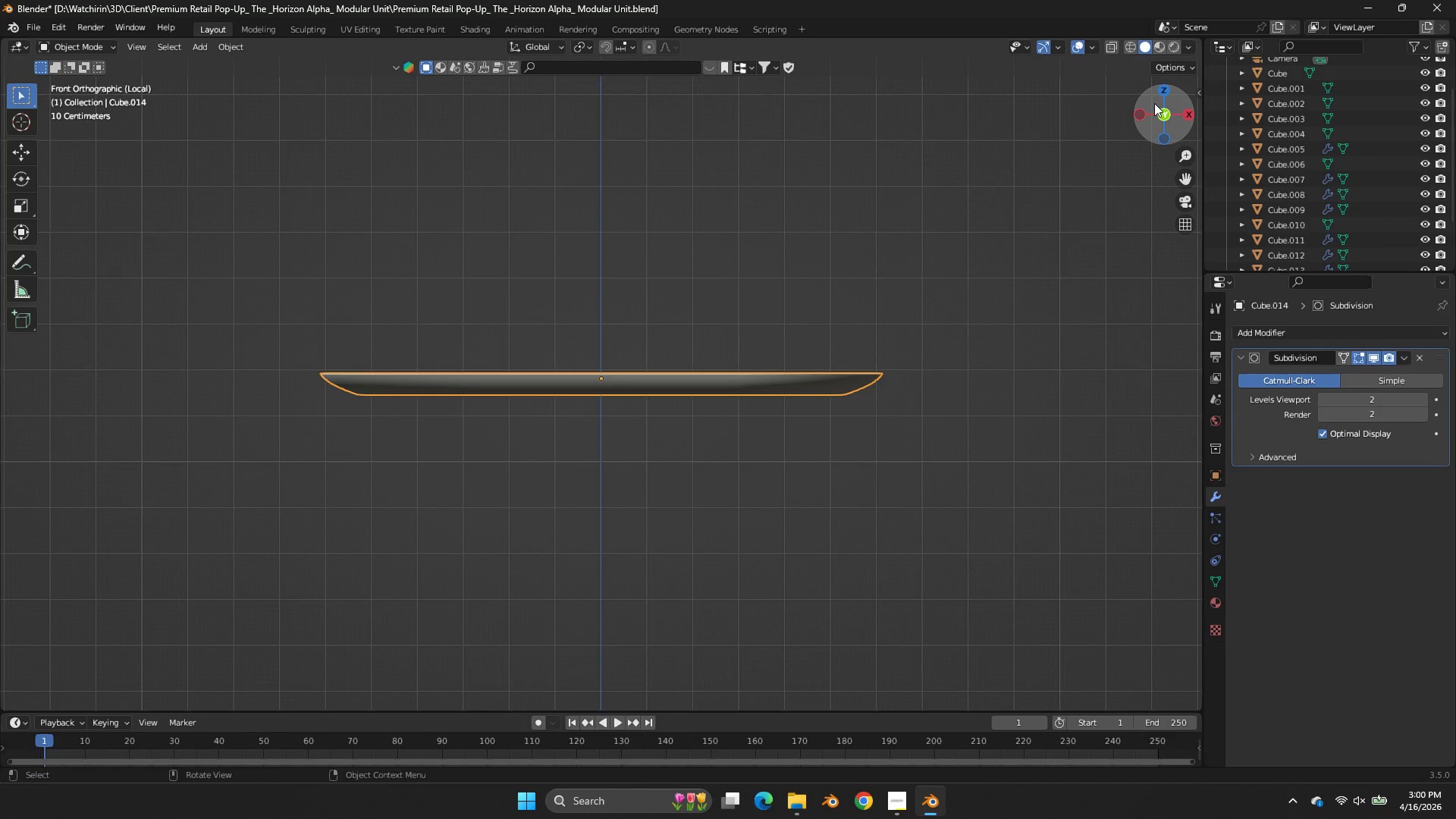 
key(NumpadDivide)
 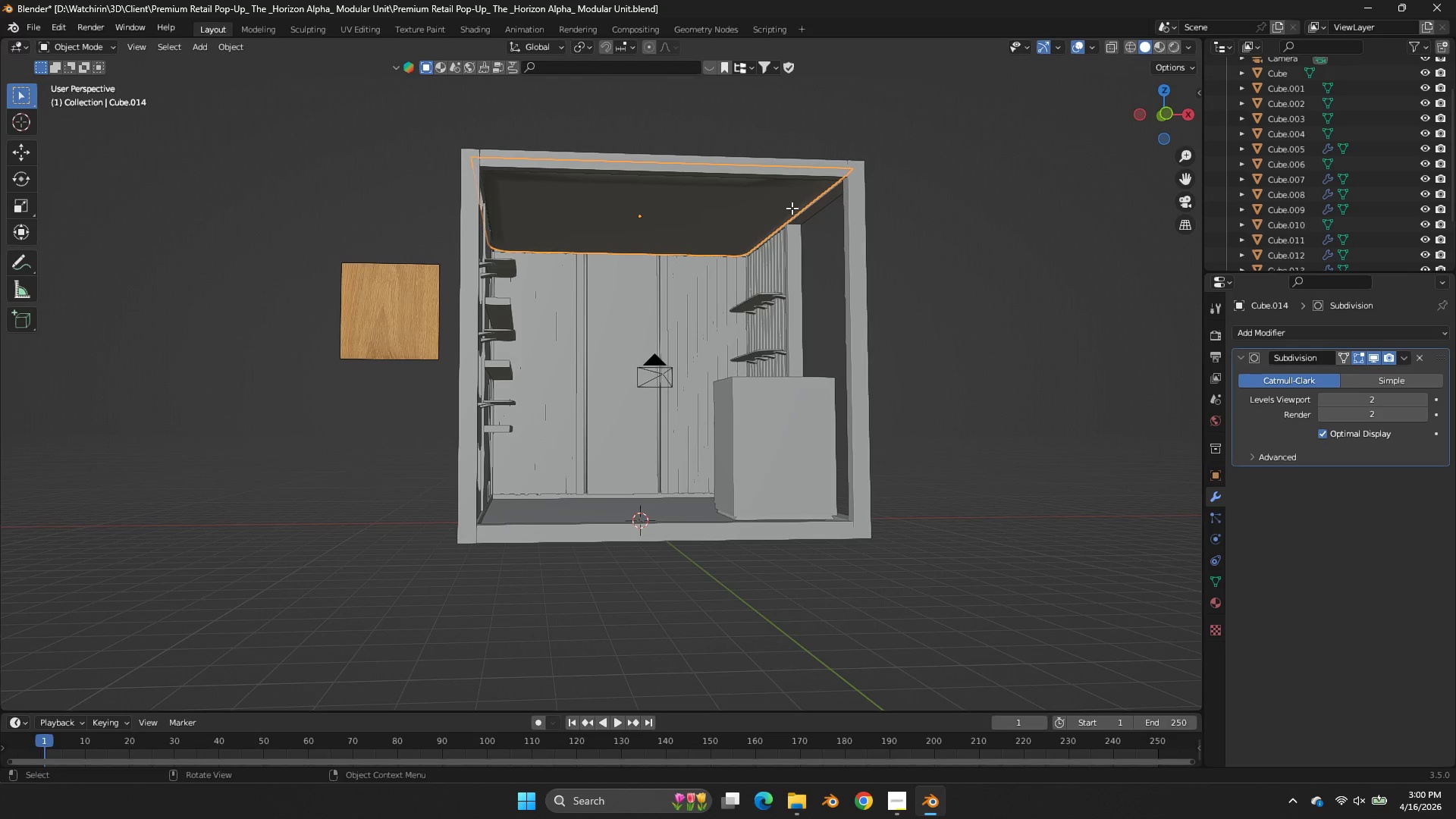 
key(NumpadDivide)
 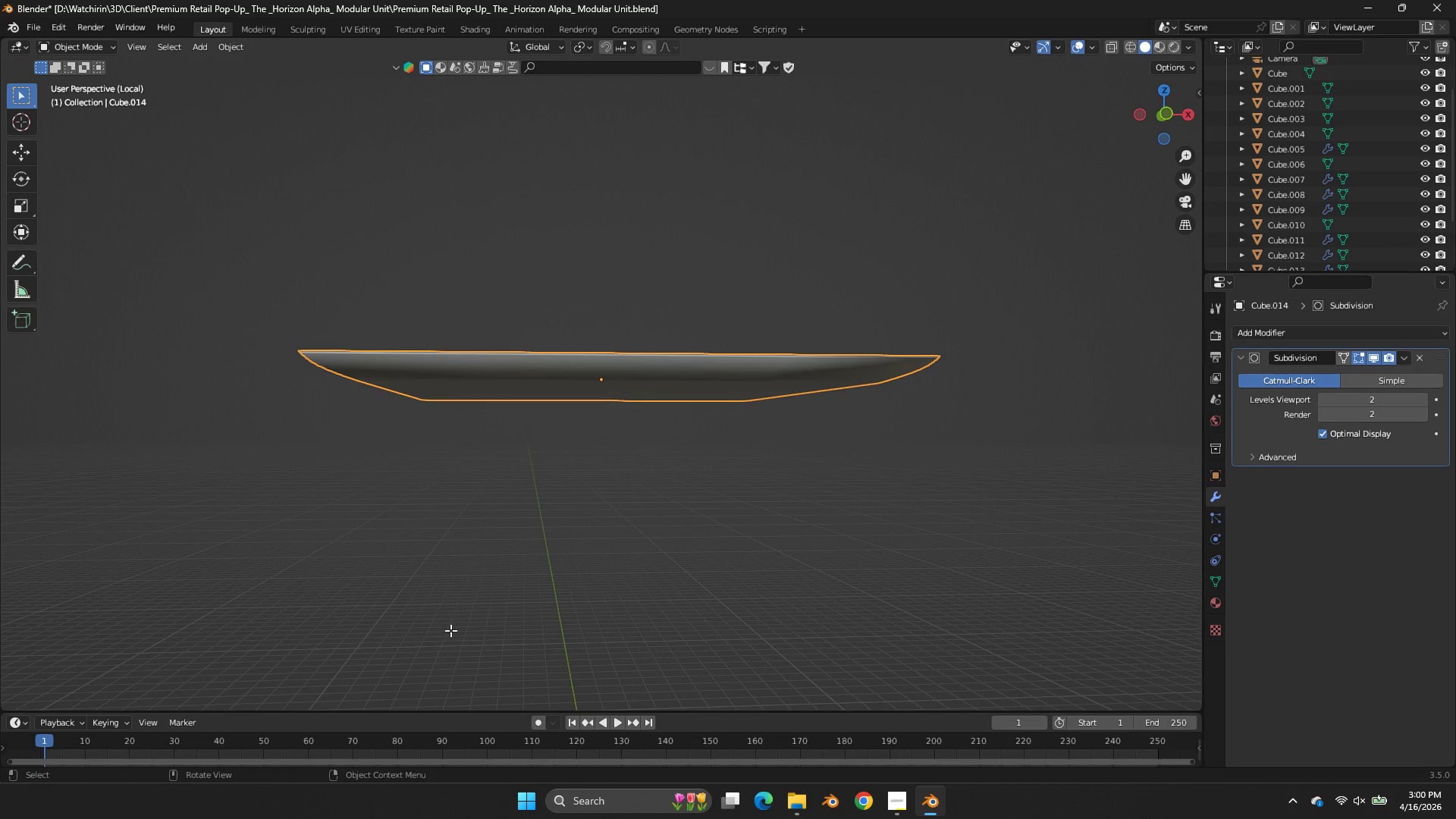 
key(Tab)
 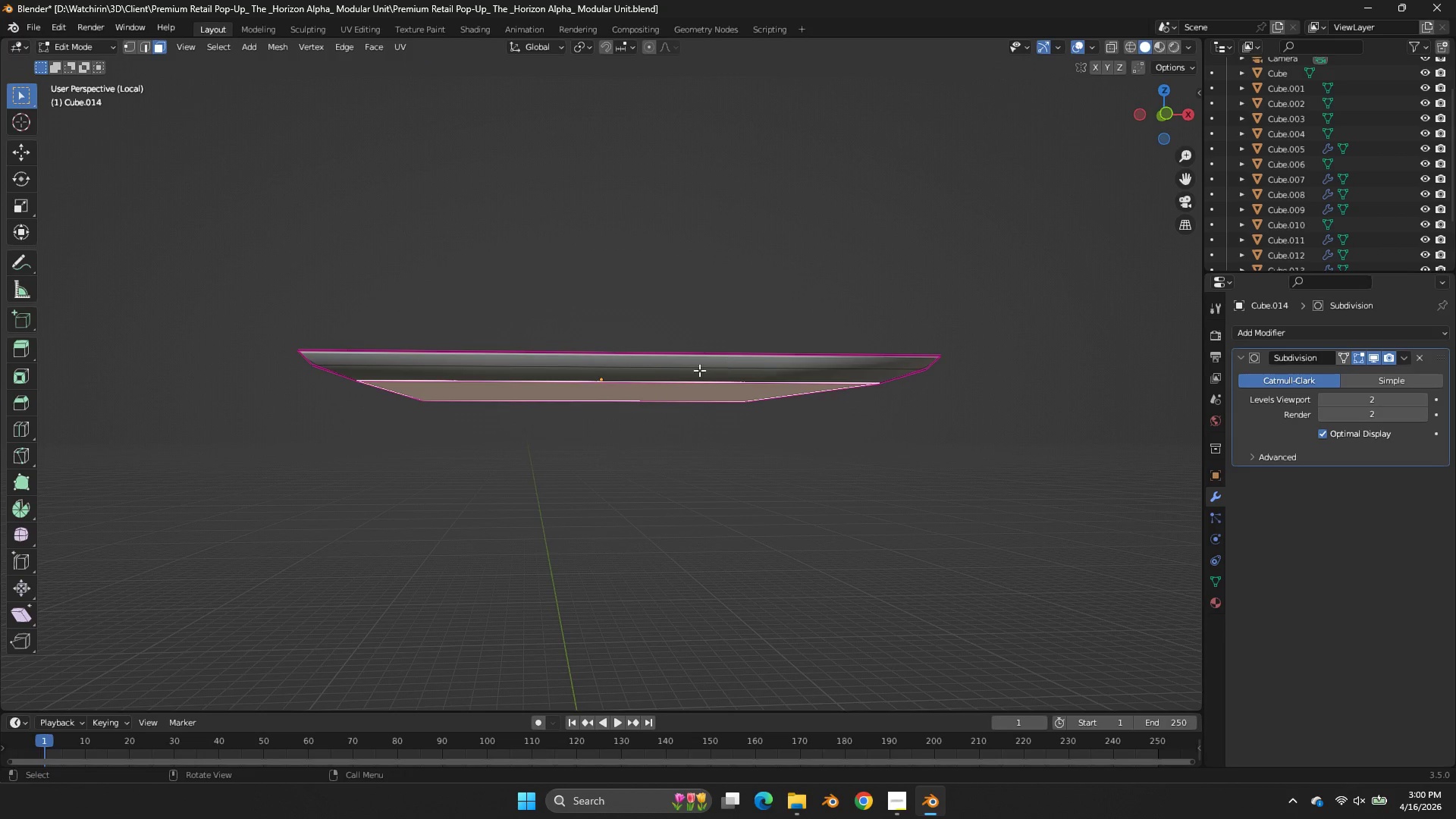 
key(Control+R)
 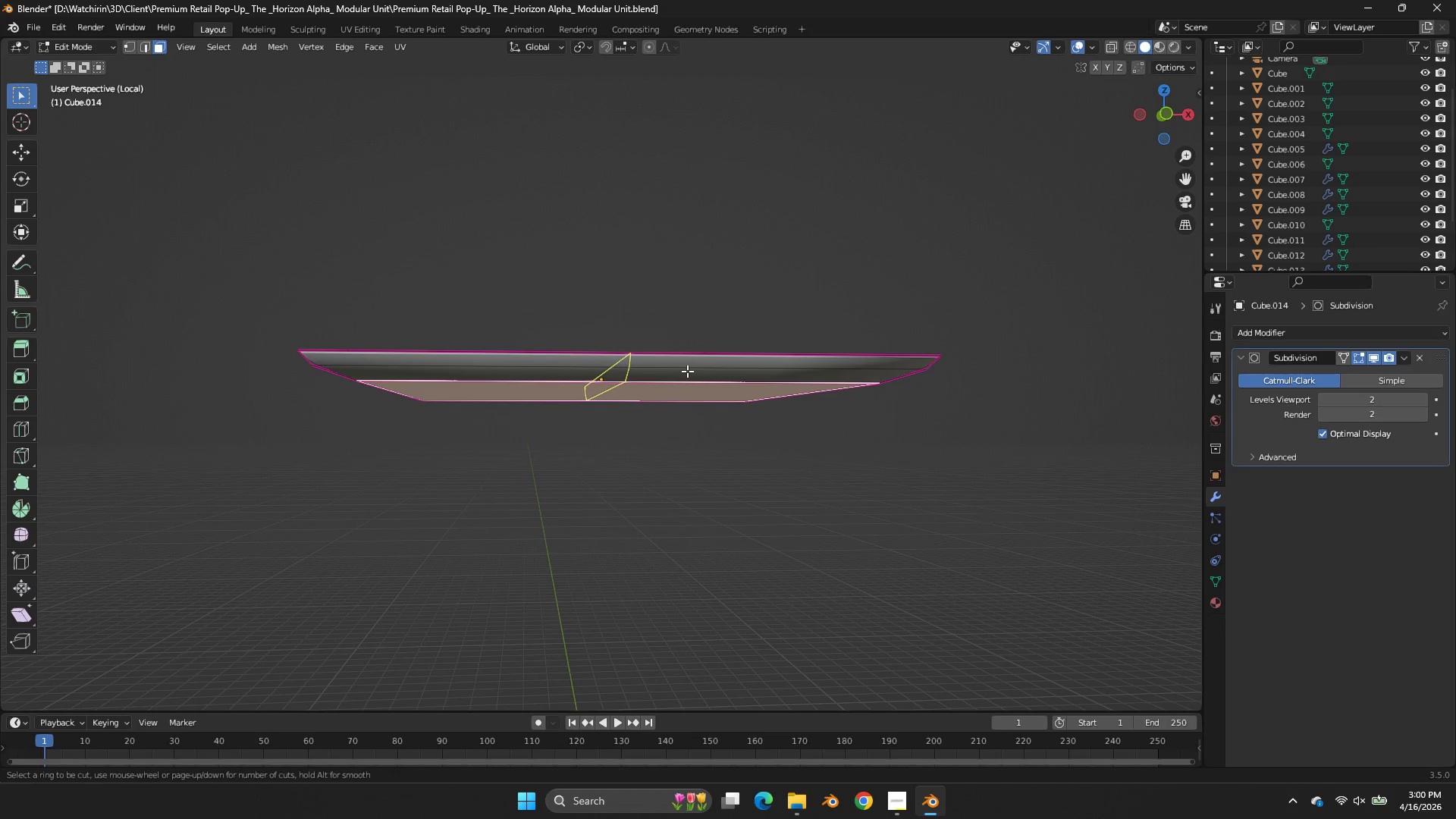 
right_click([687, 371])
 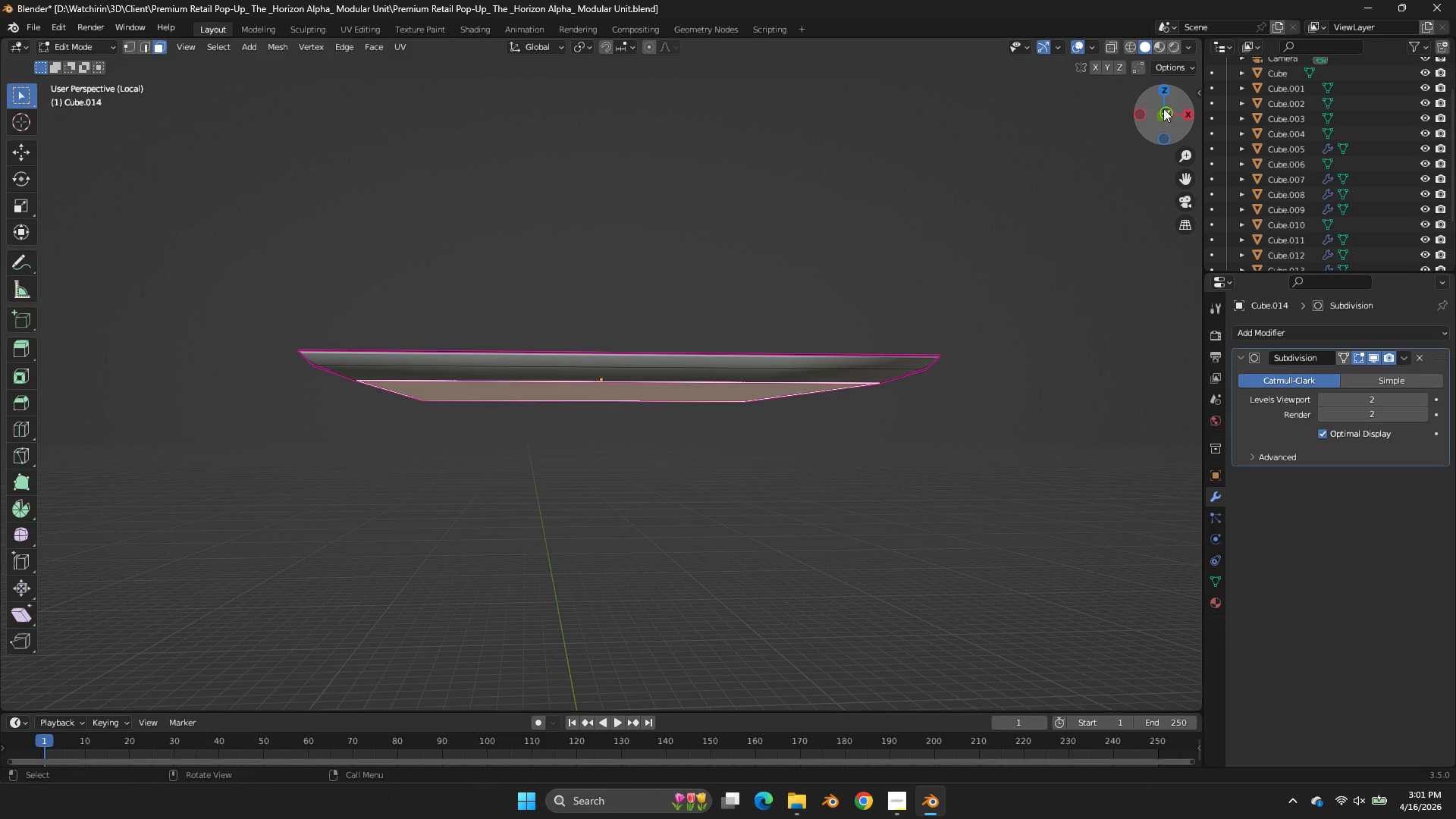 
left_click([1165, 93])
 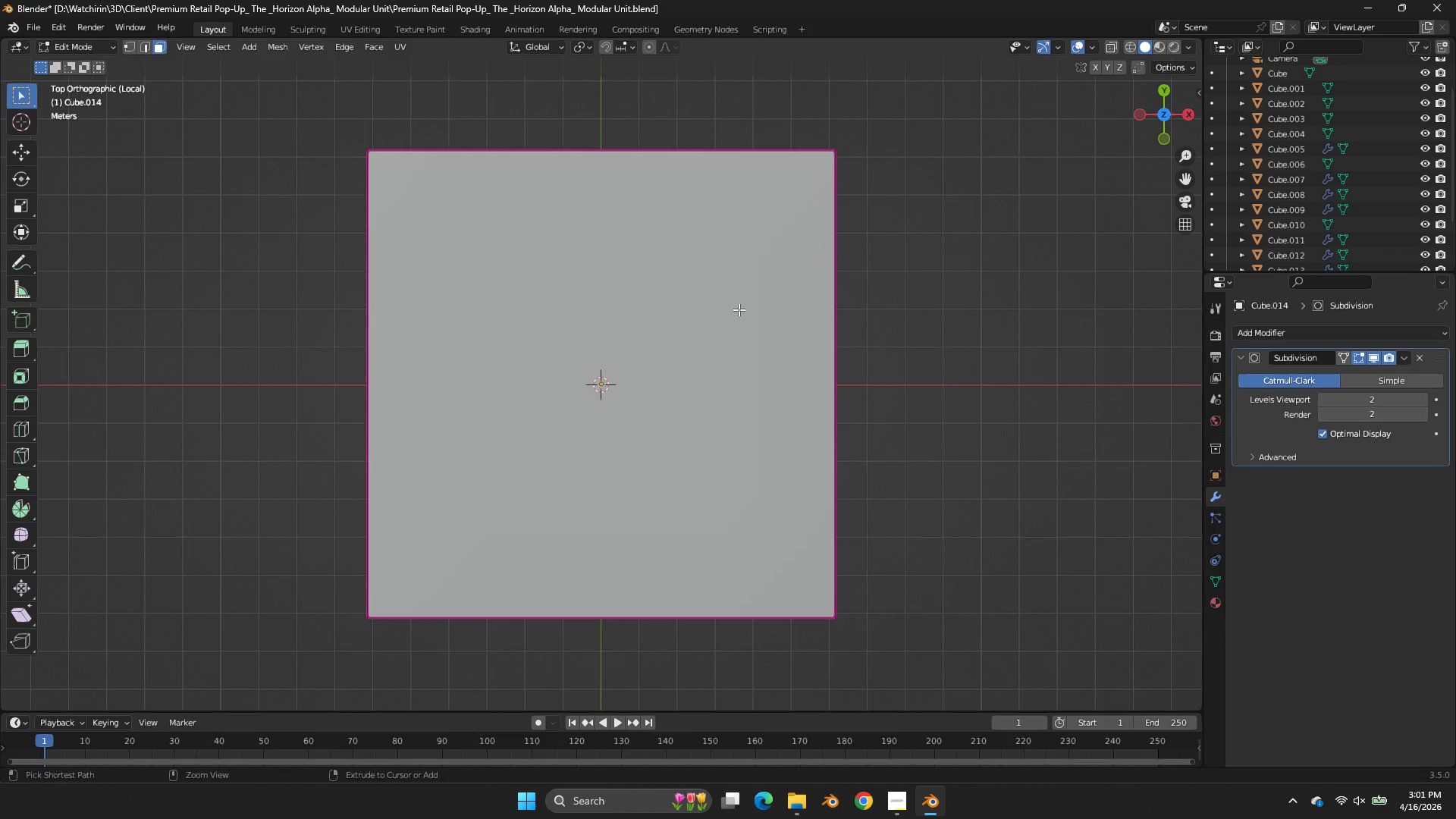 
key(Control+R)
 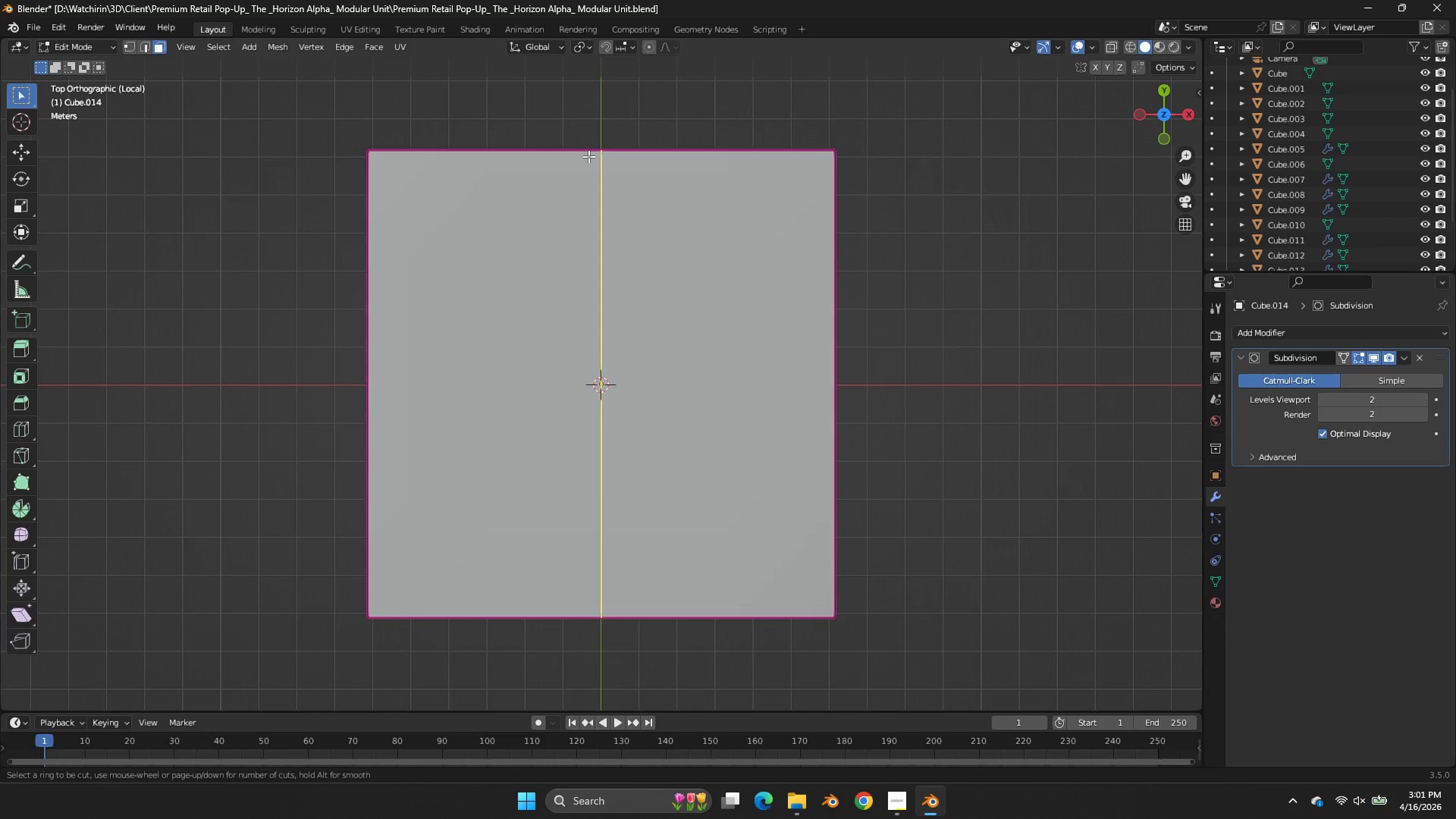 
double_click([588, 156])
 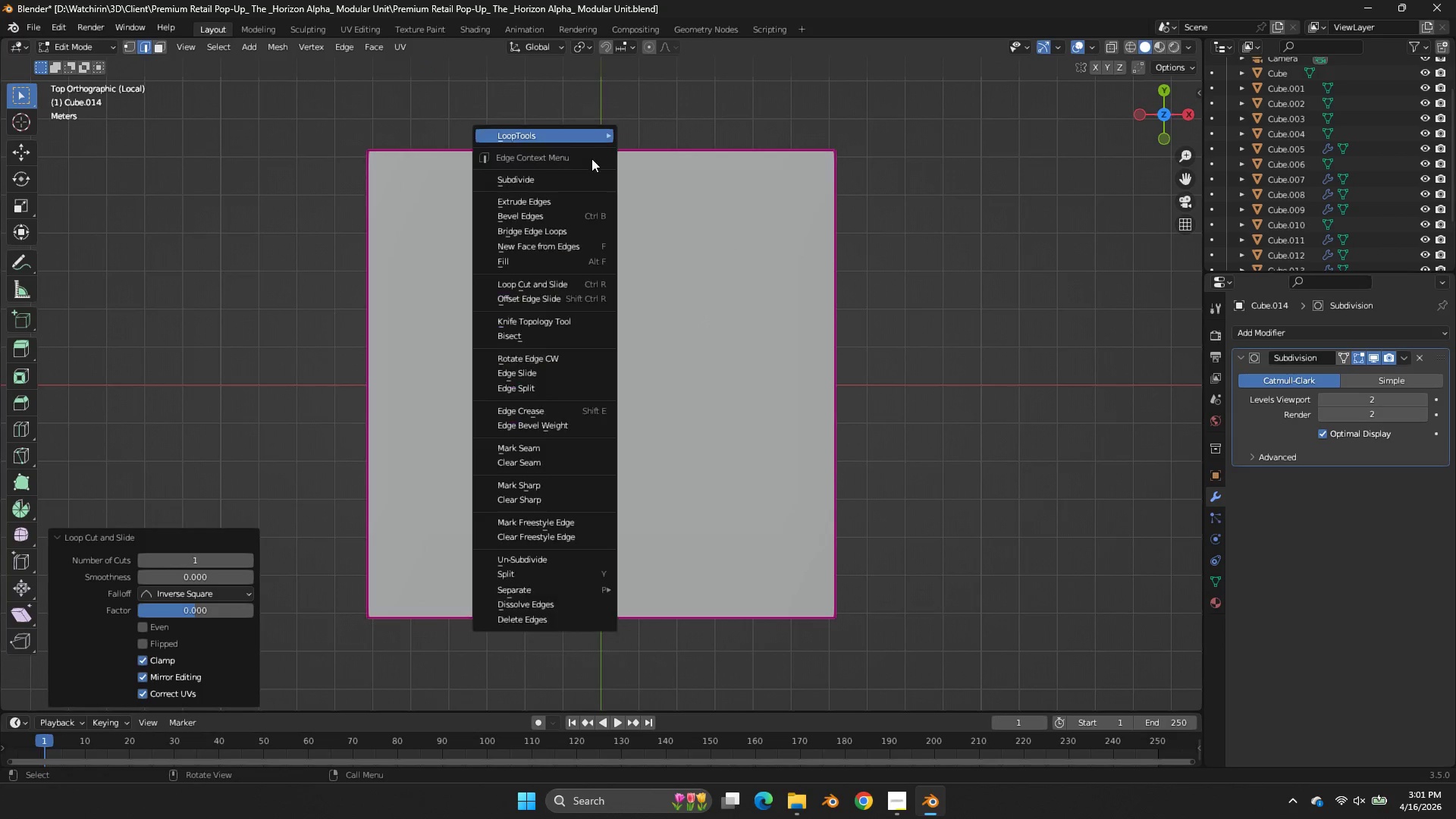 
right_click([588, 156])
 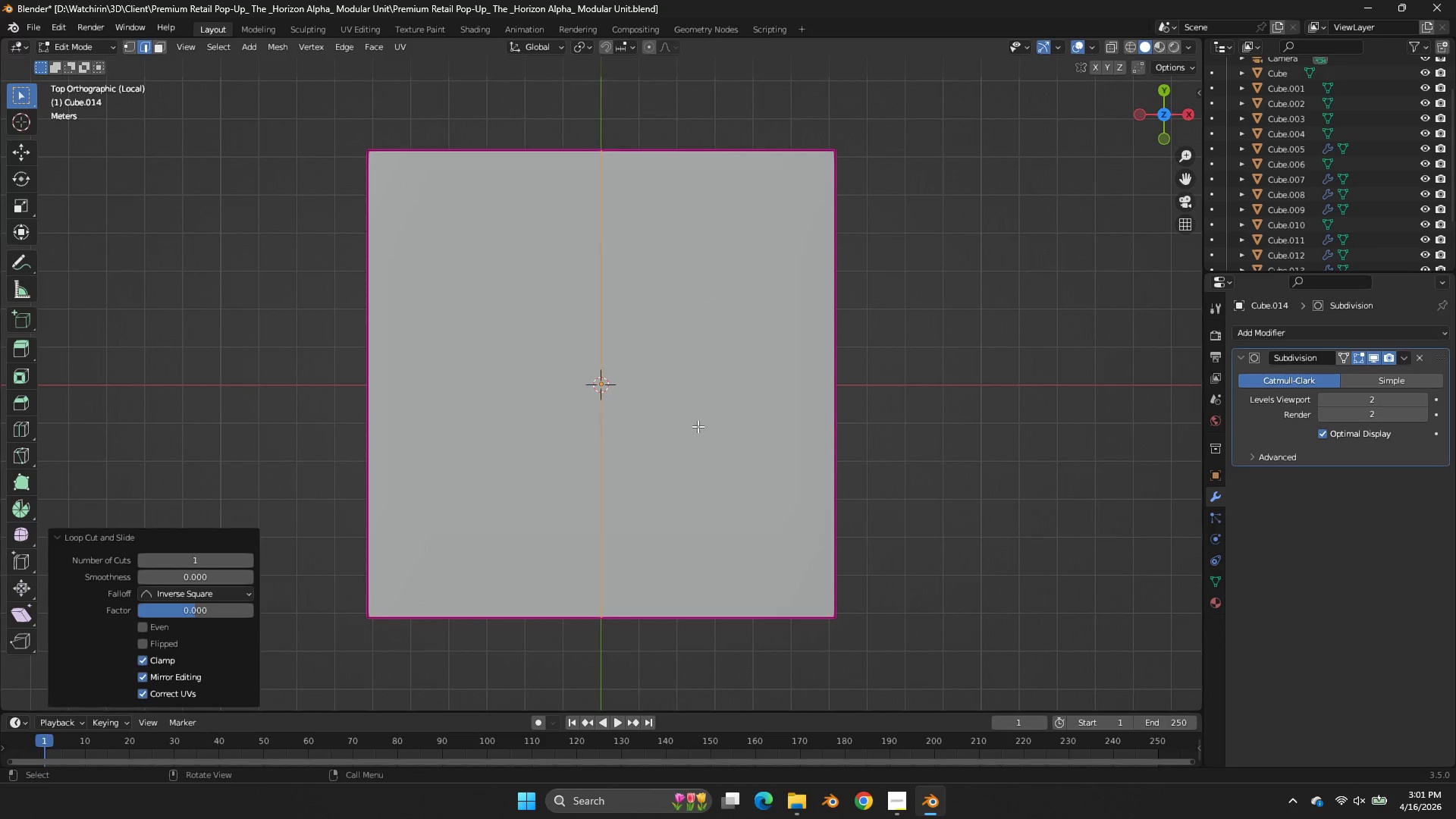 
key(Control+B)
 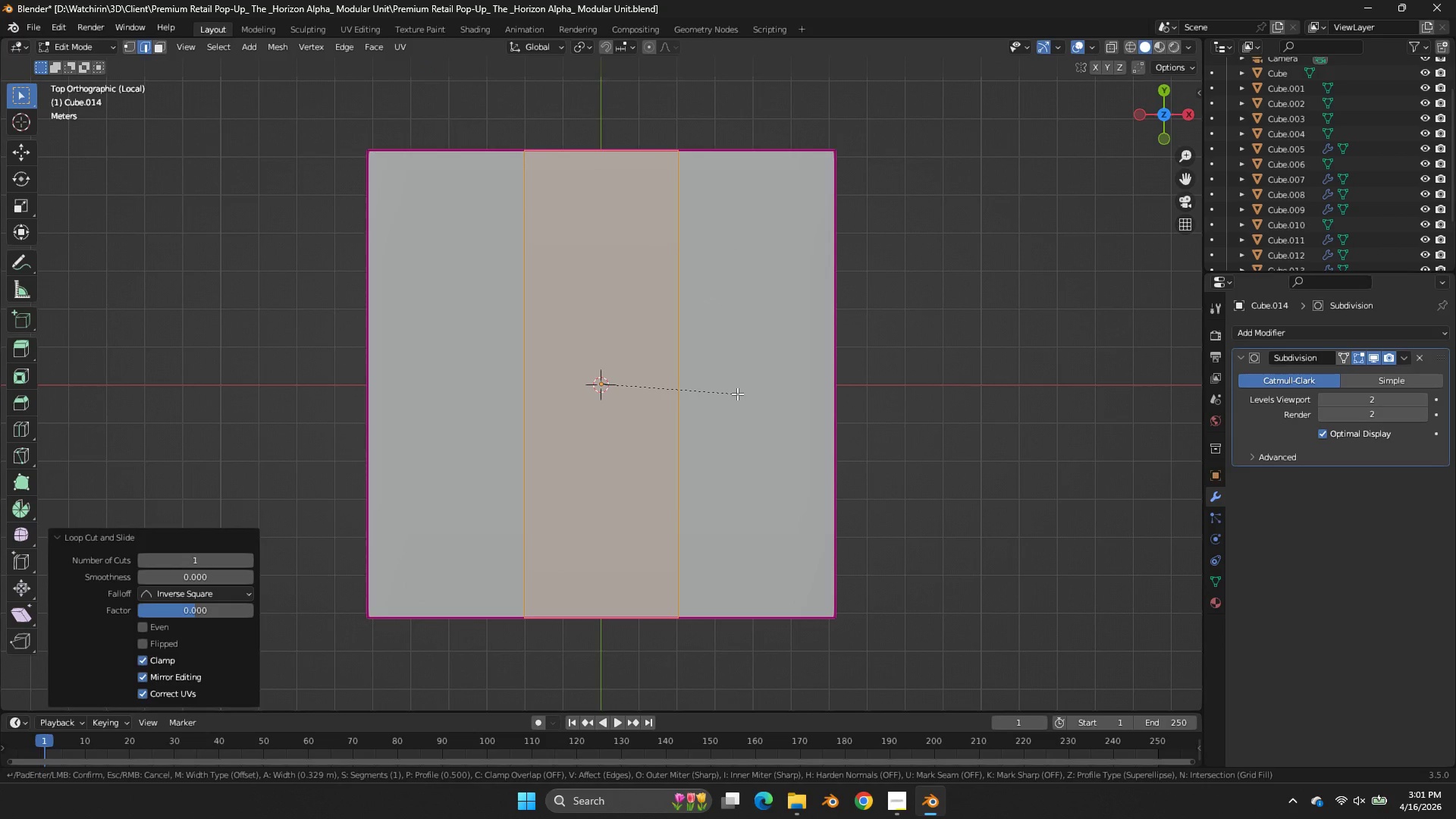 
left_click([740, 394])
 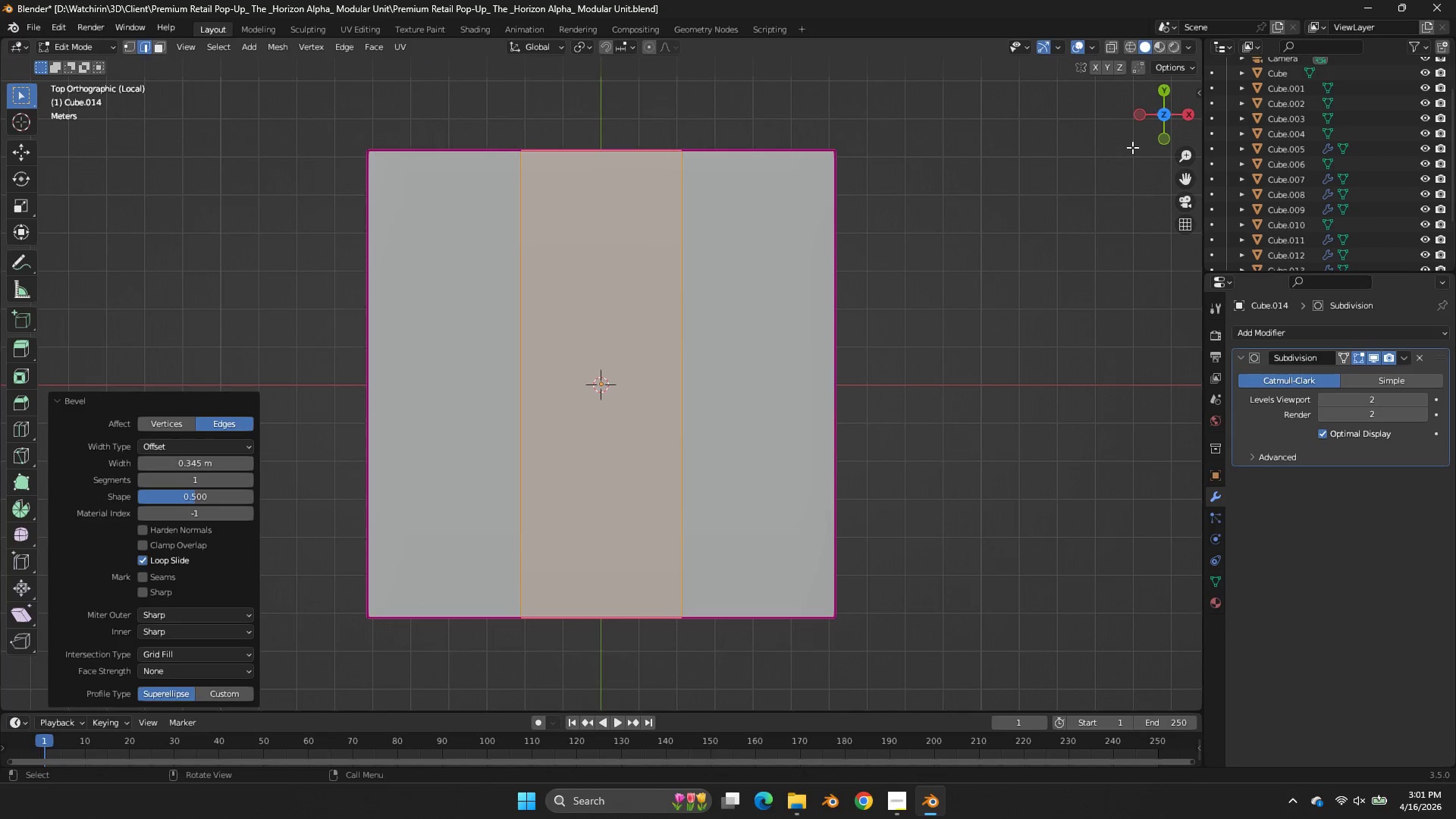 
left_click_drag(start_coordinate=[1148, 131], to_coordinate=[1159, 595])
 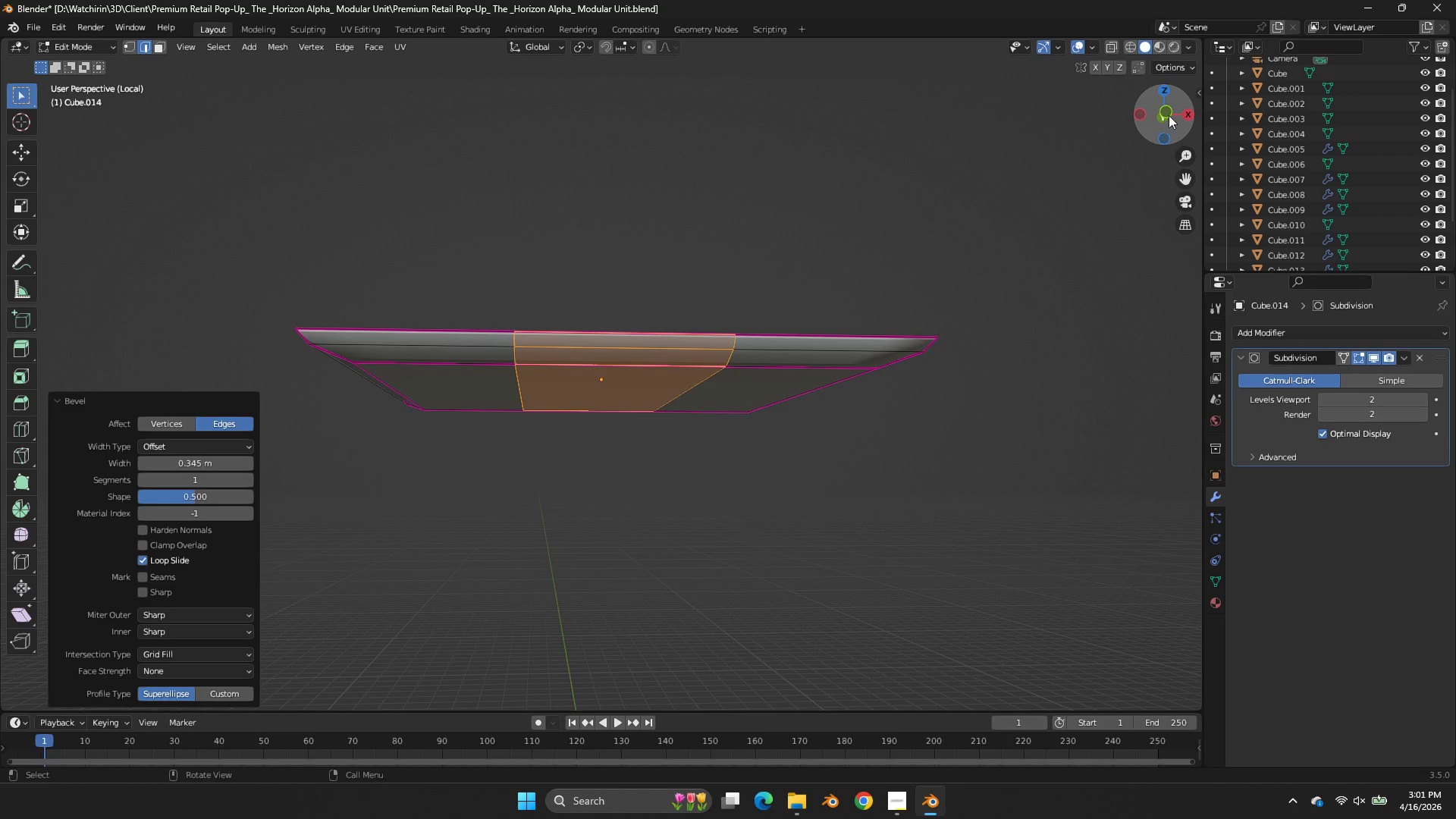 
left_click([1172, 110])
 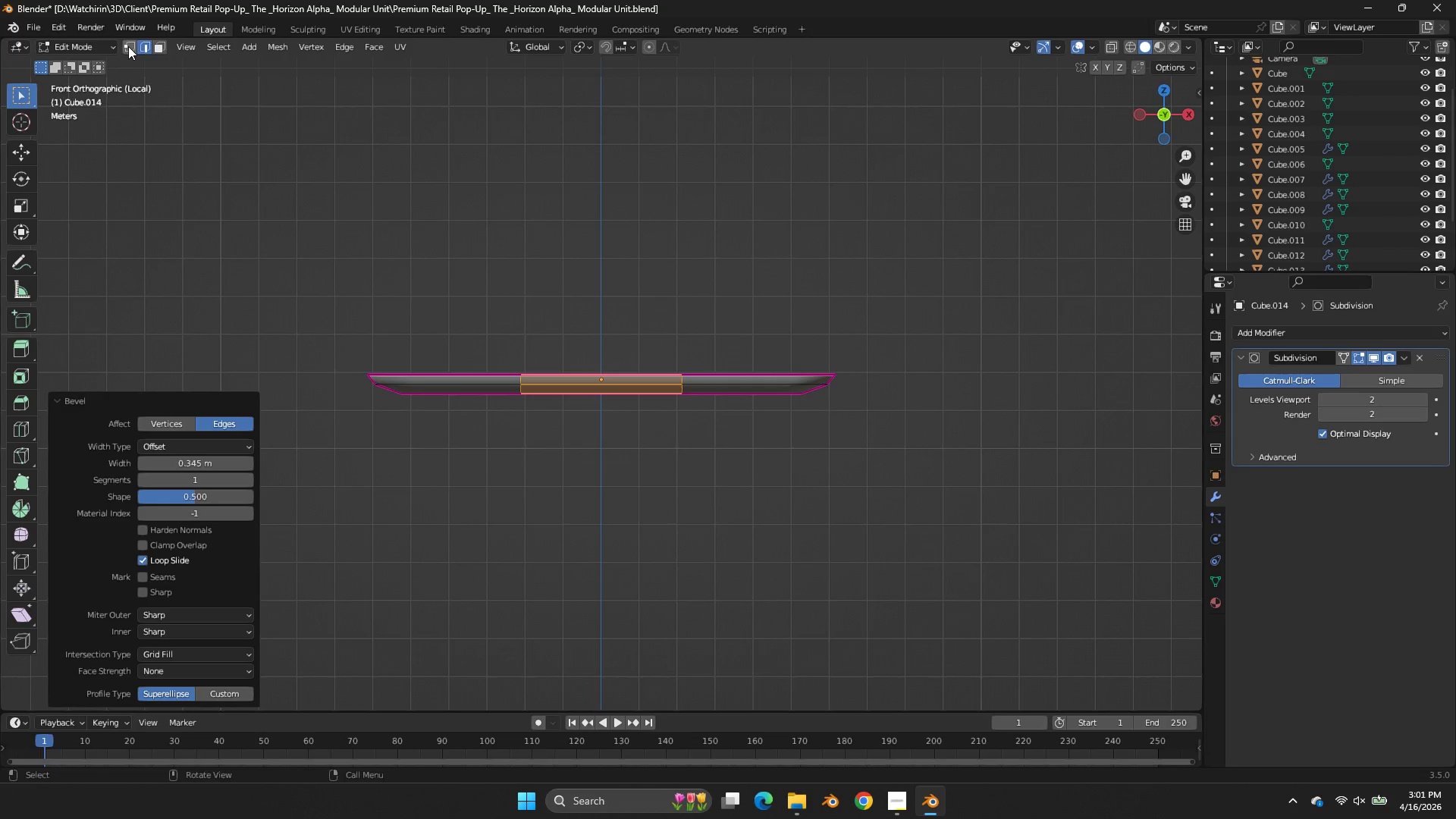 
left_click([133, 49])
 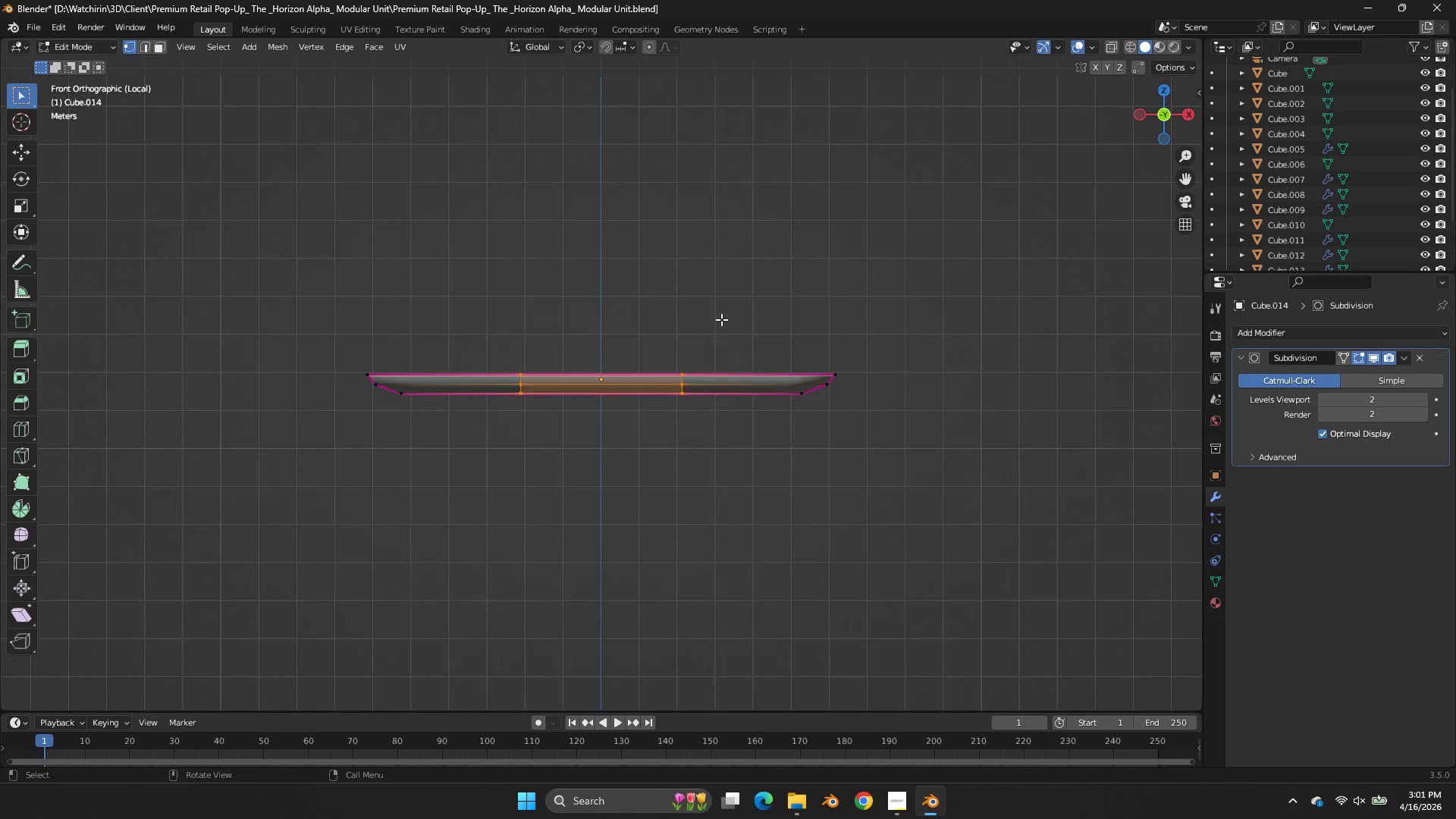 
scroll: coordinate [721, 319], scroll_direction: up, amount: 2.0
 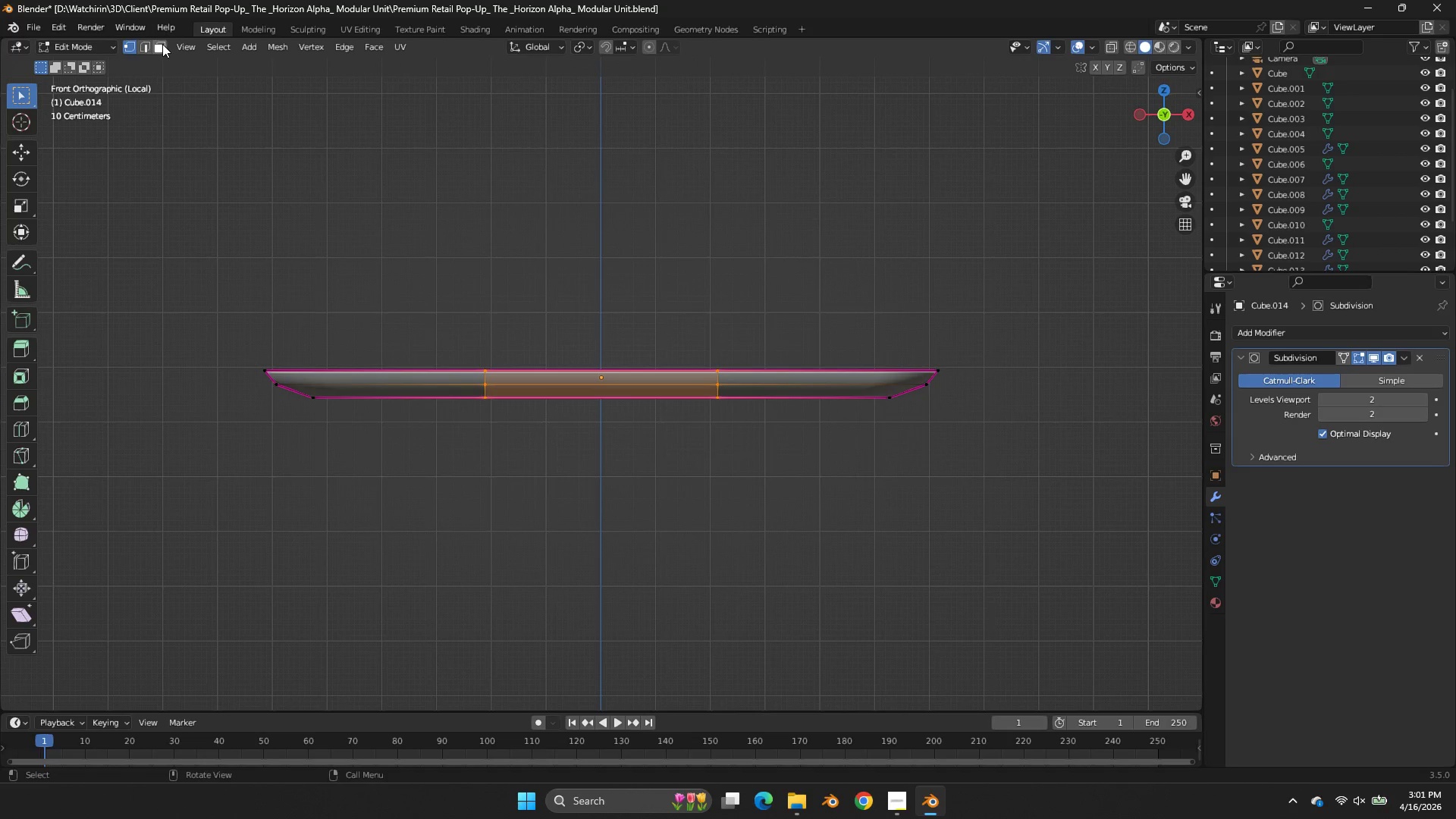 
left_click([143, 42])
 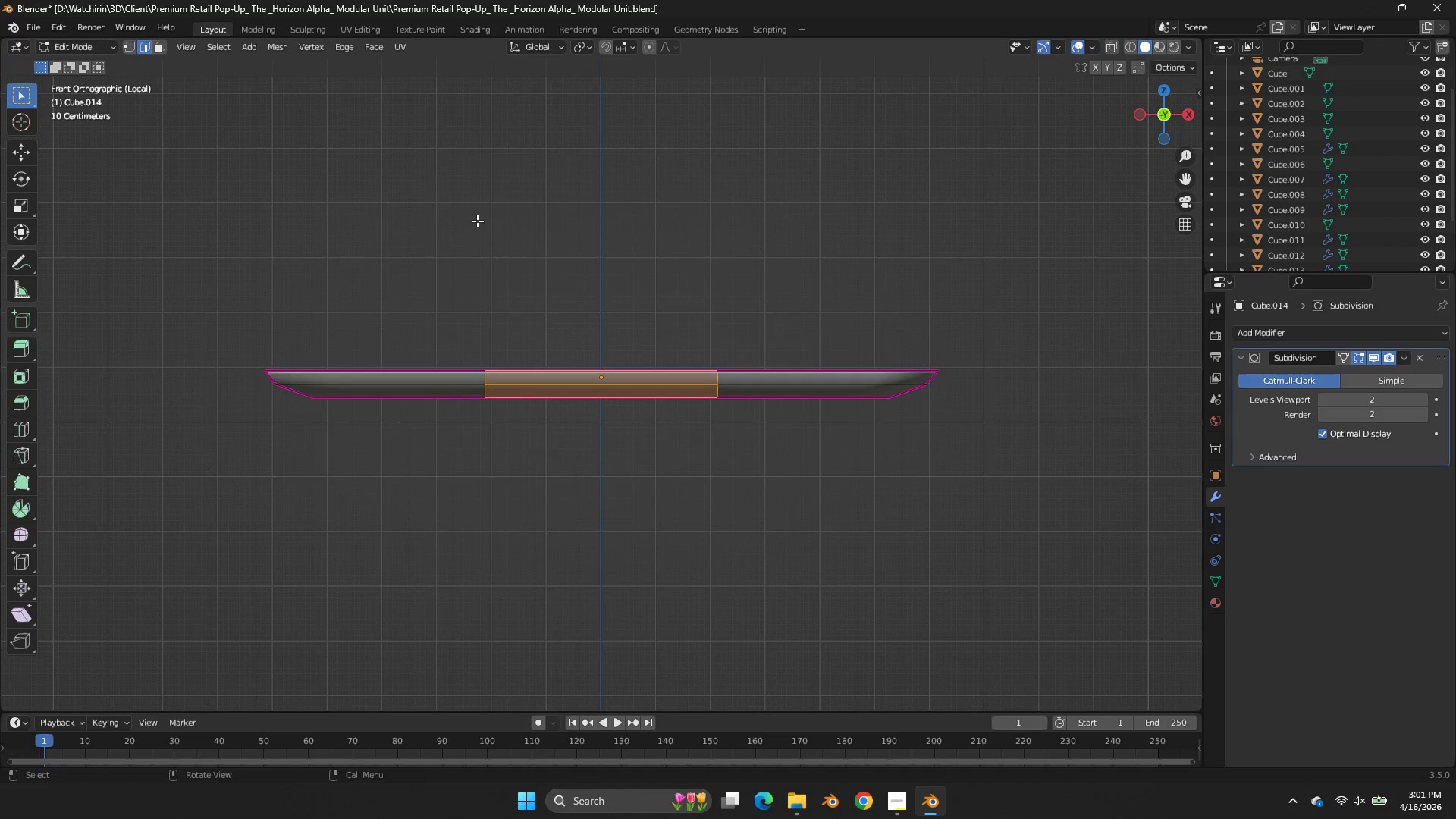 
key(Z)
 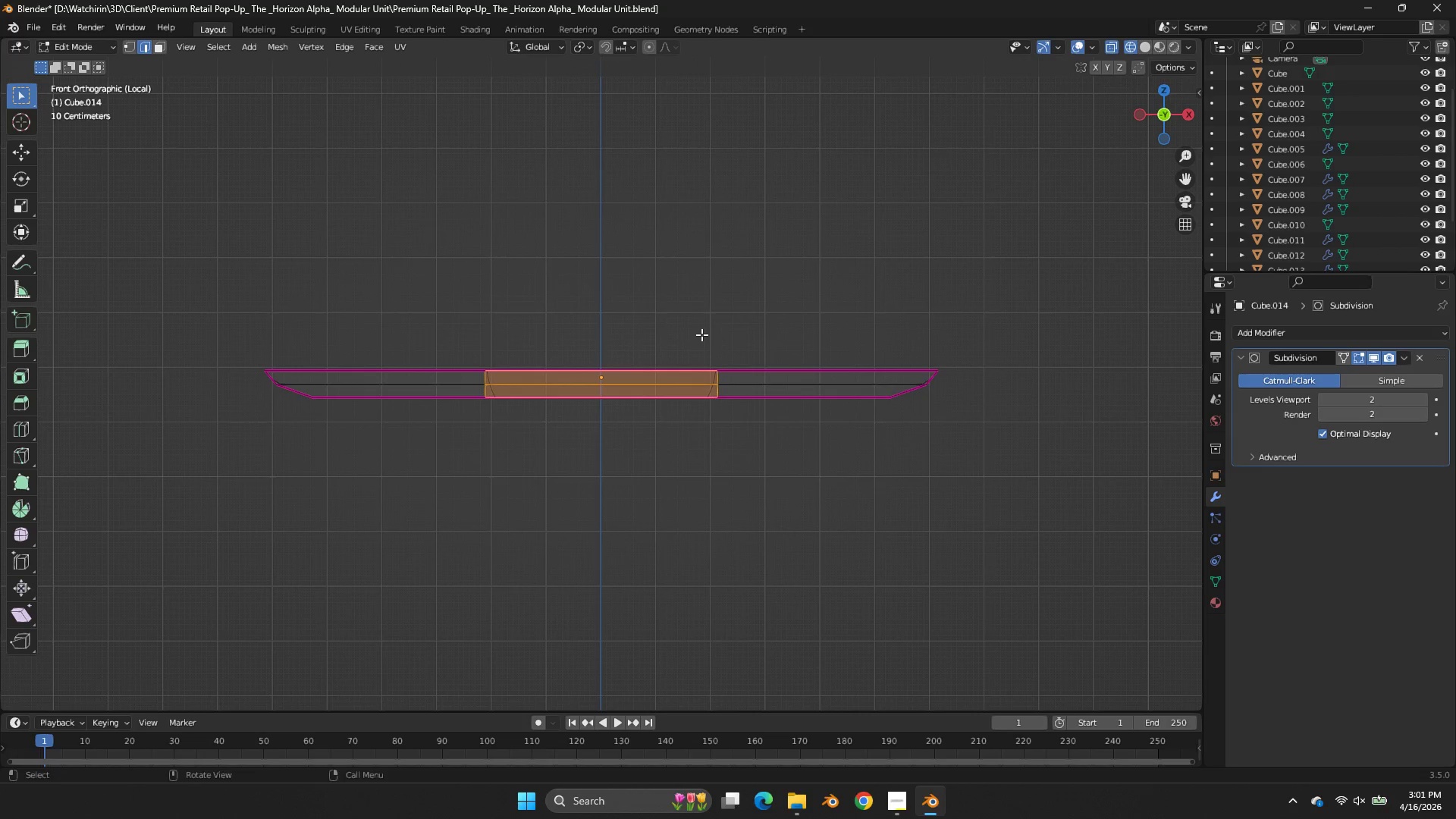 
hold_key(key=ControlLeft, duration=0.56)
left_click_drag(start_coordinate=[634, 325], to_coordinate=[575, 460])
 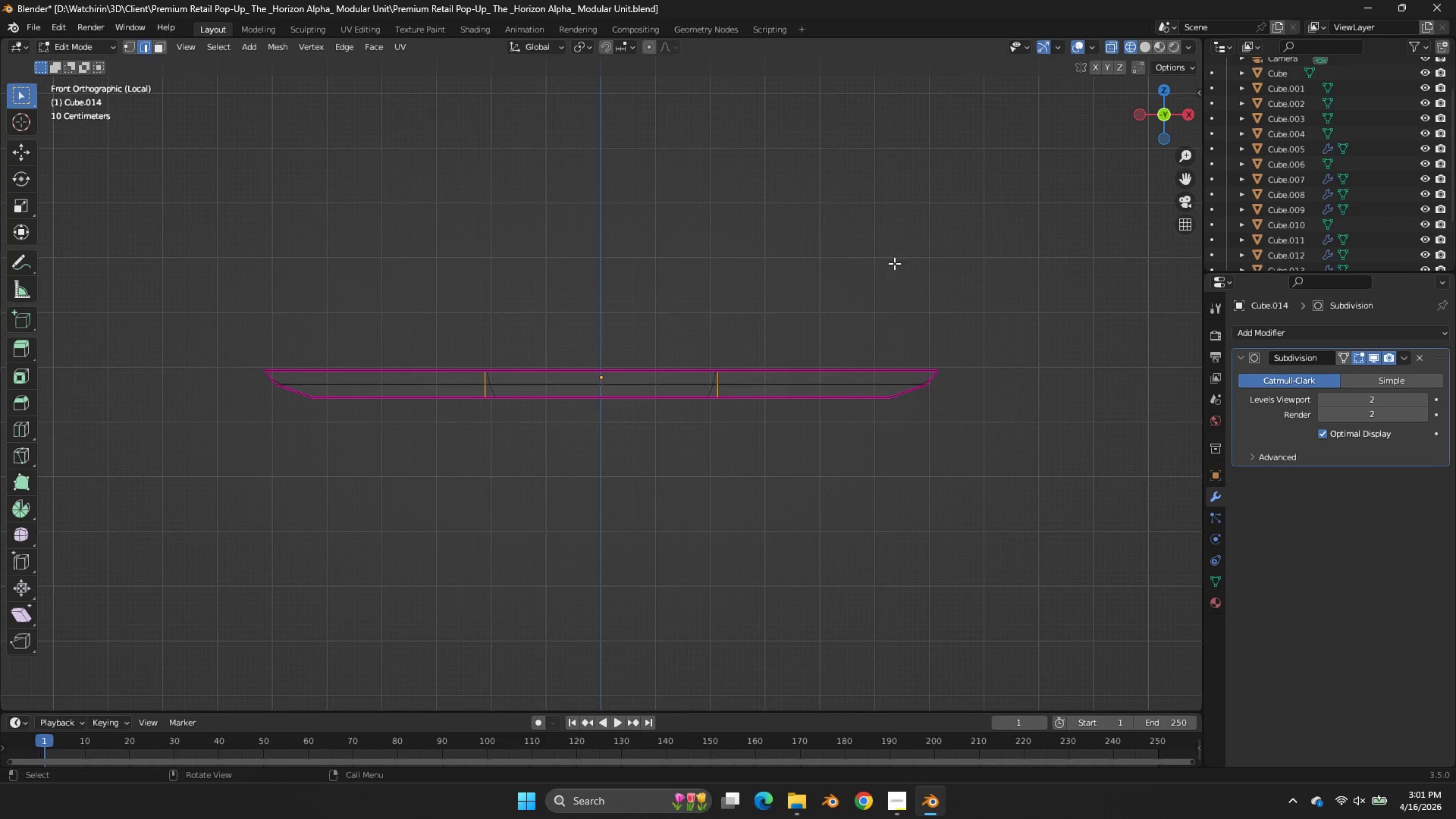 
key(Control+ControlLeft)
 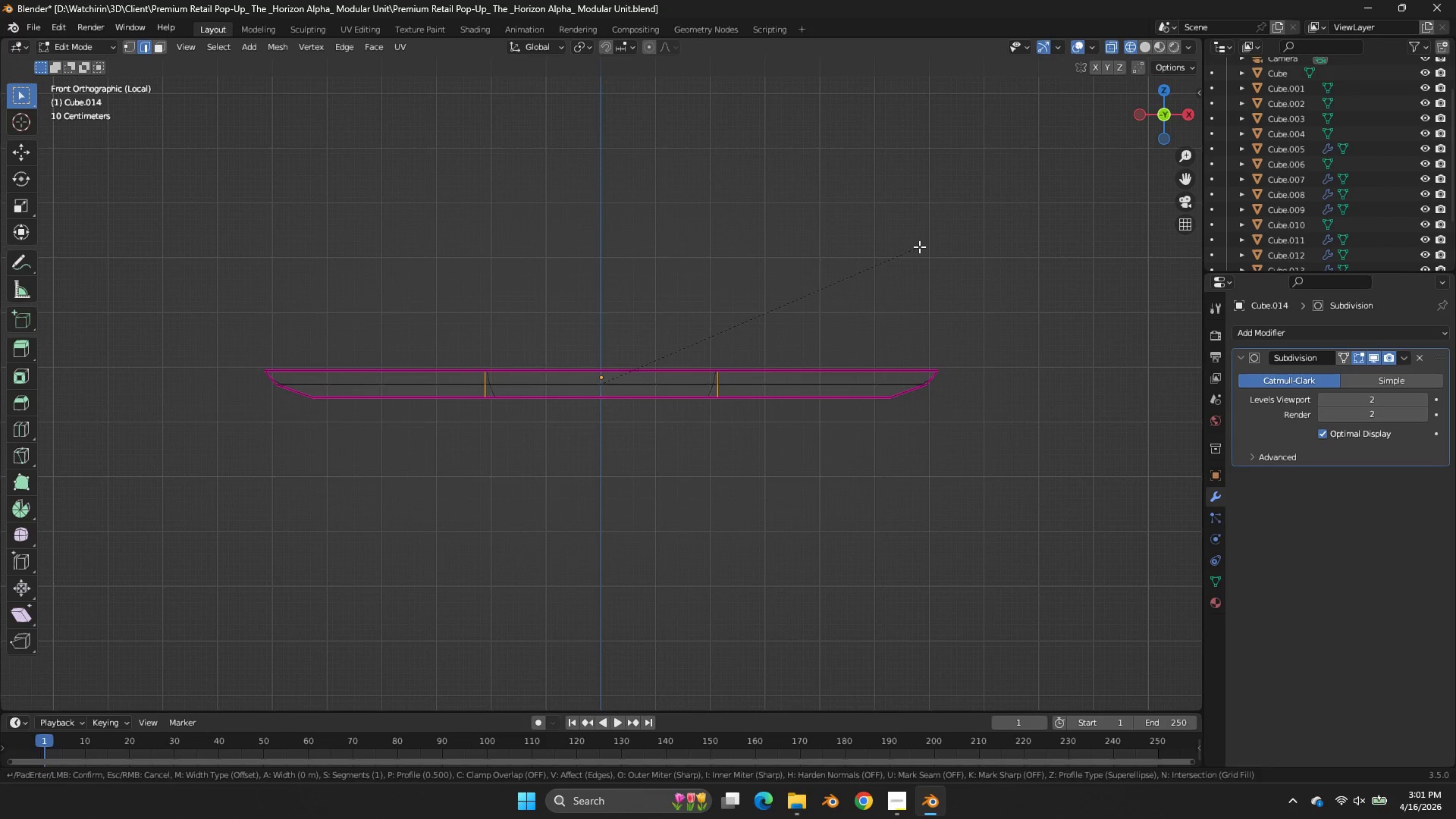 
key(Control+B)
 